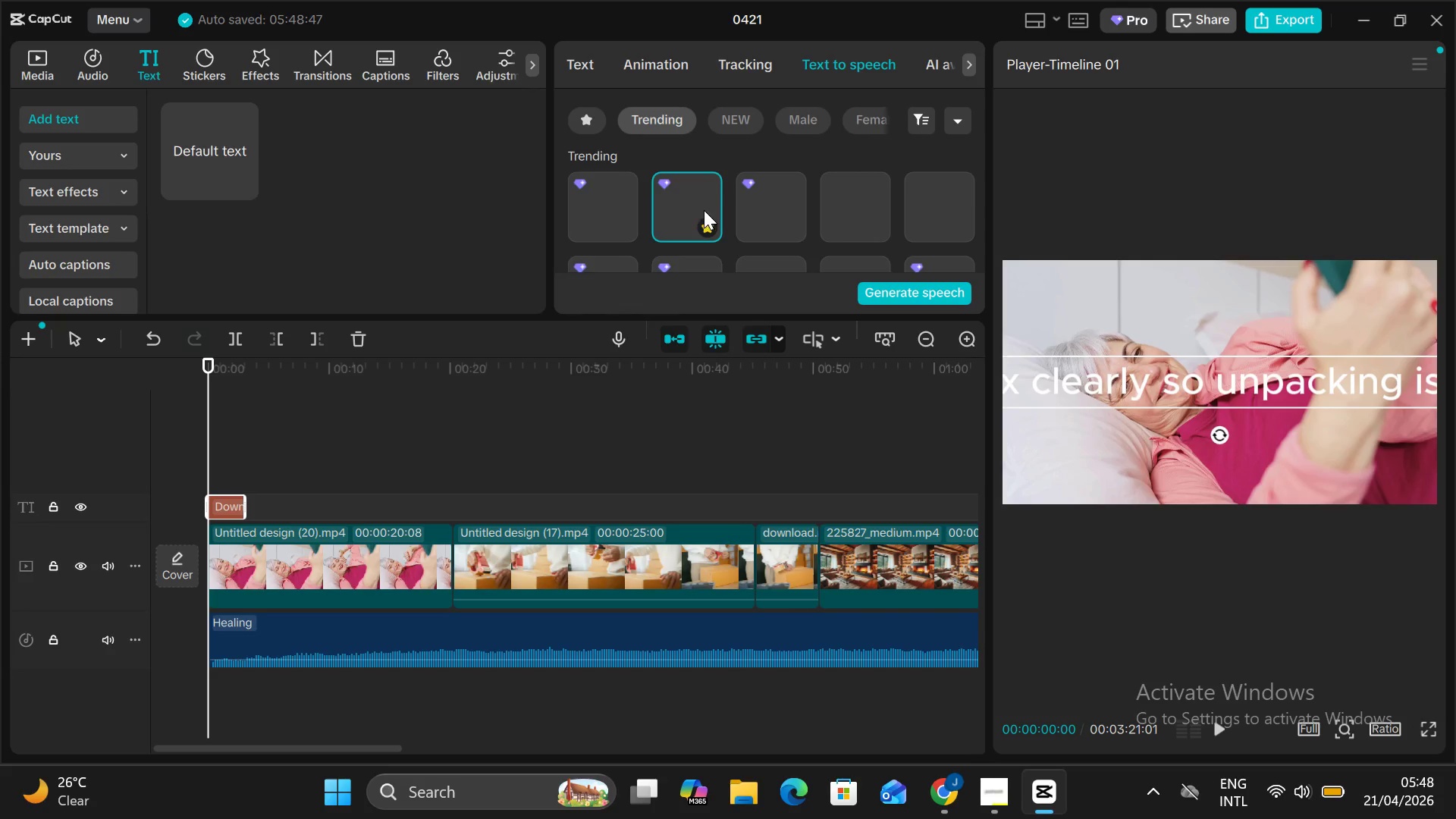 
left_click([889, 296])
 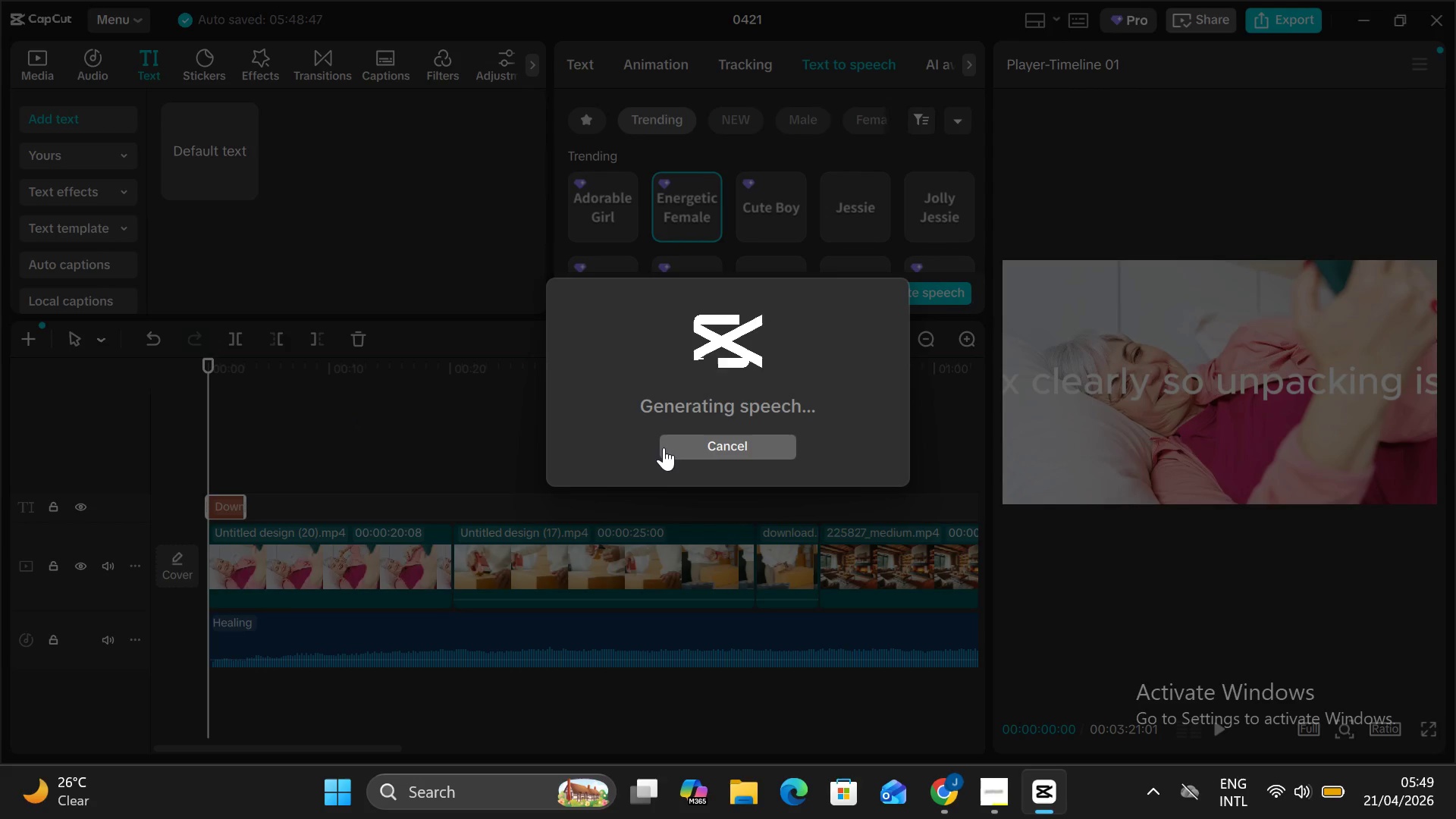 
wait(15.76)
 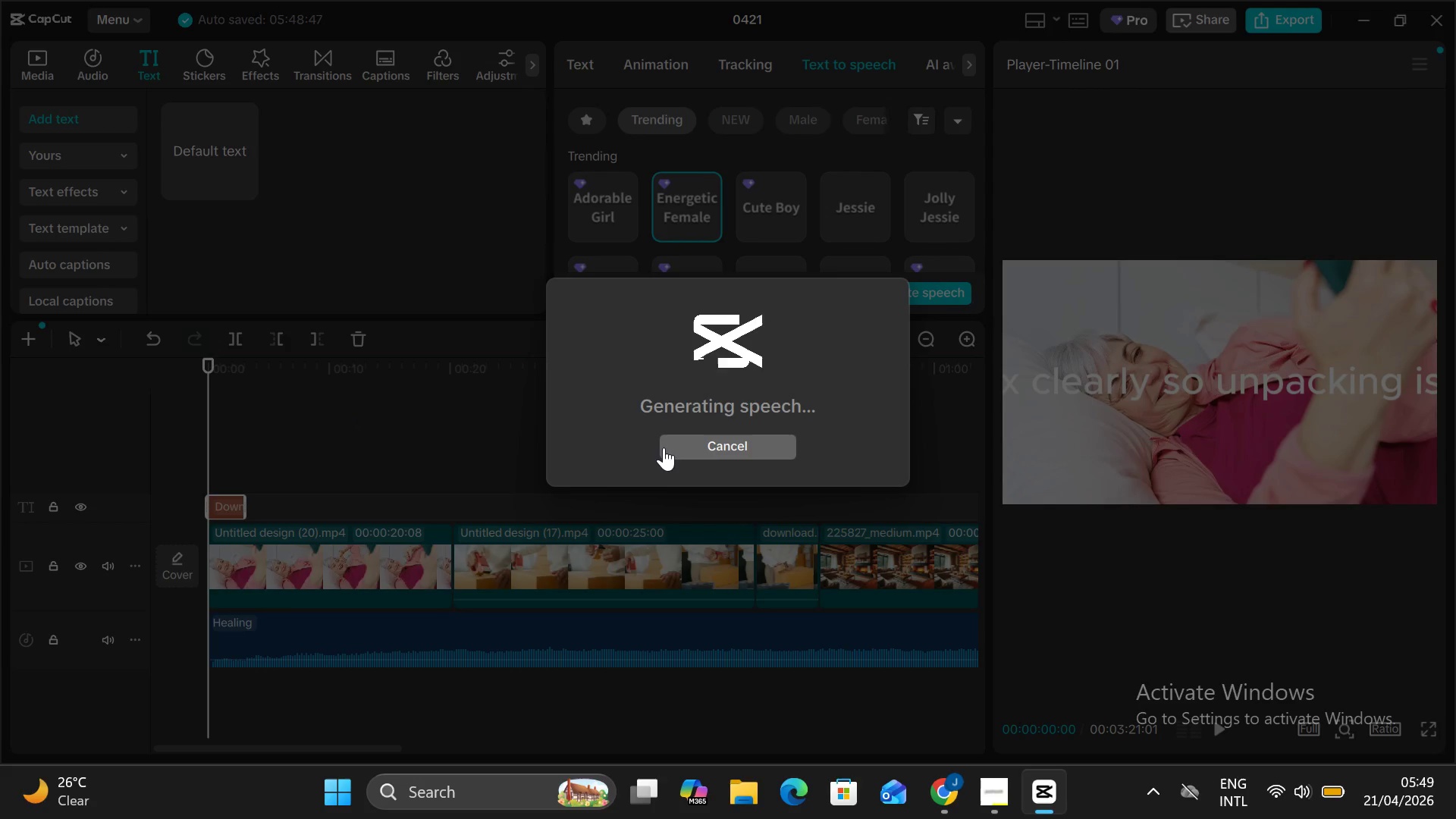 
key(V)
 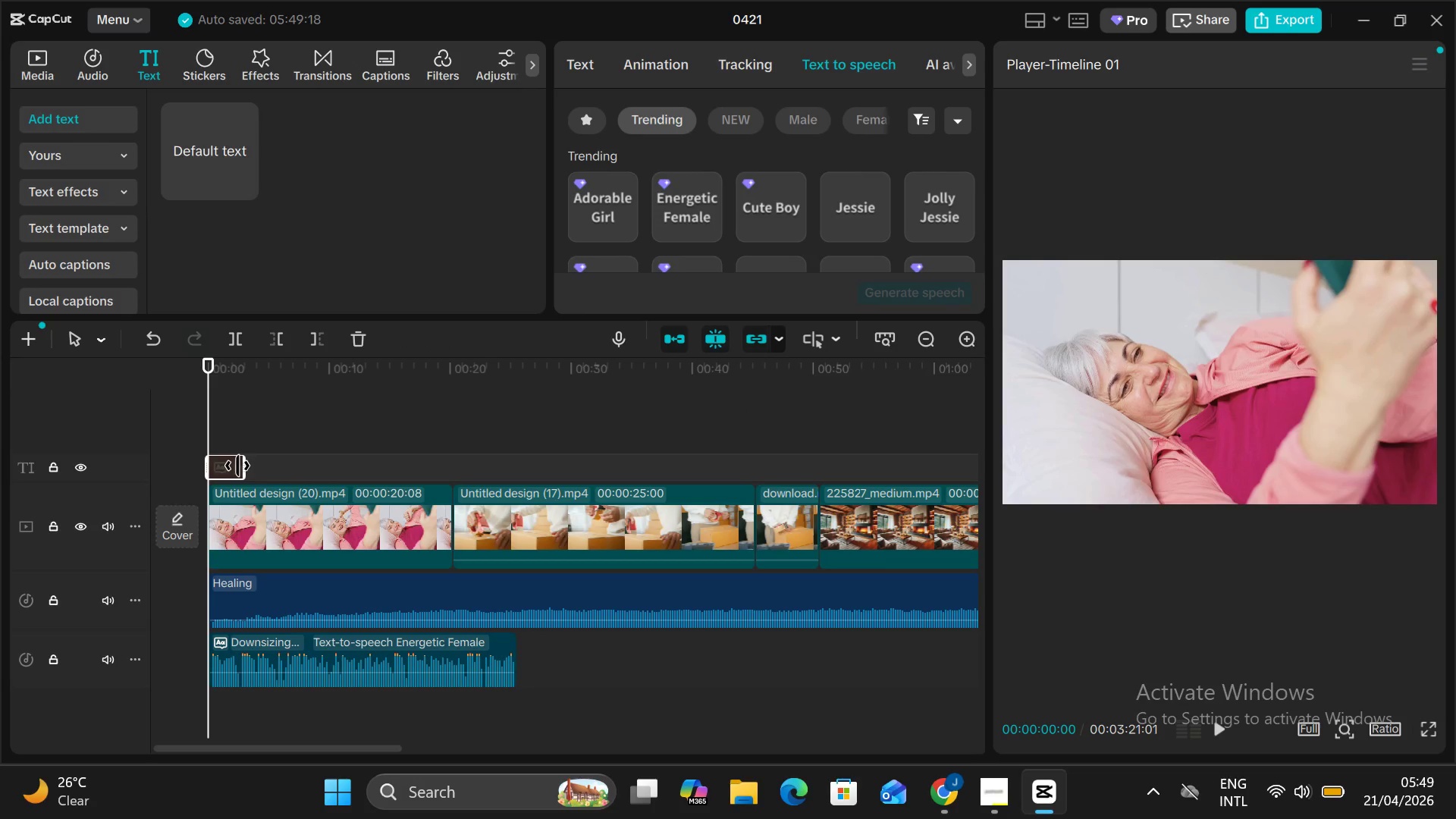 
key(Alt+V)
 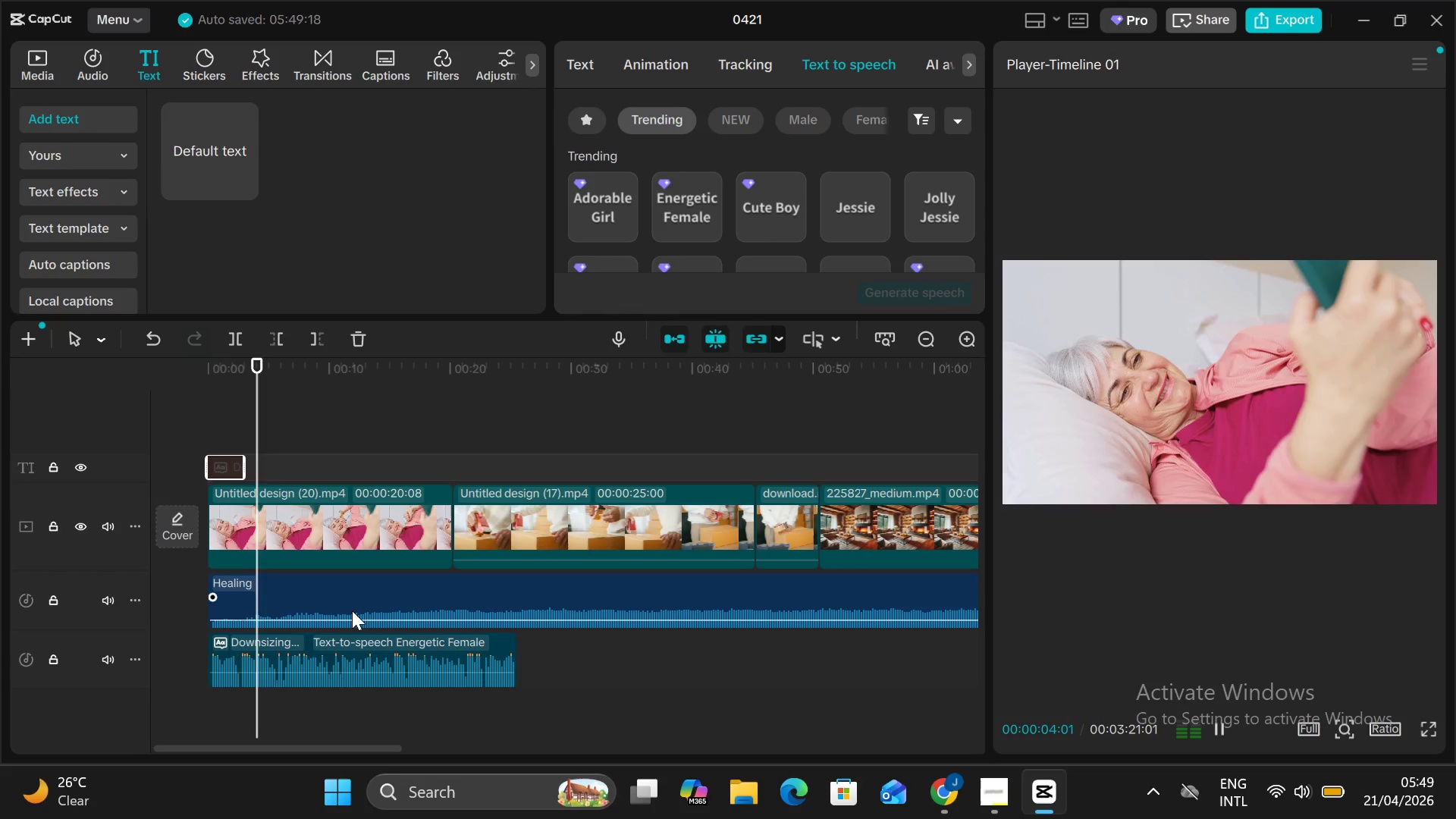 
wait(5.66)
 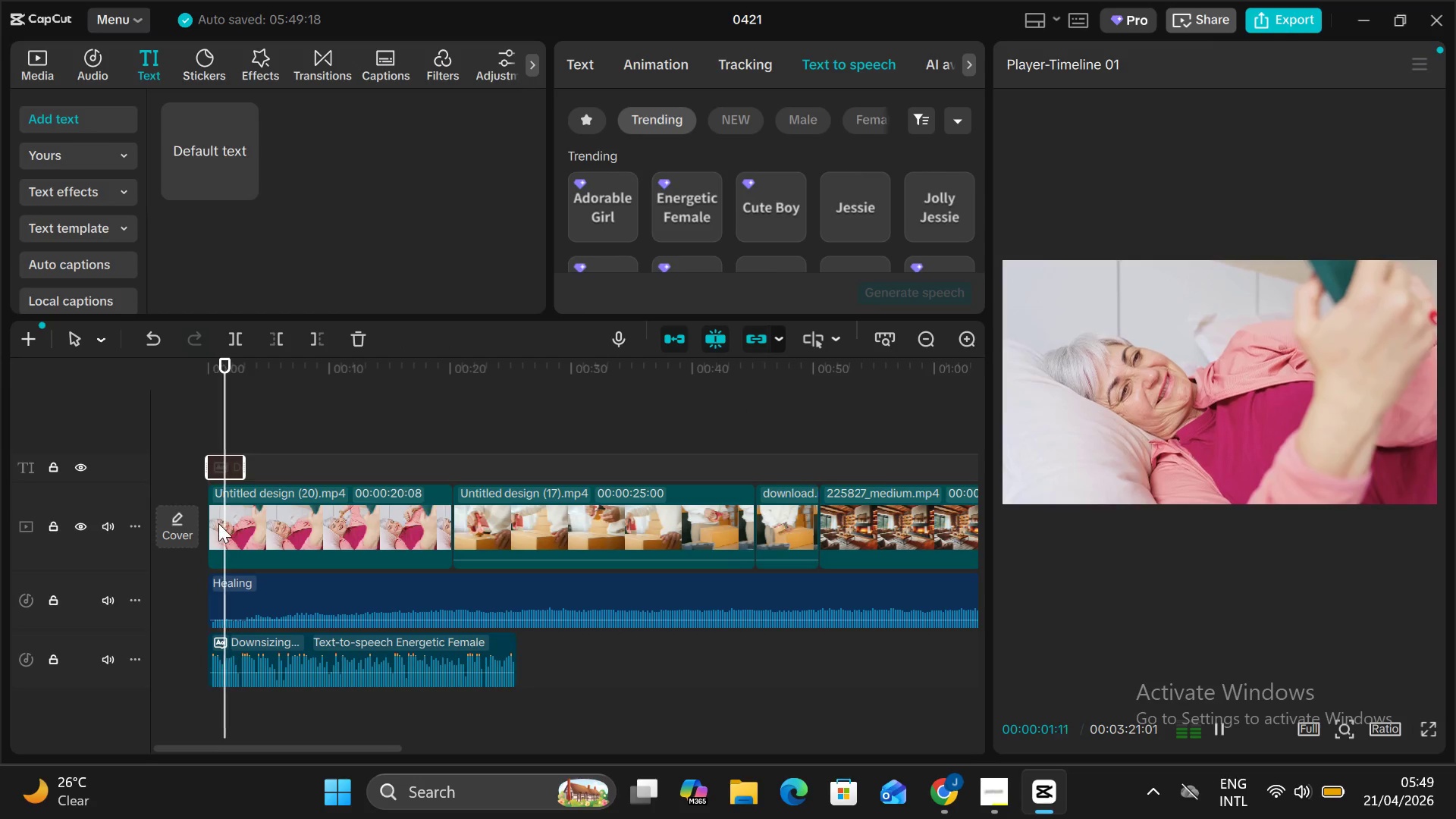 
key(Alt+V)
 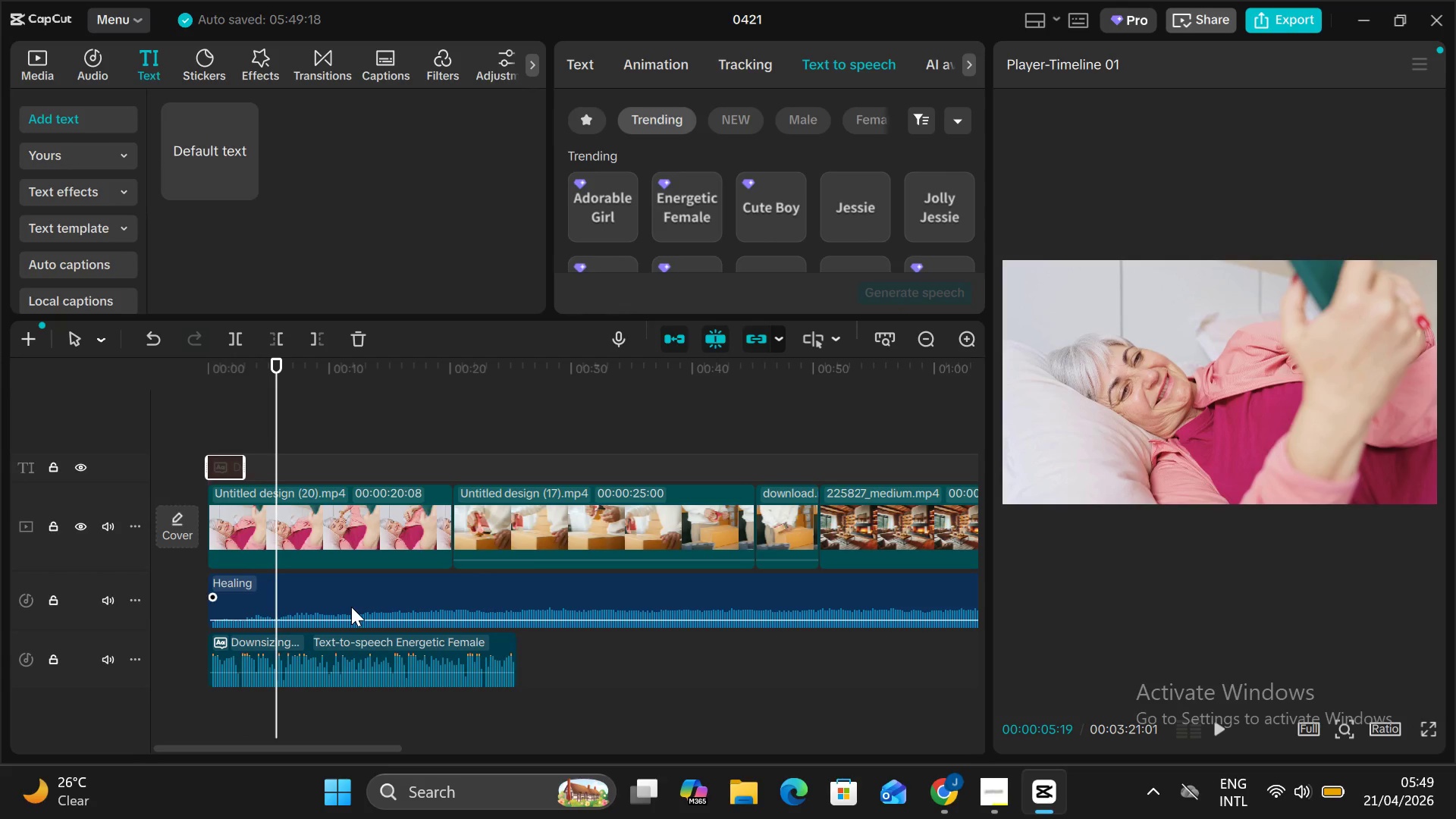 
key(ArrowLeft)
 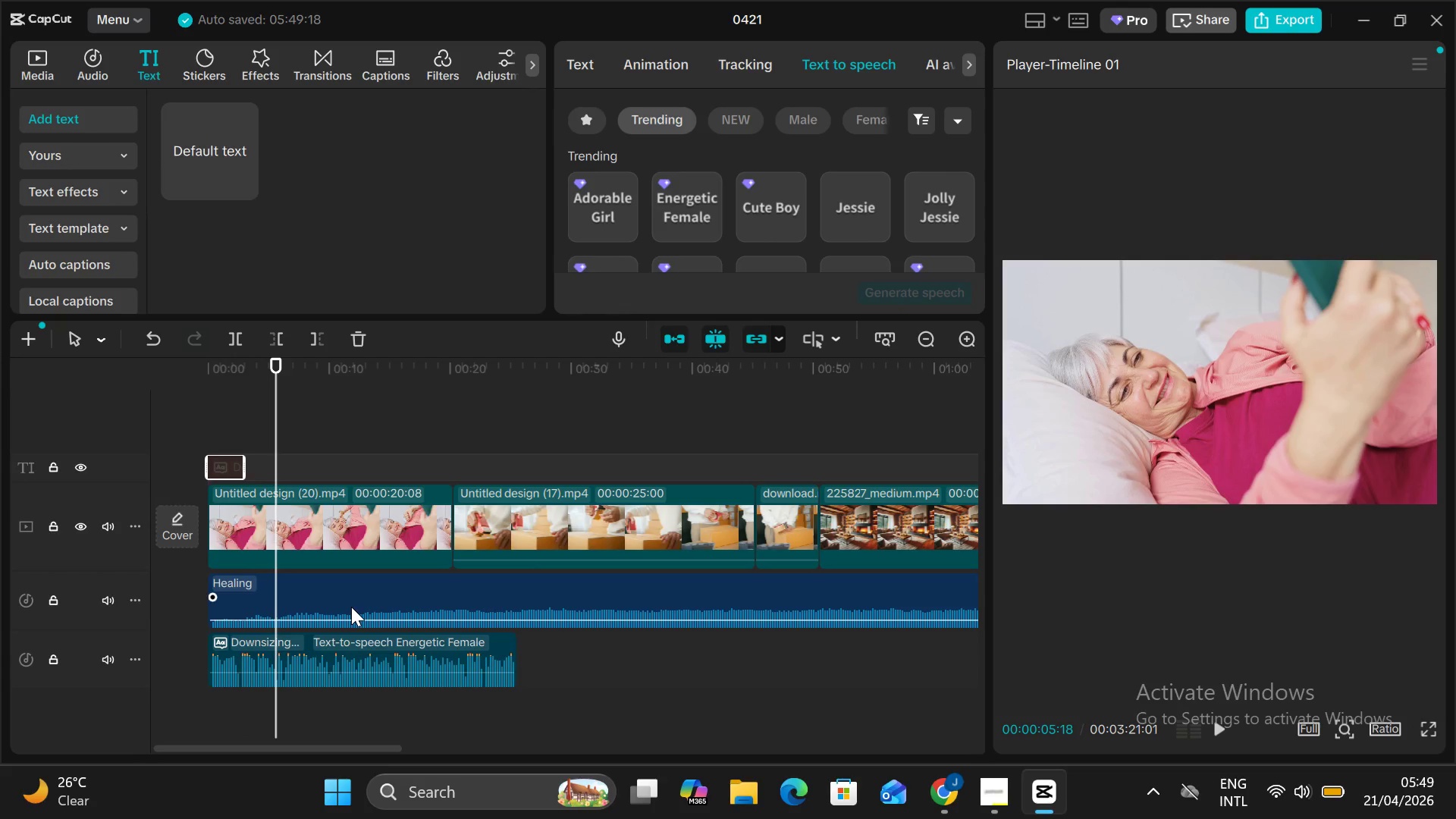 
key(ArrowLeft)
 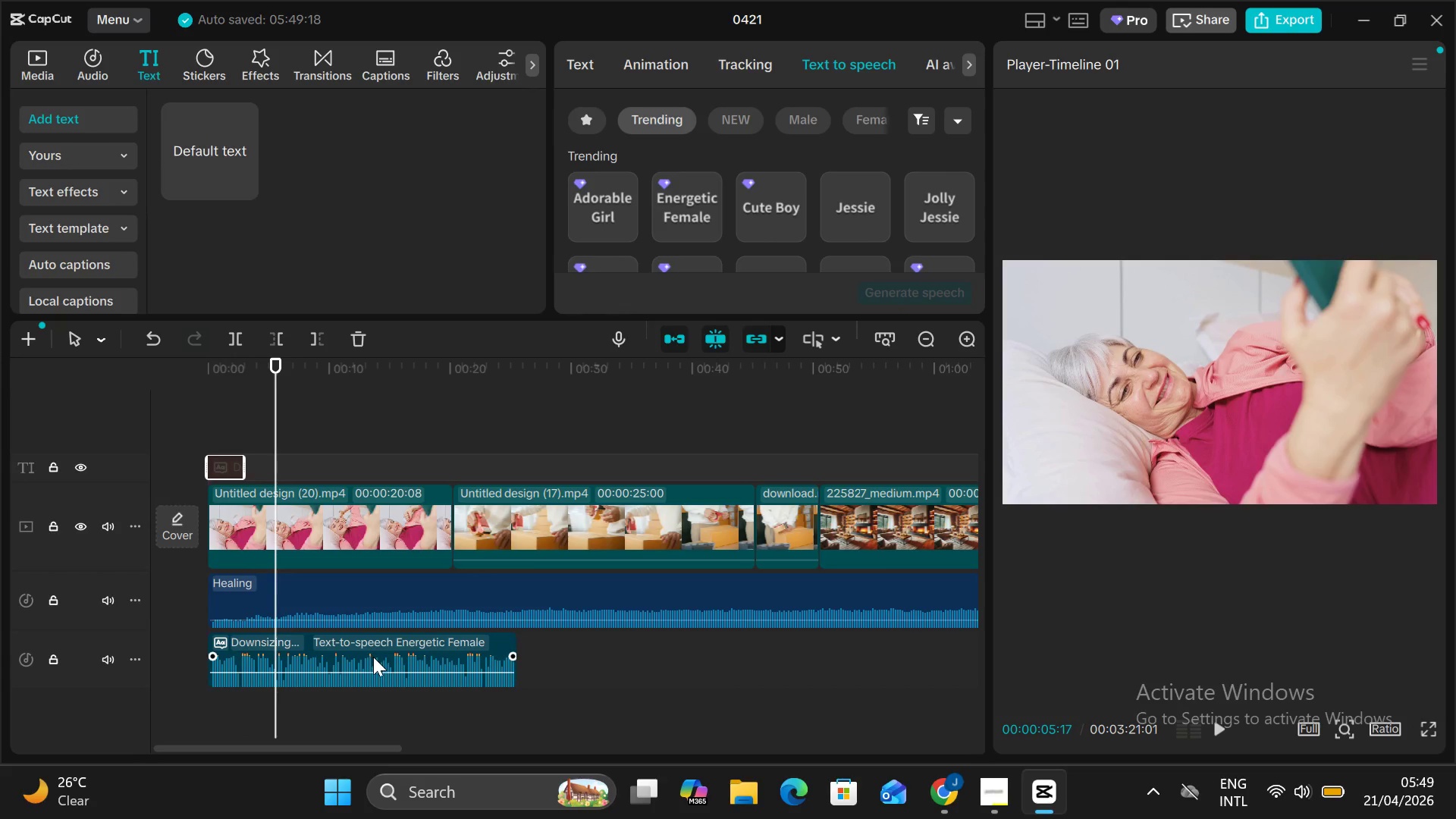 
key(Control+ControlLeft)
 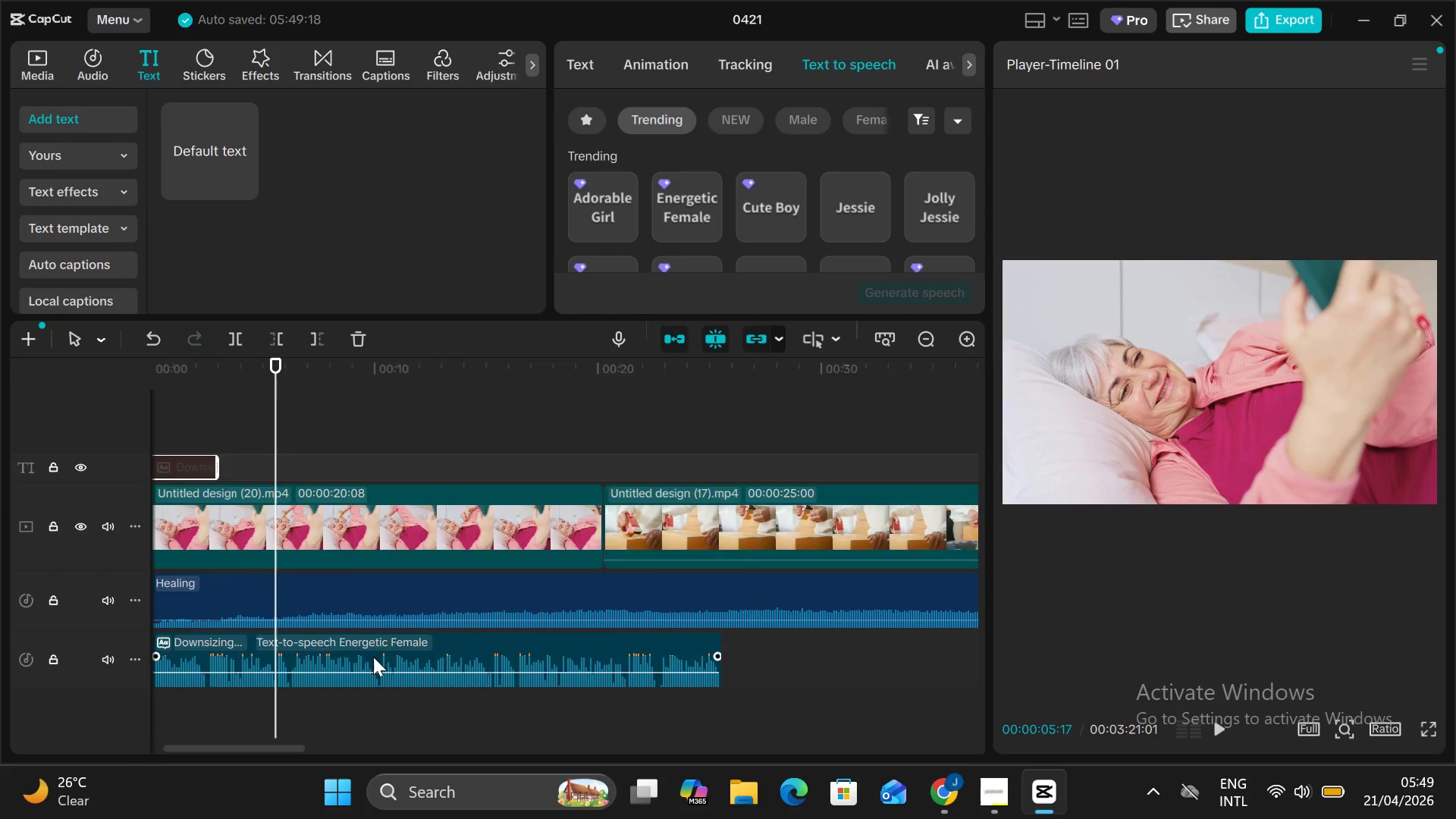 
scroll: coordinate [373, 657], scroll_direction: up, amount: 11.0
 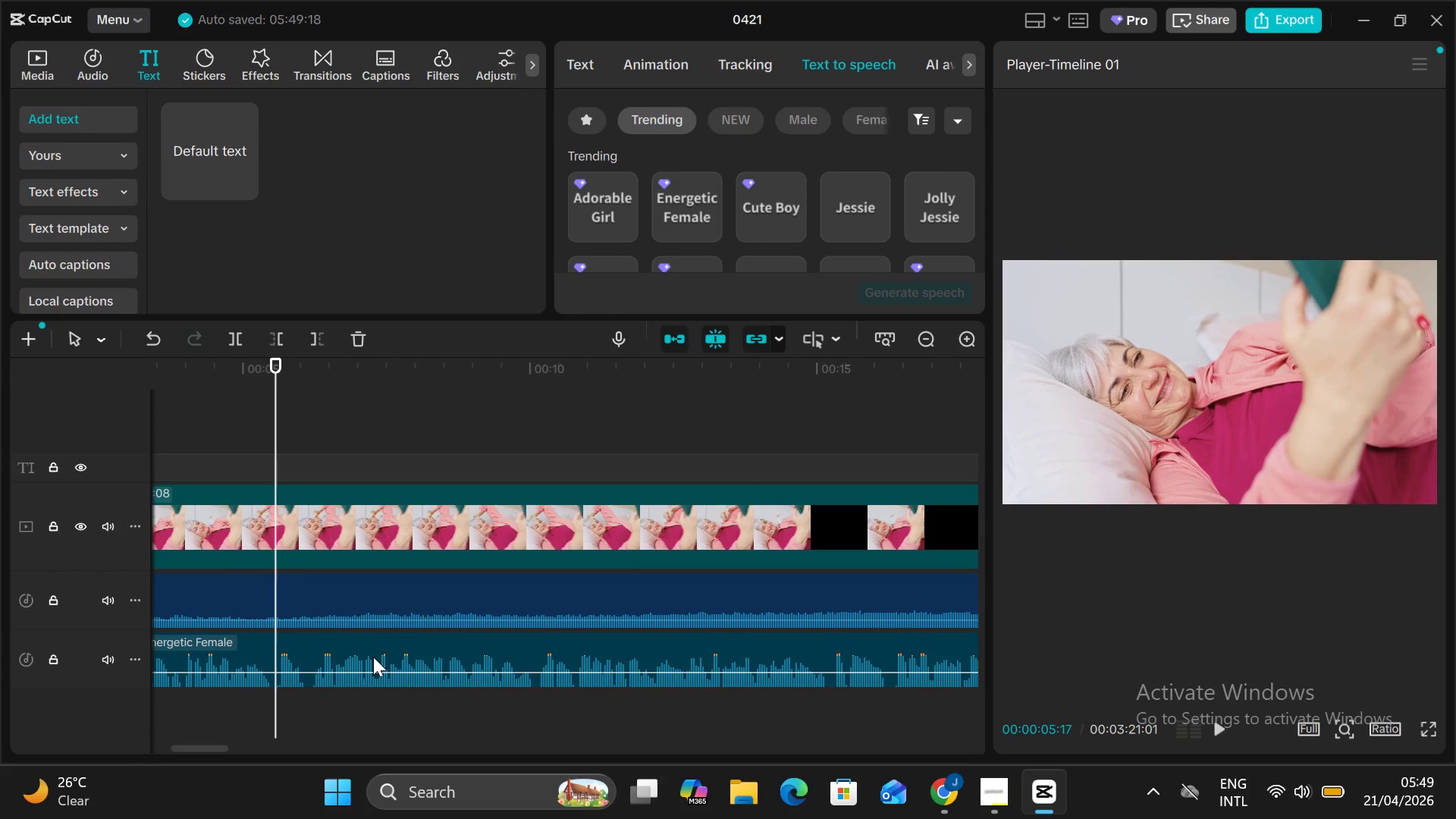 
key(Control+ControlLeft)
 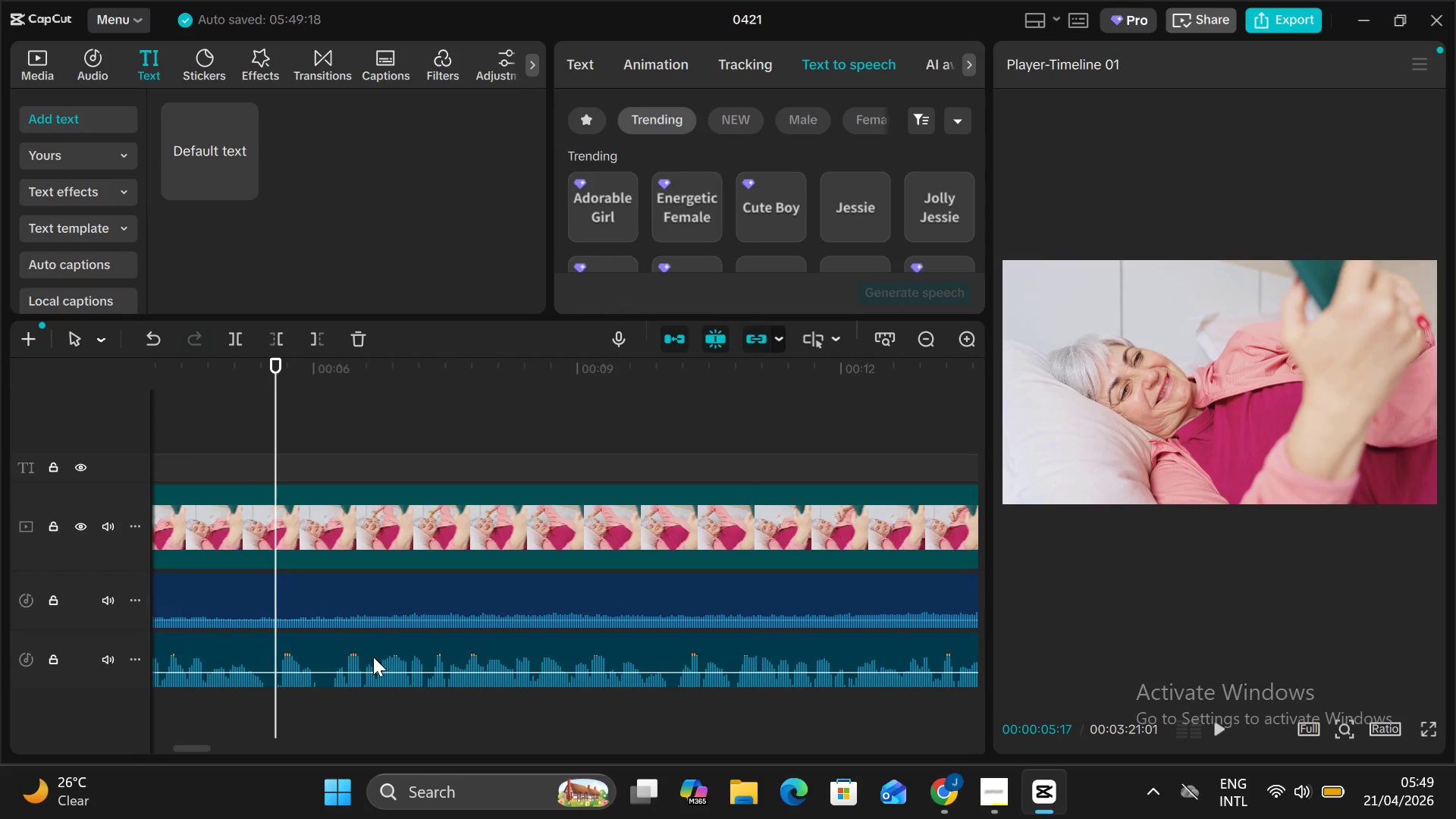 
key(ArrowLeft)
 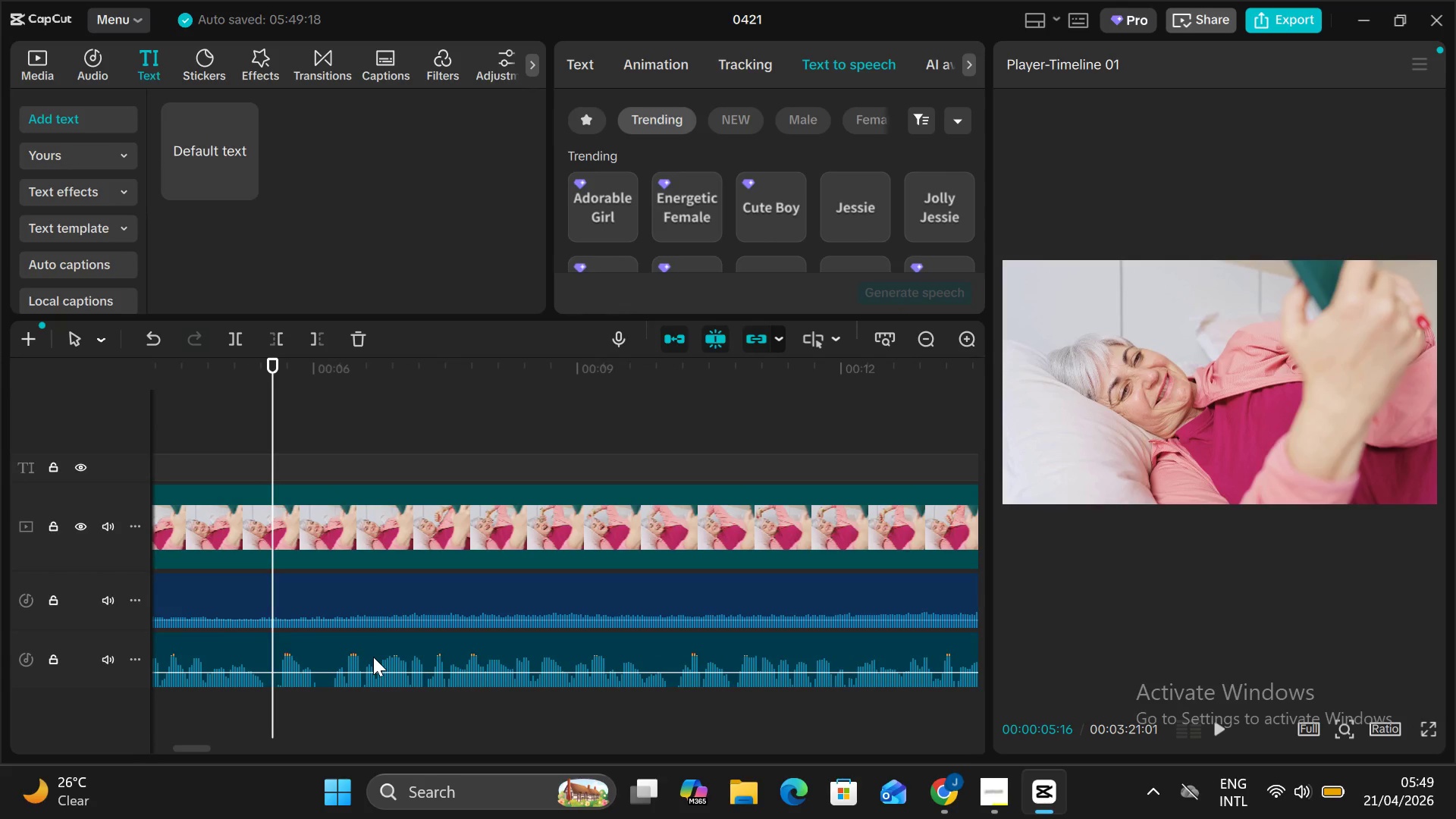 
key(ArrowLeft)
 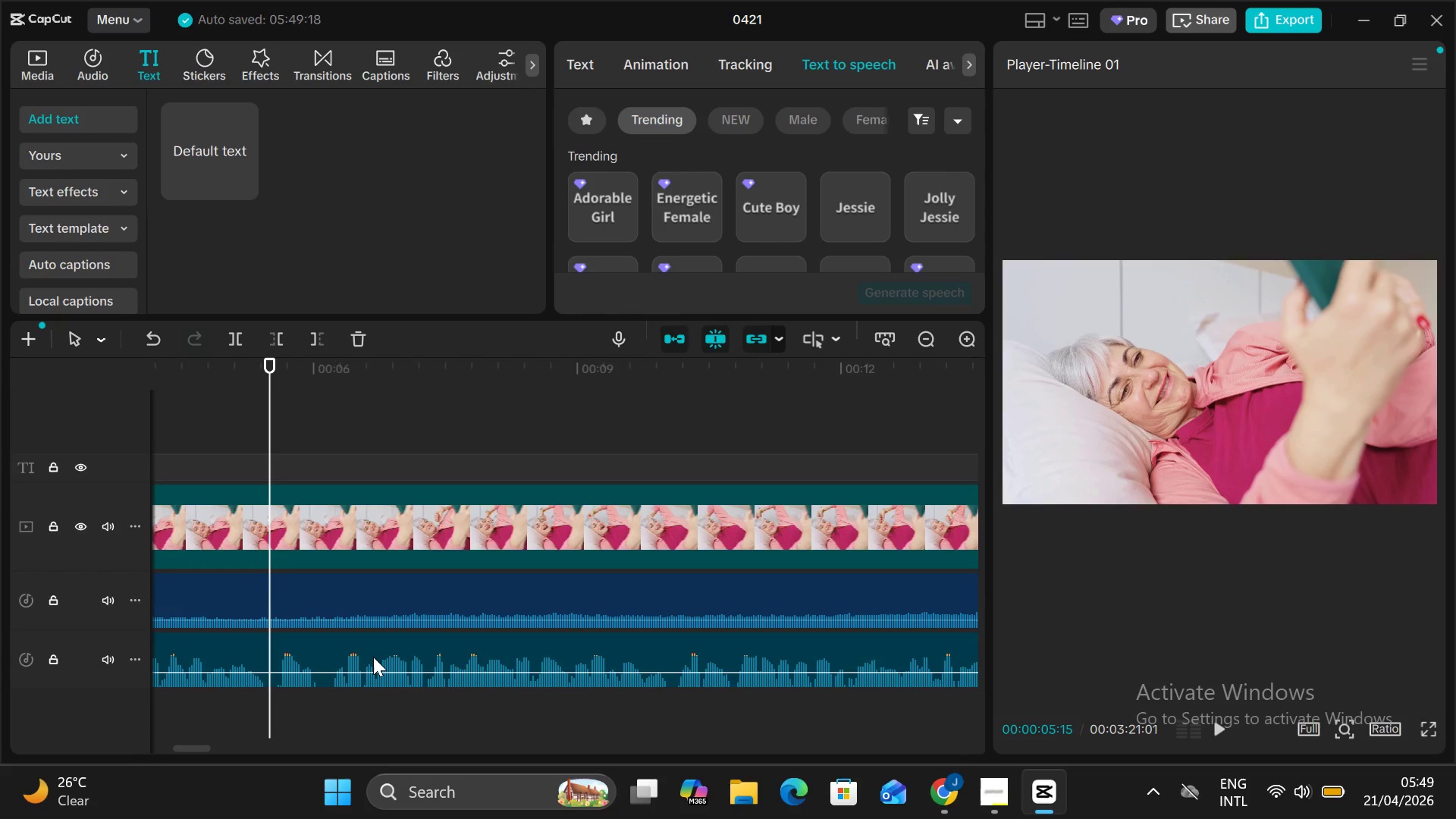 
key(Control+B)
 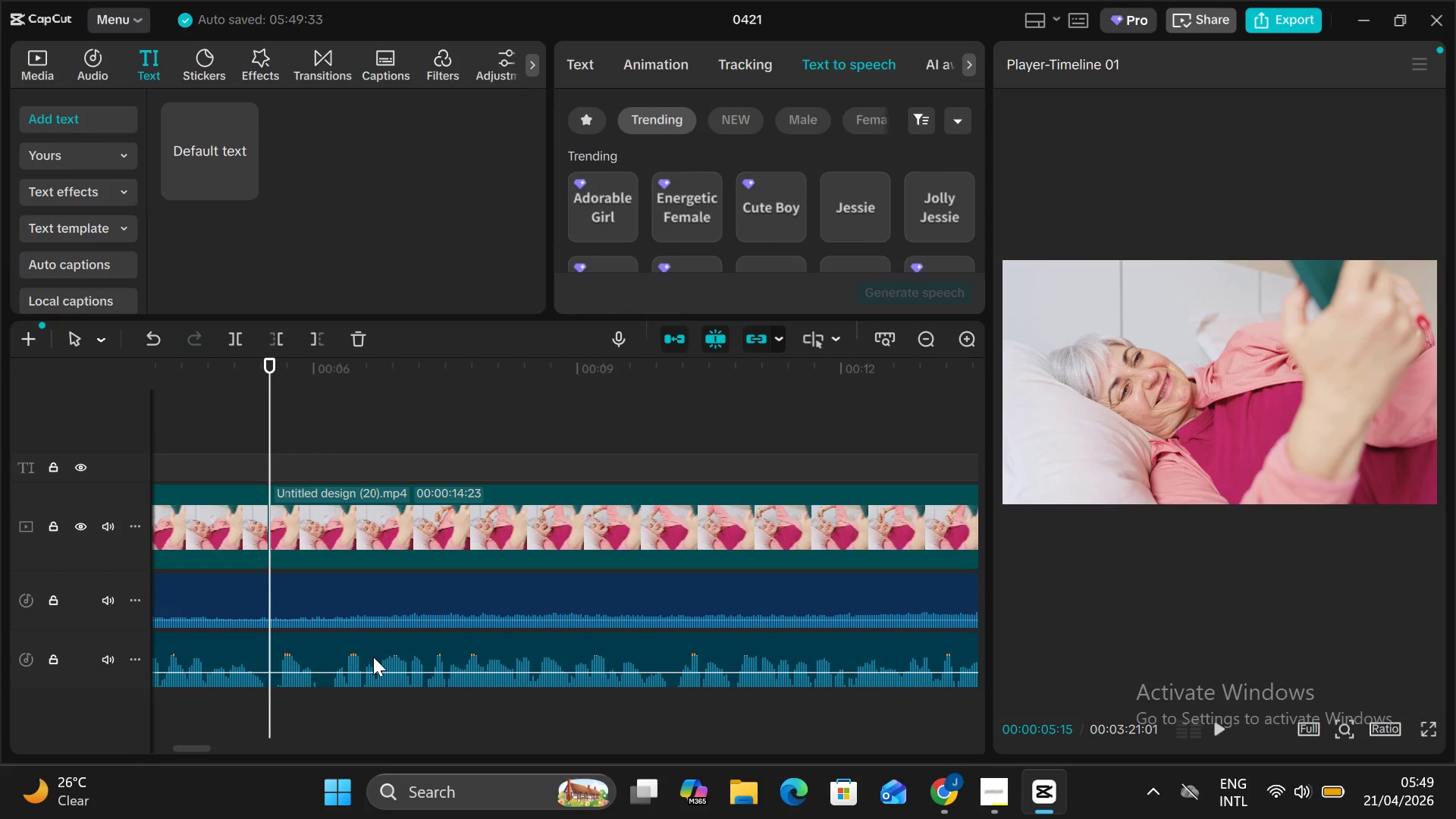 
key(Control+Z)
 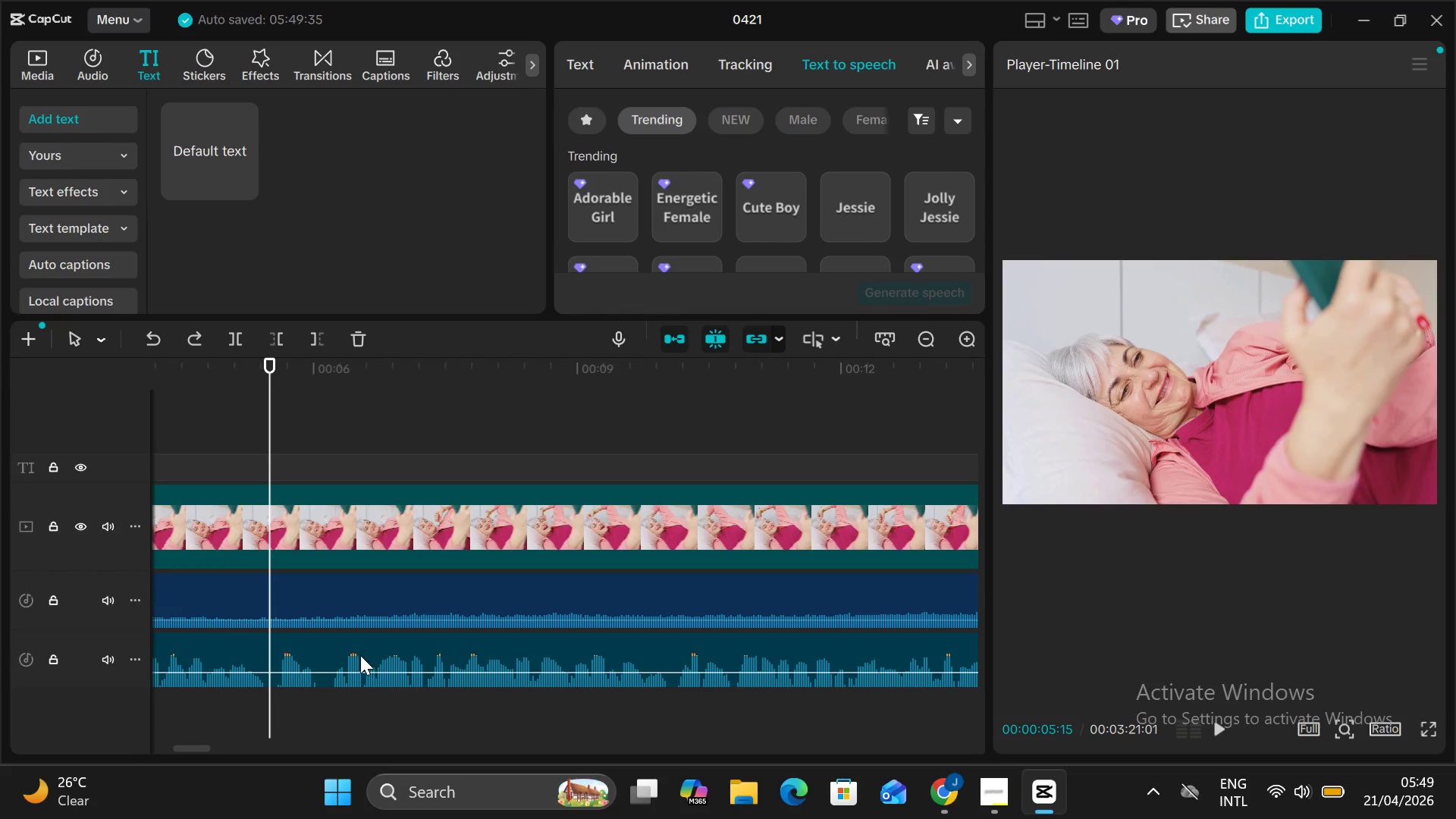 
left_click([360, 655])
 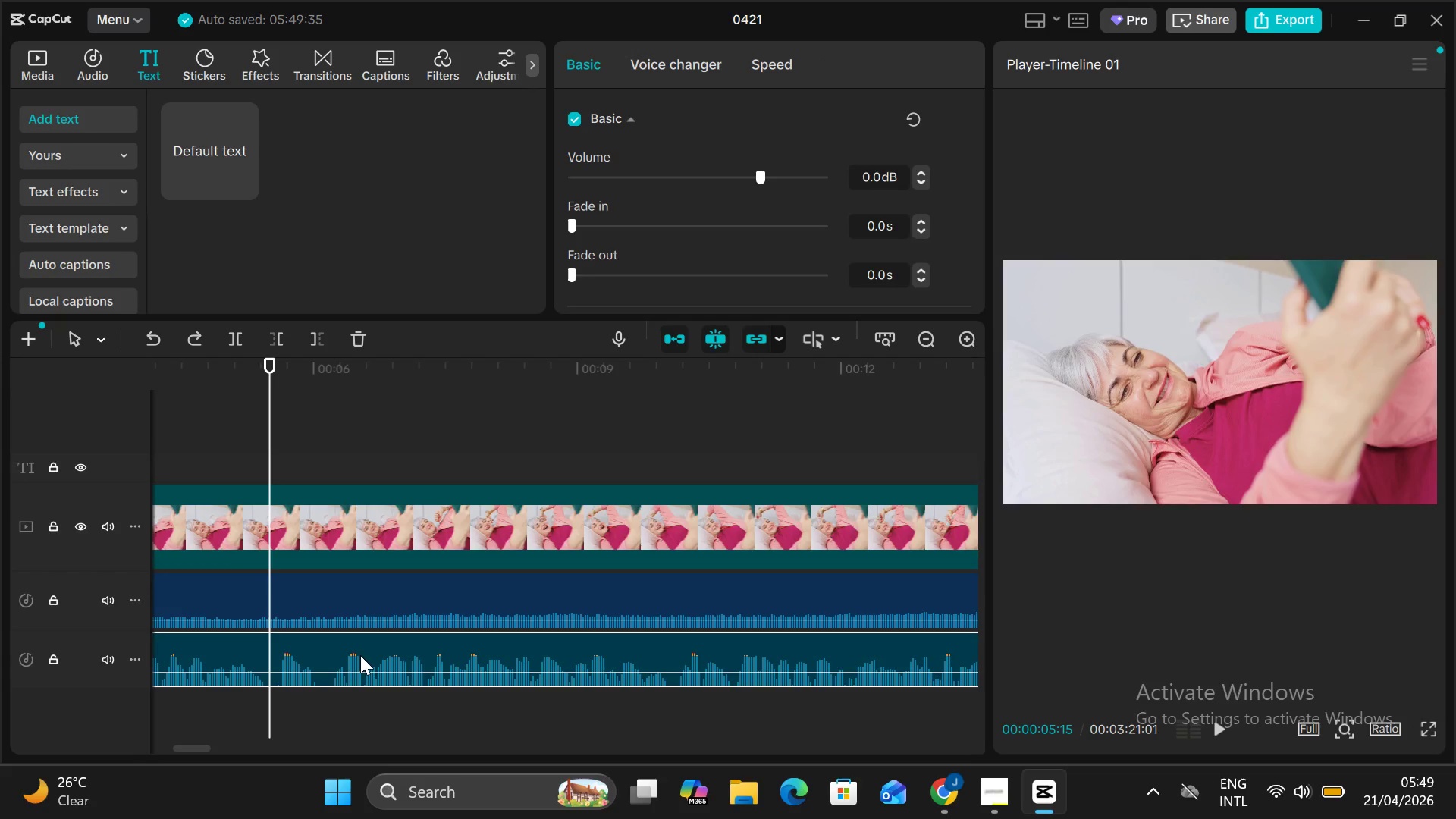 
key(Control+B)
 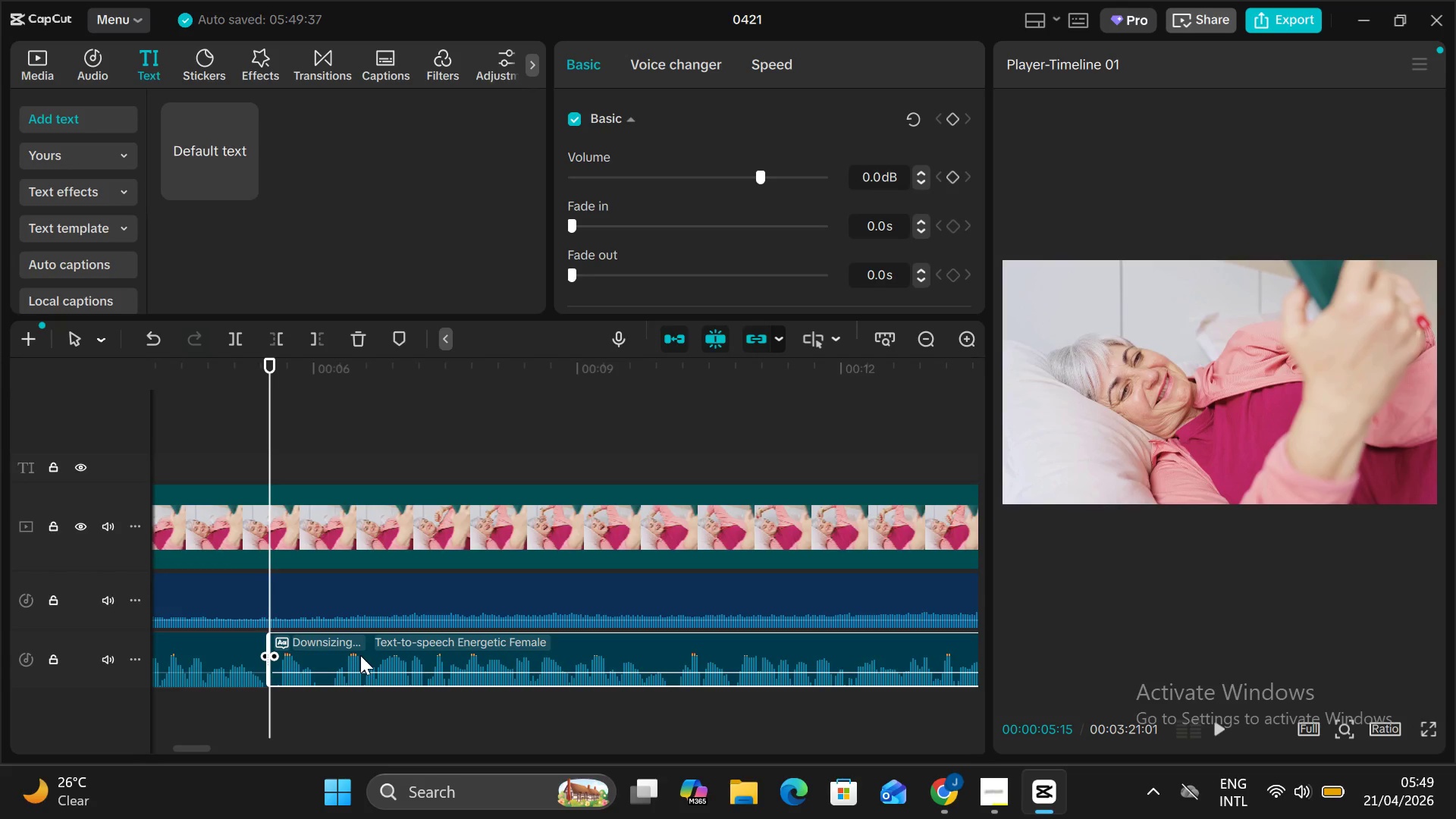 
left_click_drag(start_coordinate=[360, 655], to_coordinate=[799, 643])
 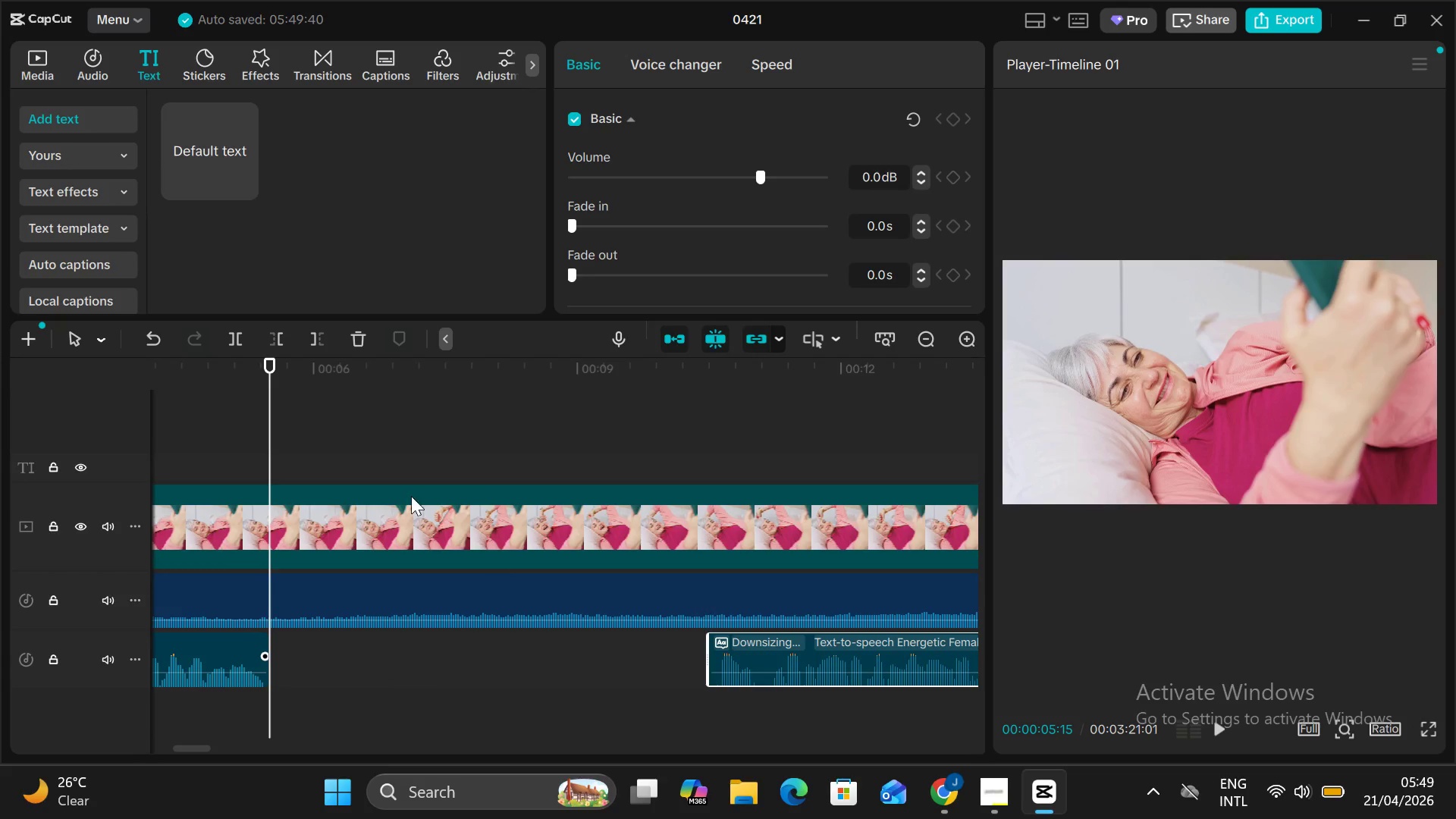 
left_click([408, 491])
 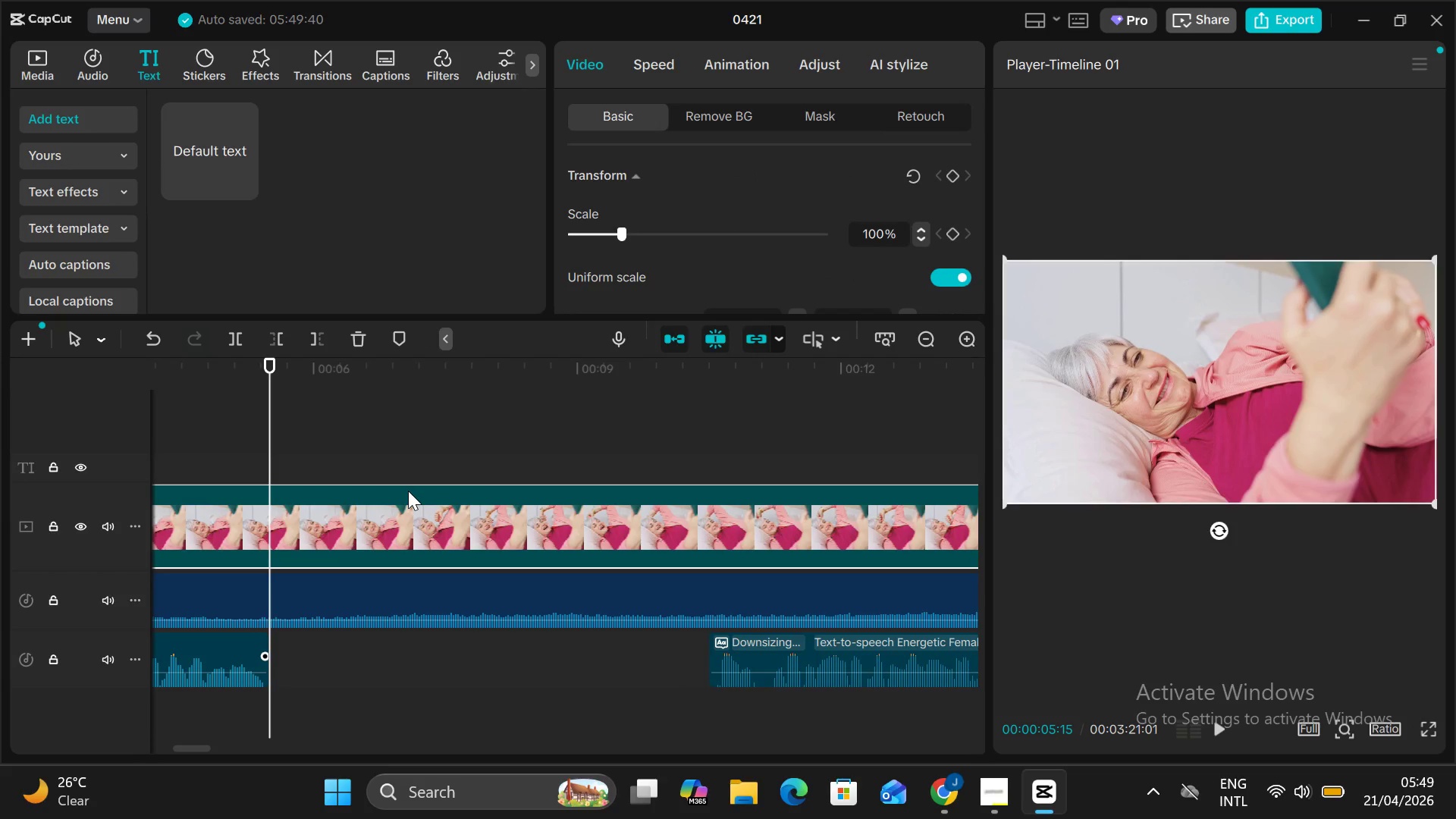 
key(Home)
 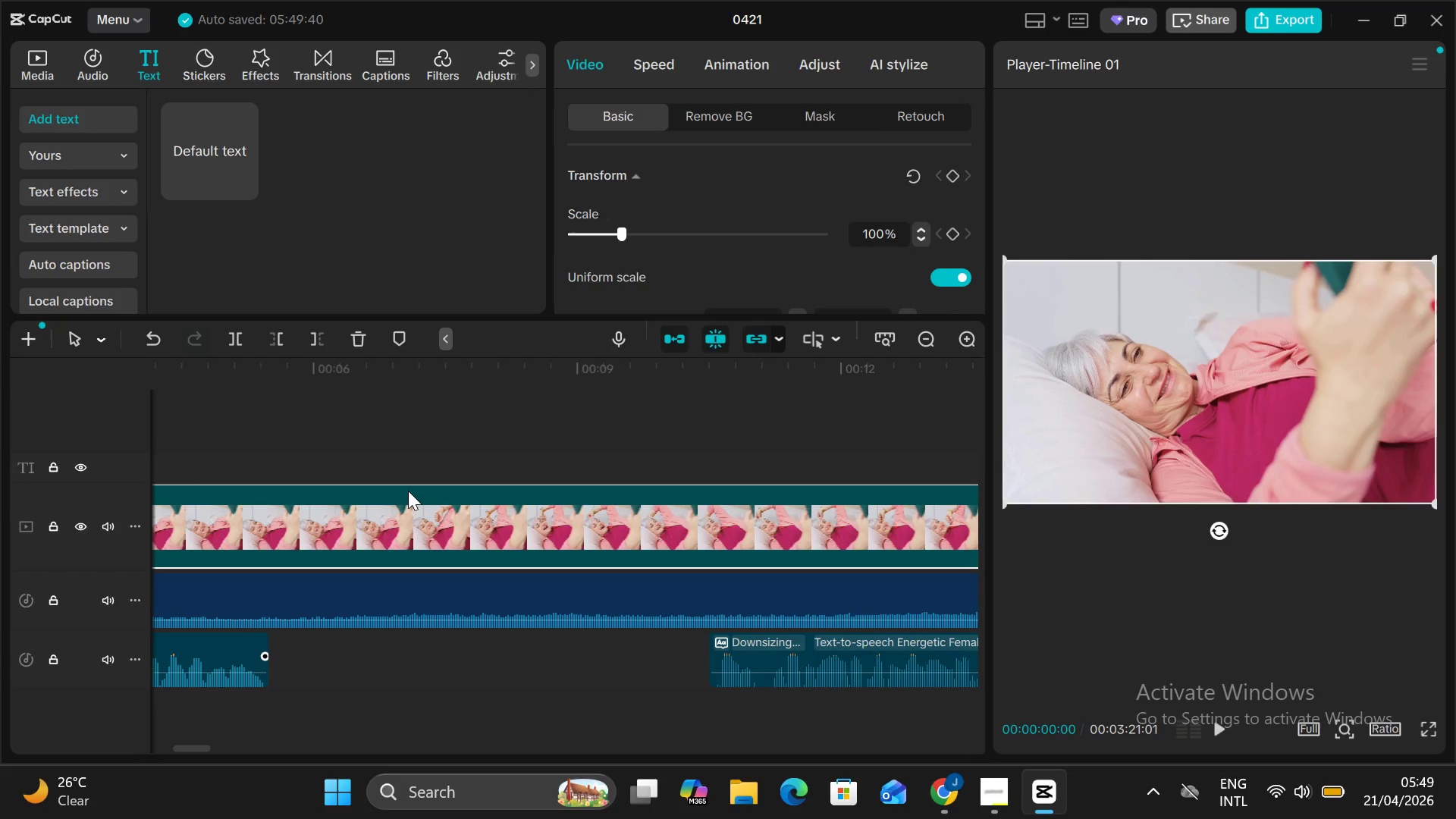 
key(Alt+AltLeft)
 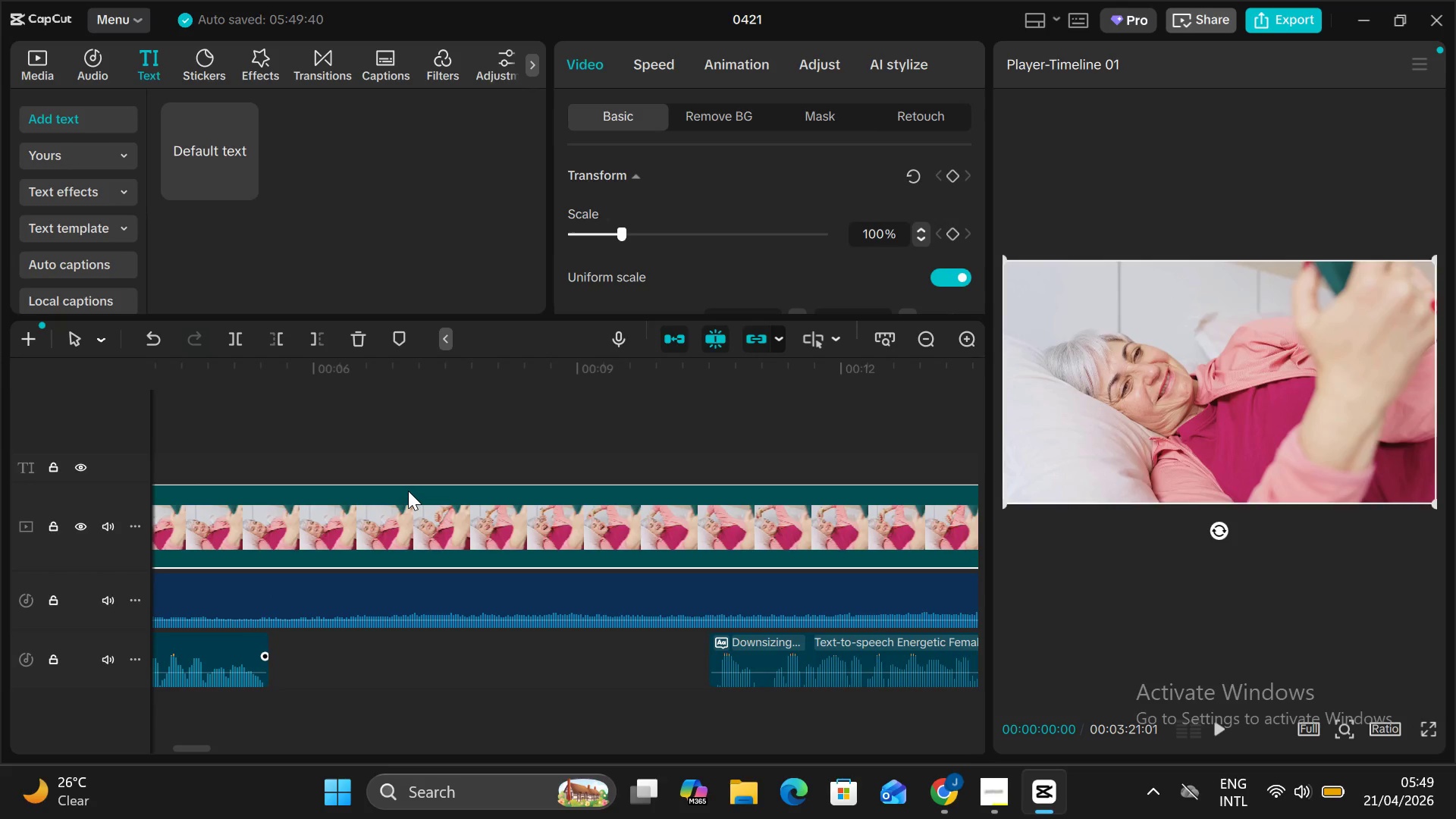 
key(Alt+V)
 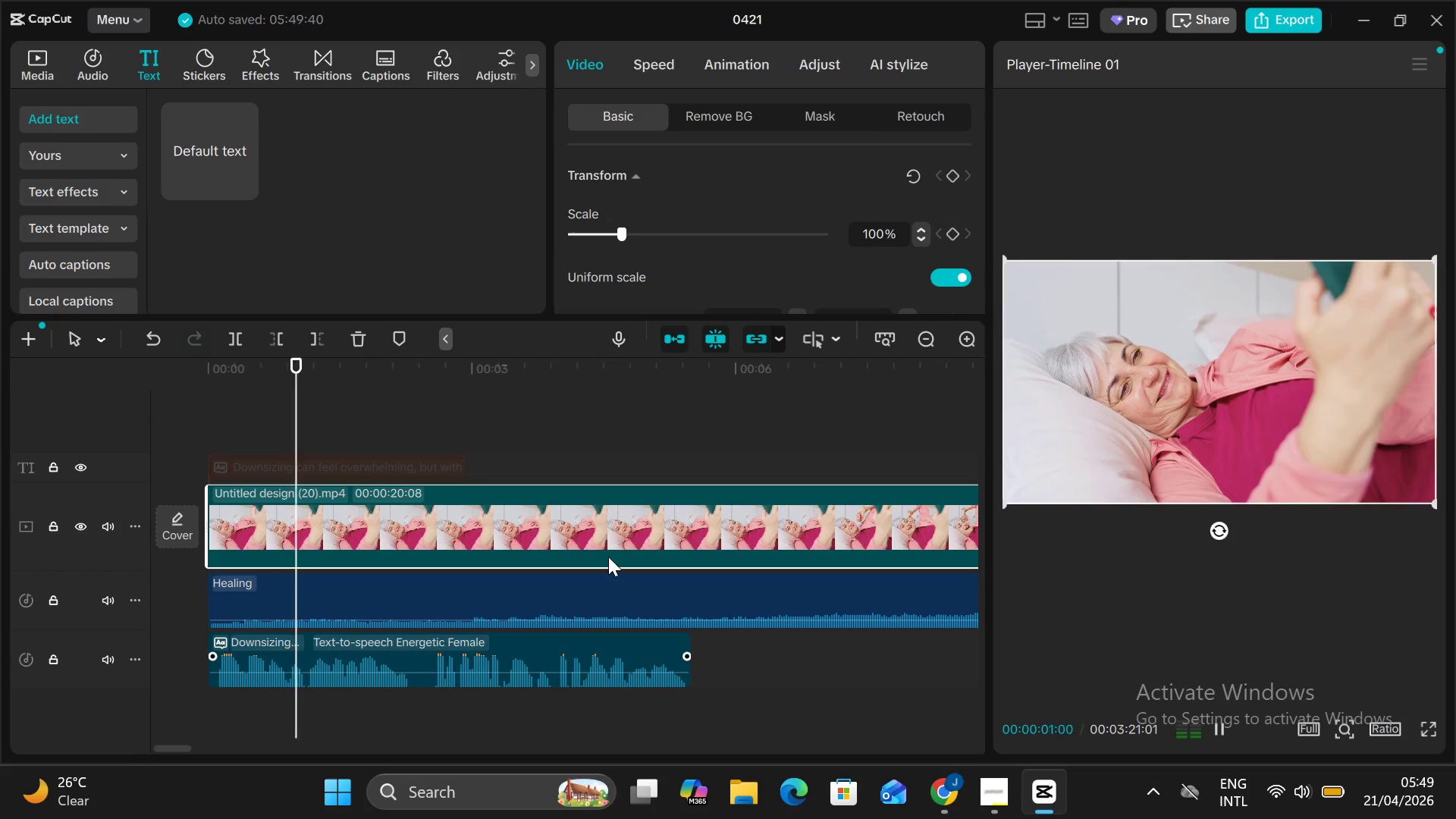 
scroll: coordinate [662, 722], scroll_direction: down, amount: 8.0
 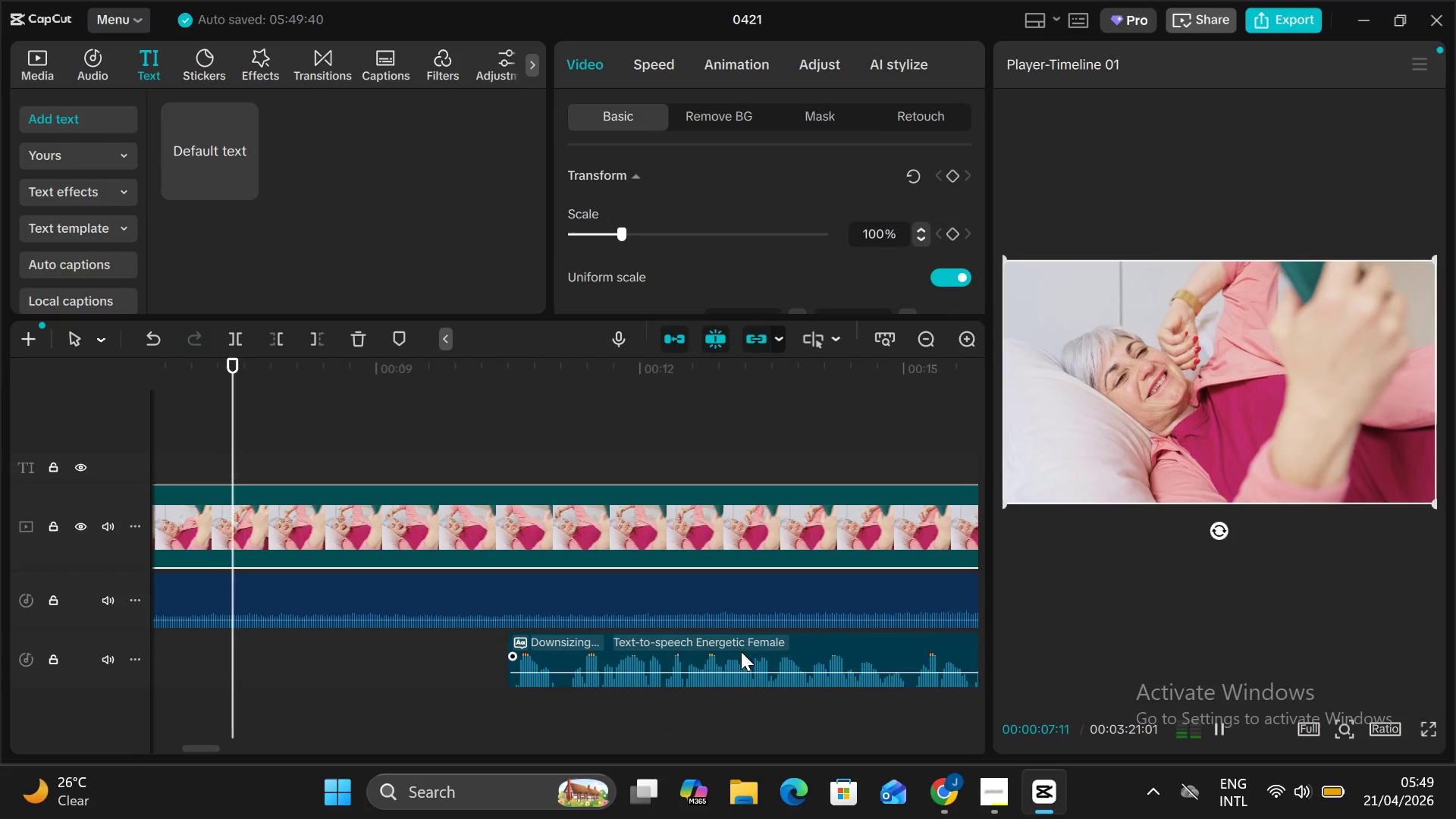 
left_click([741, 651])
 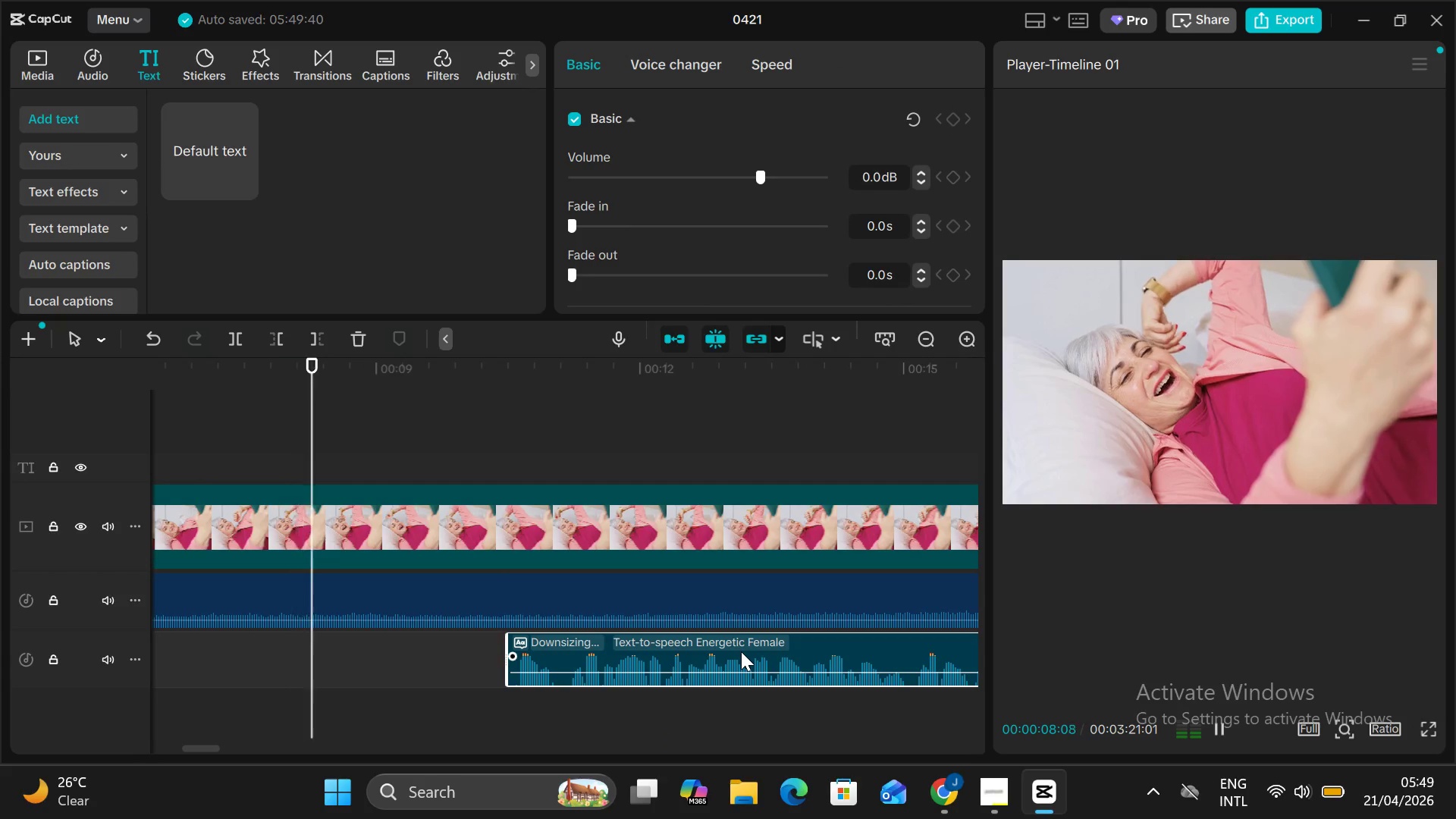 
left_click_drag(start_coordinate=[741, 651], to_coordinate=[582, 670])
 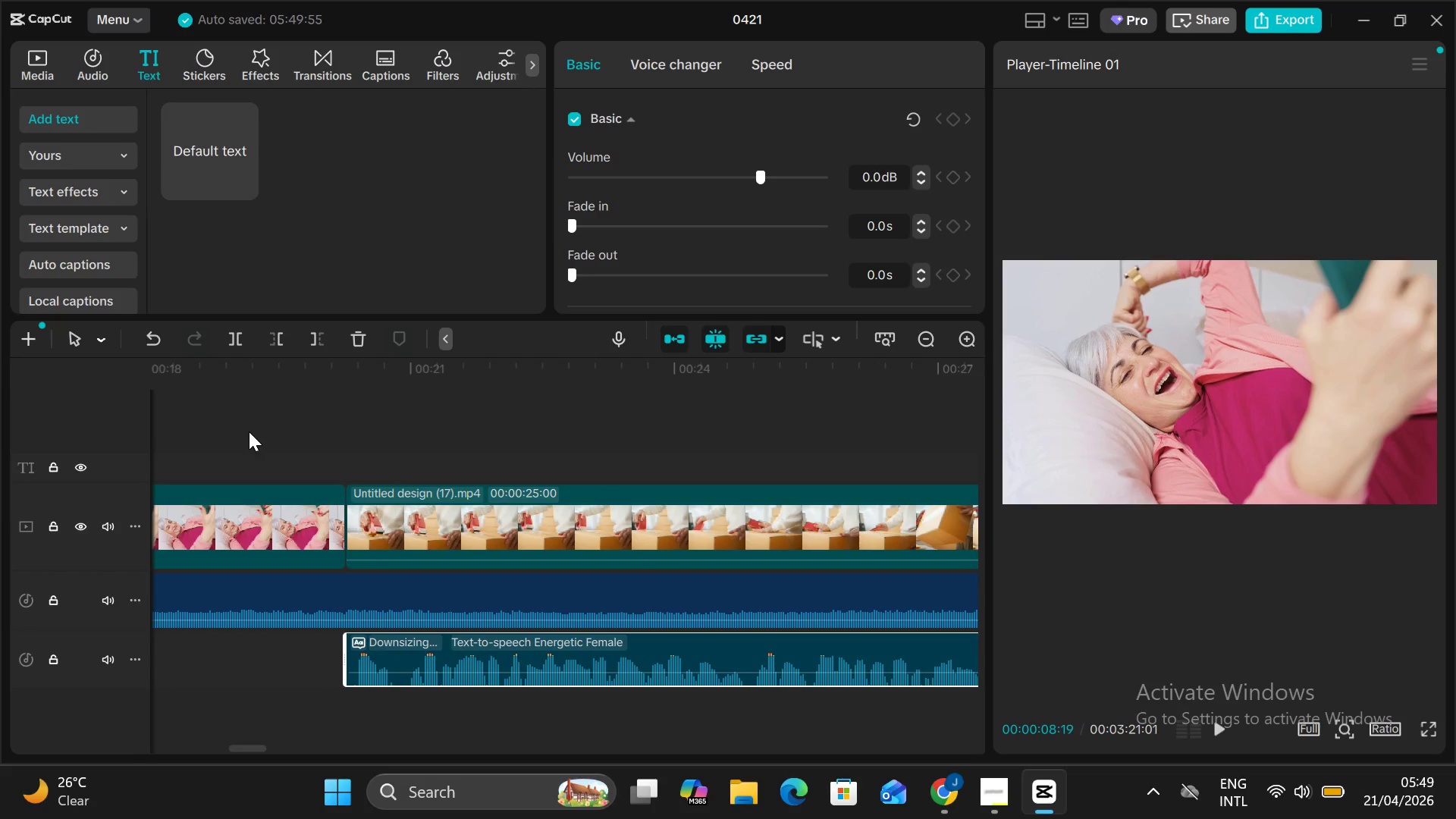 
left_click([279, 420])
 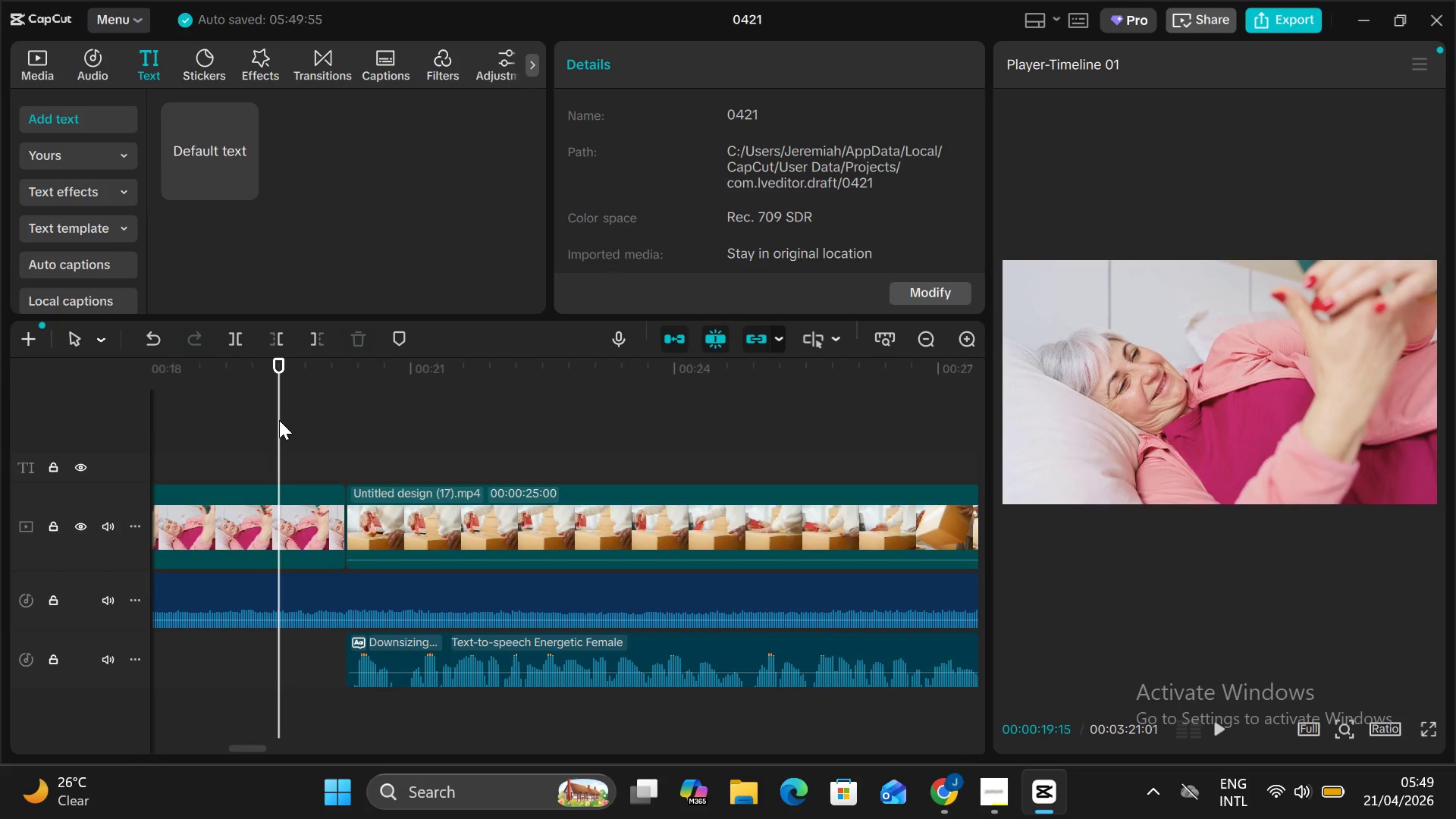 
key(Alt+AltLeft)
 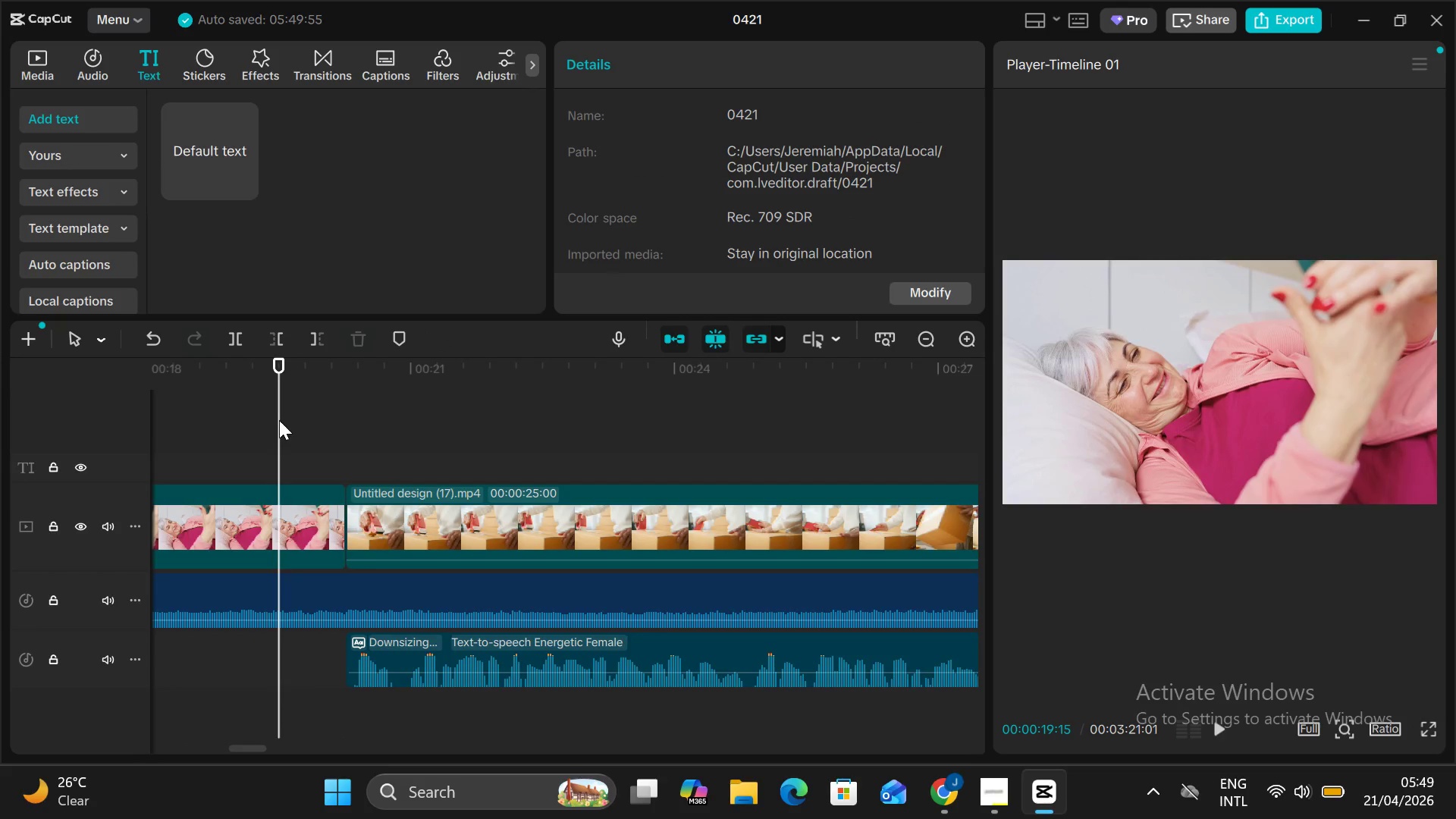 
key(Alt+V)
 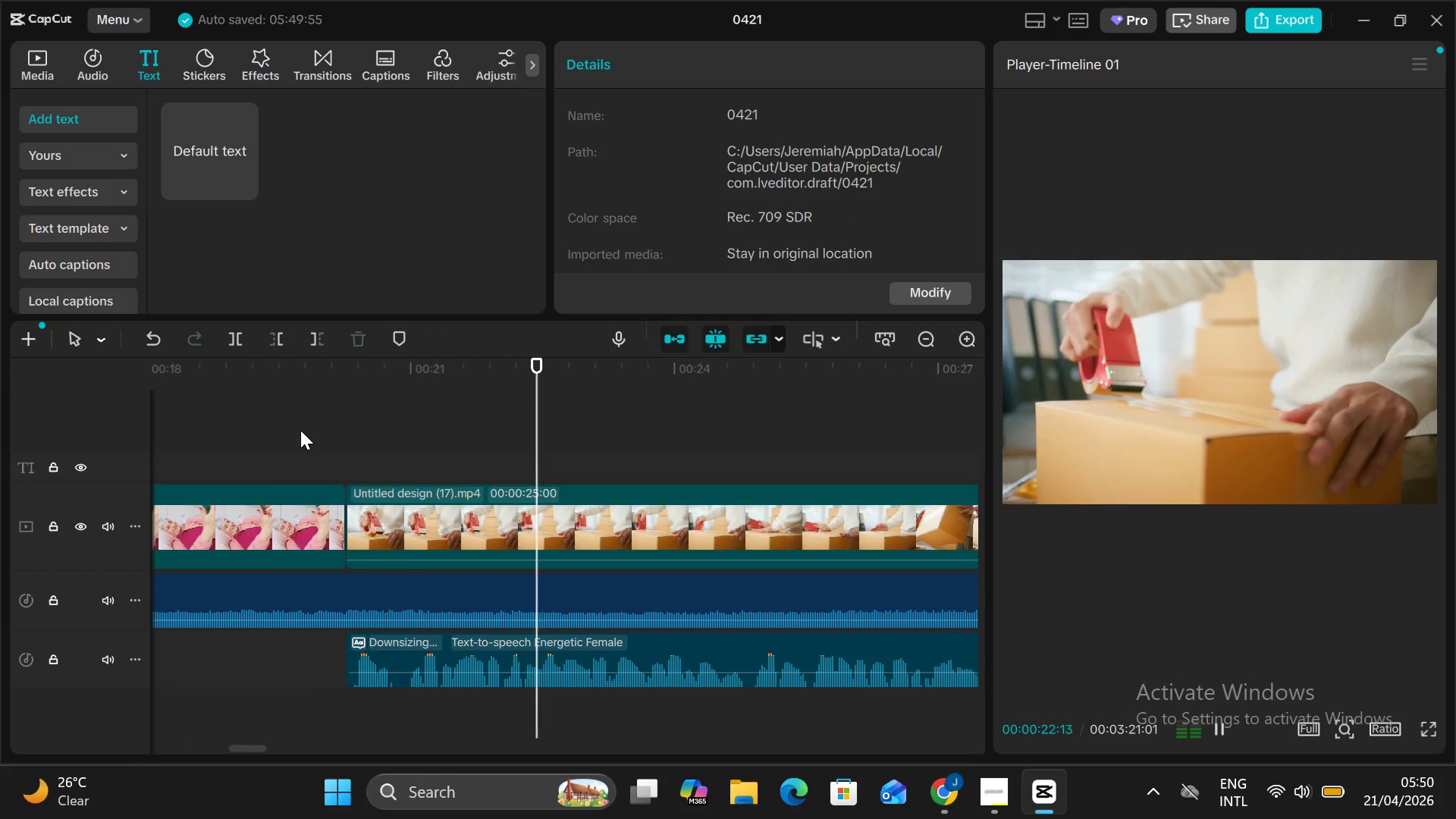 
scroll: coordinate [557, 461], scroll_direction: down, amount: 2.0
 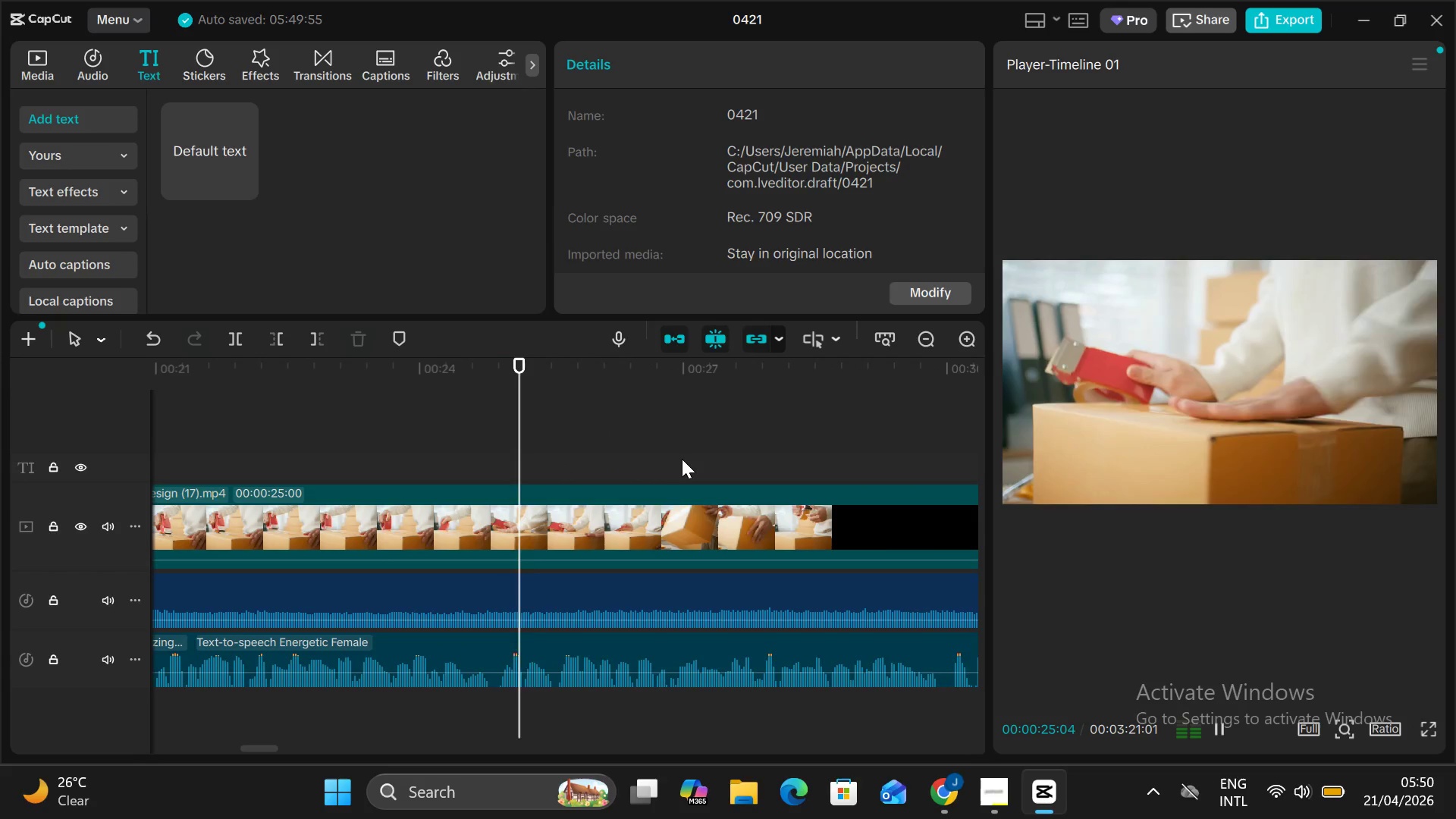 
scroll: coordinate [682, 459], scroll_direction: none, amount: 0.0
 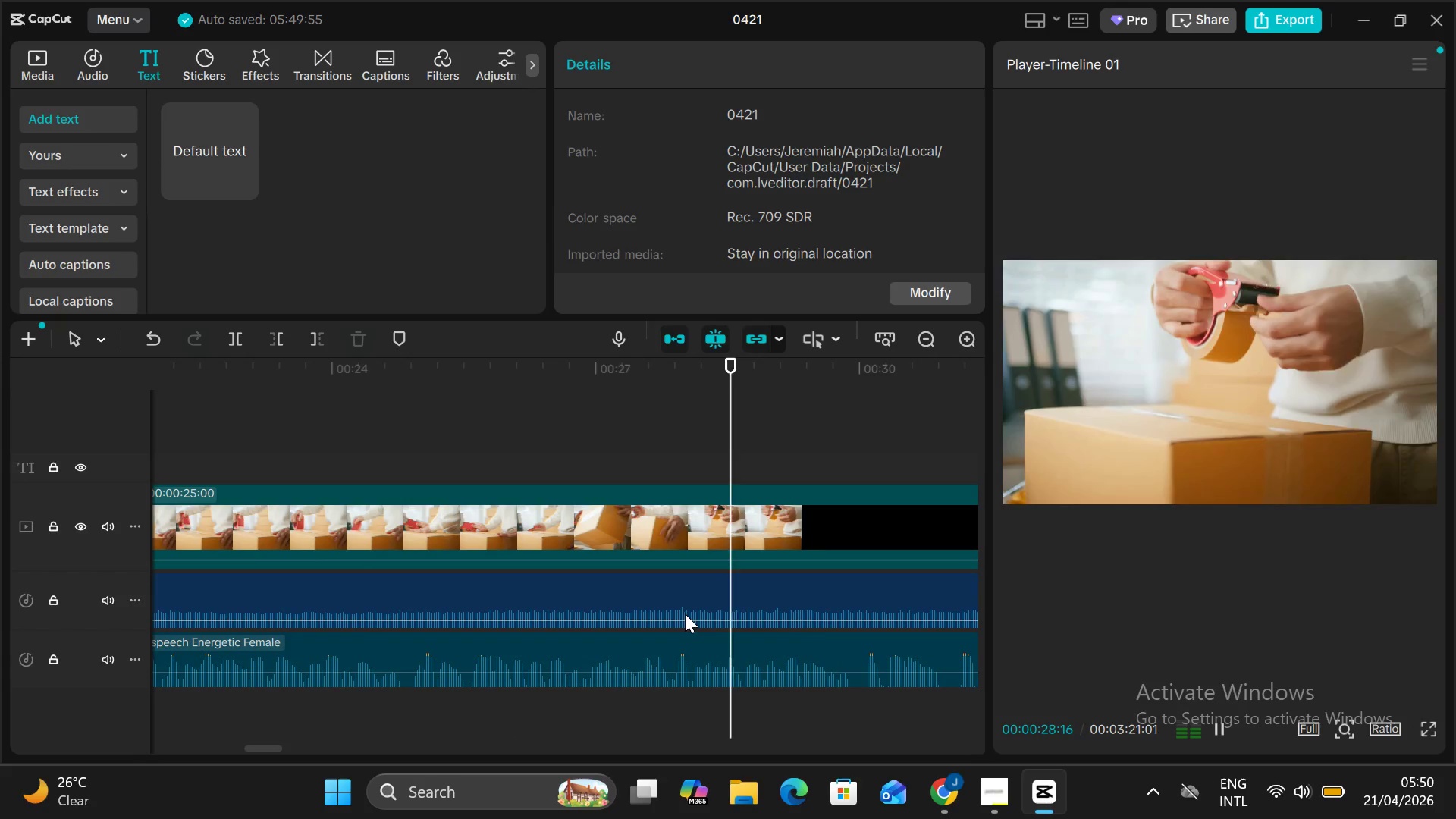 
left_click([686, 623])
 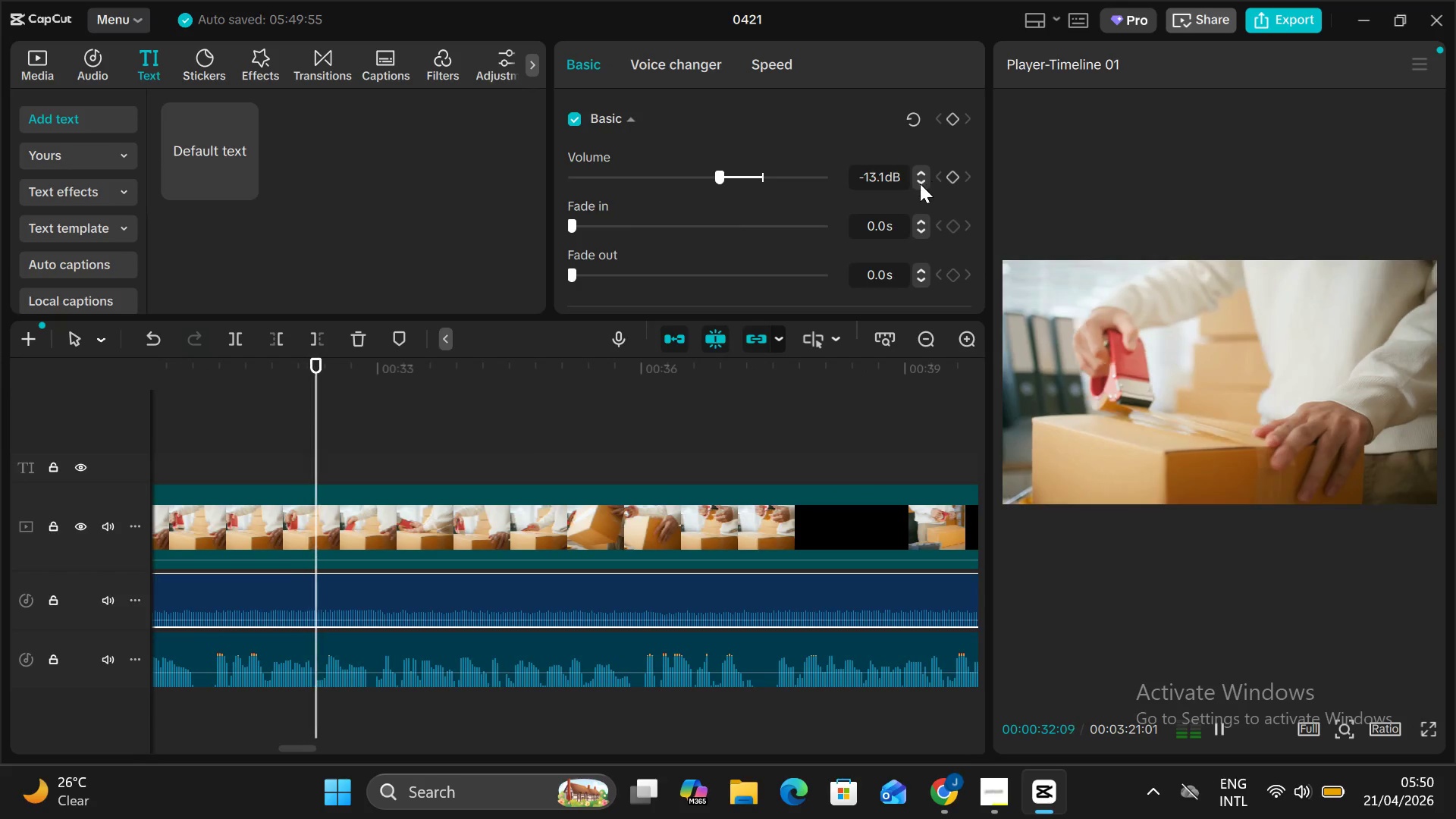 
double_click([917, 183])
 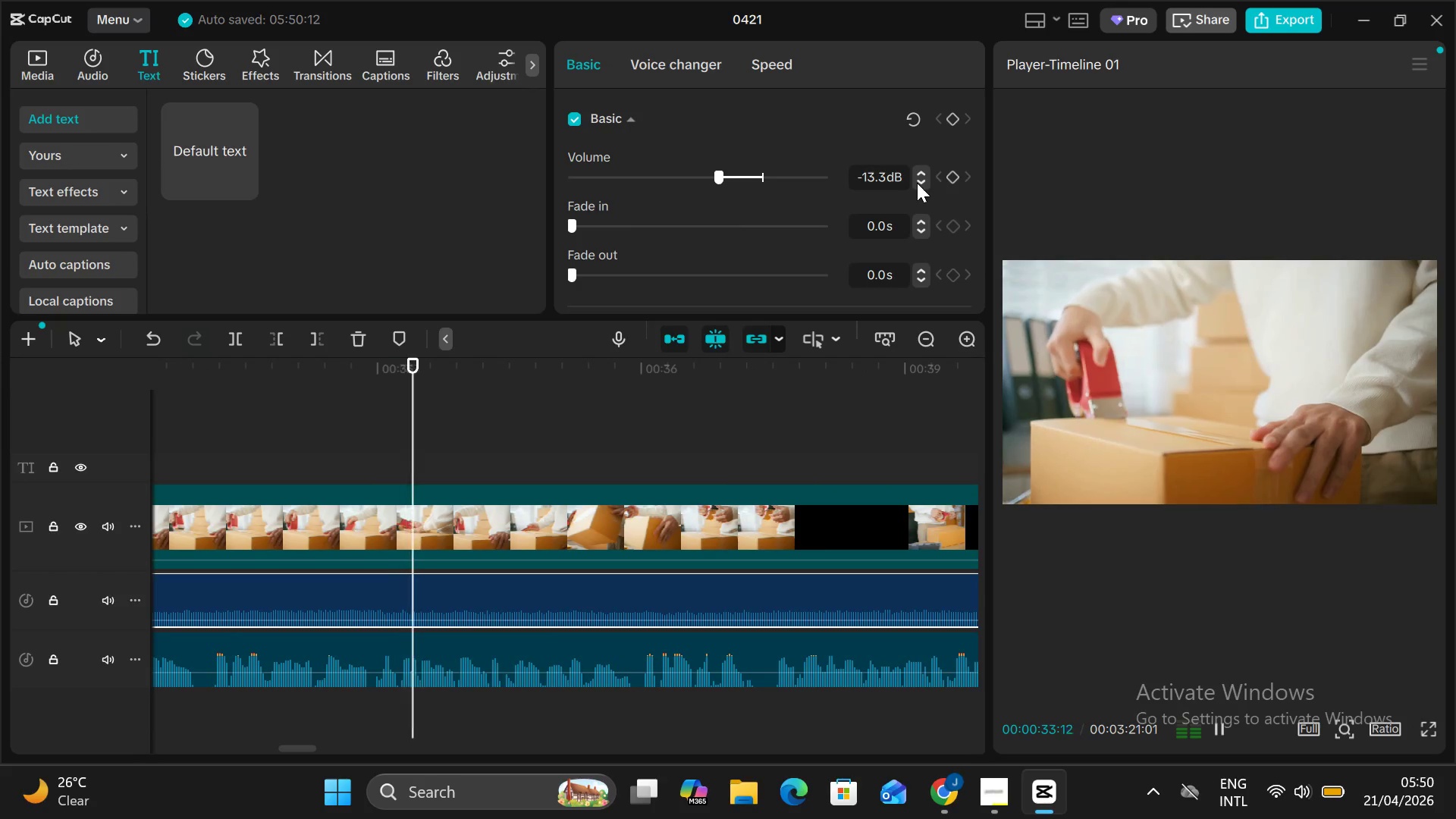 
triple_click([917, 183])
 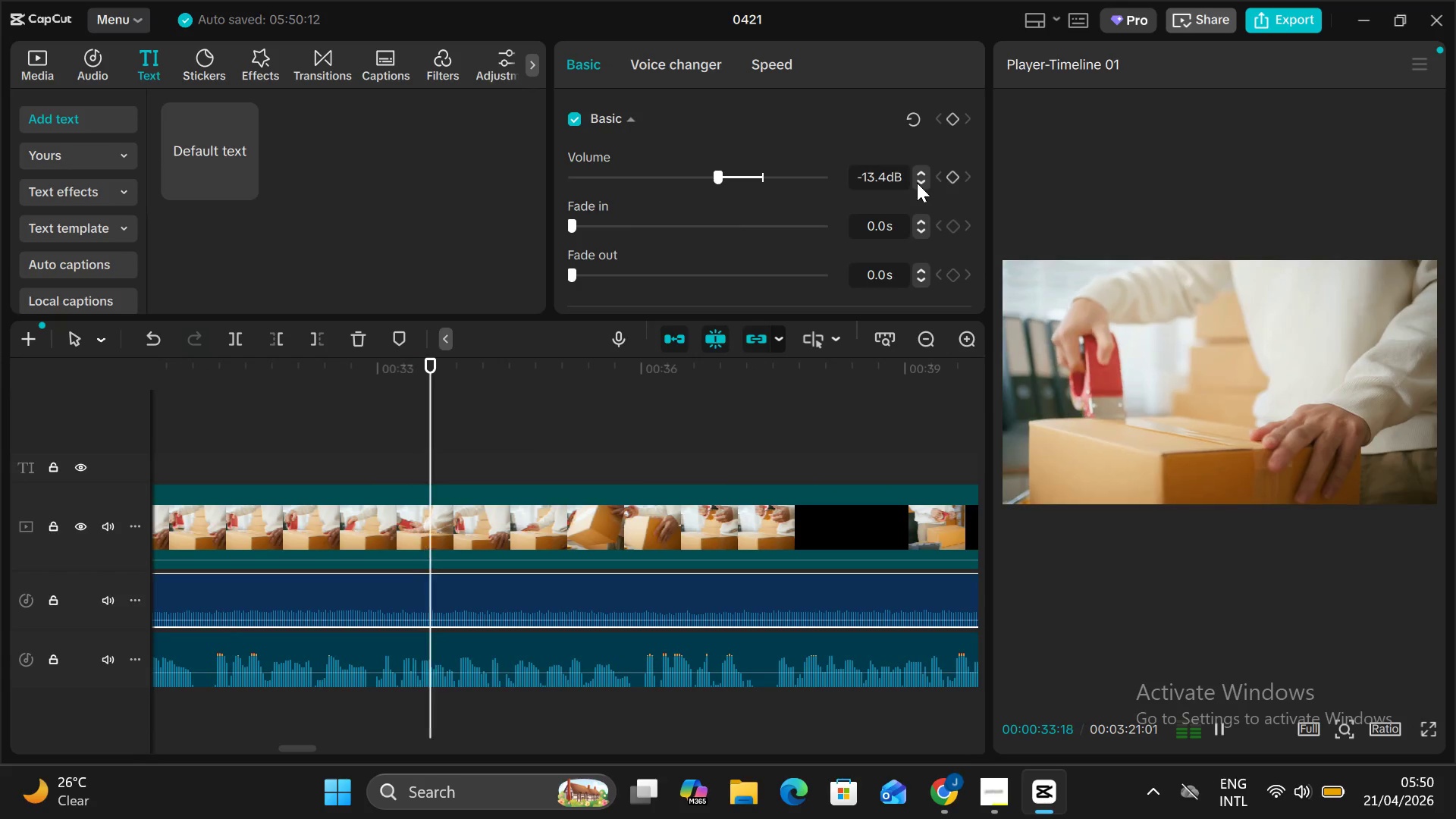 
triple_click([917, 183])
 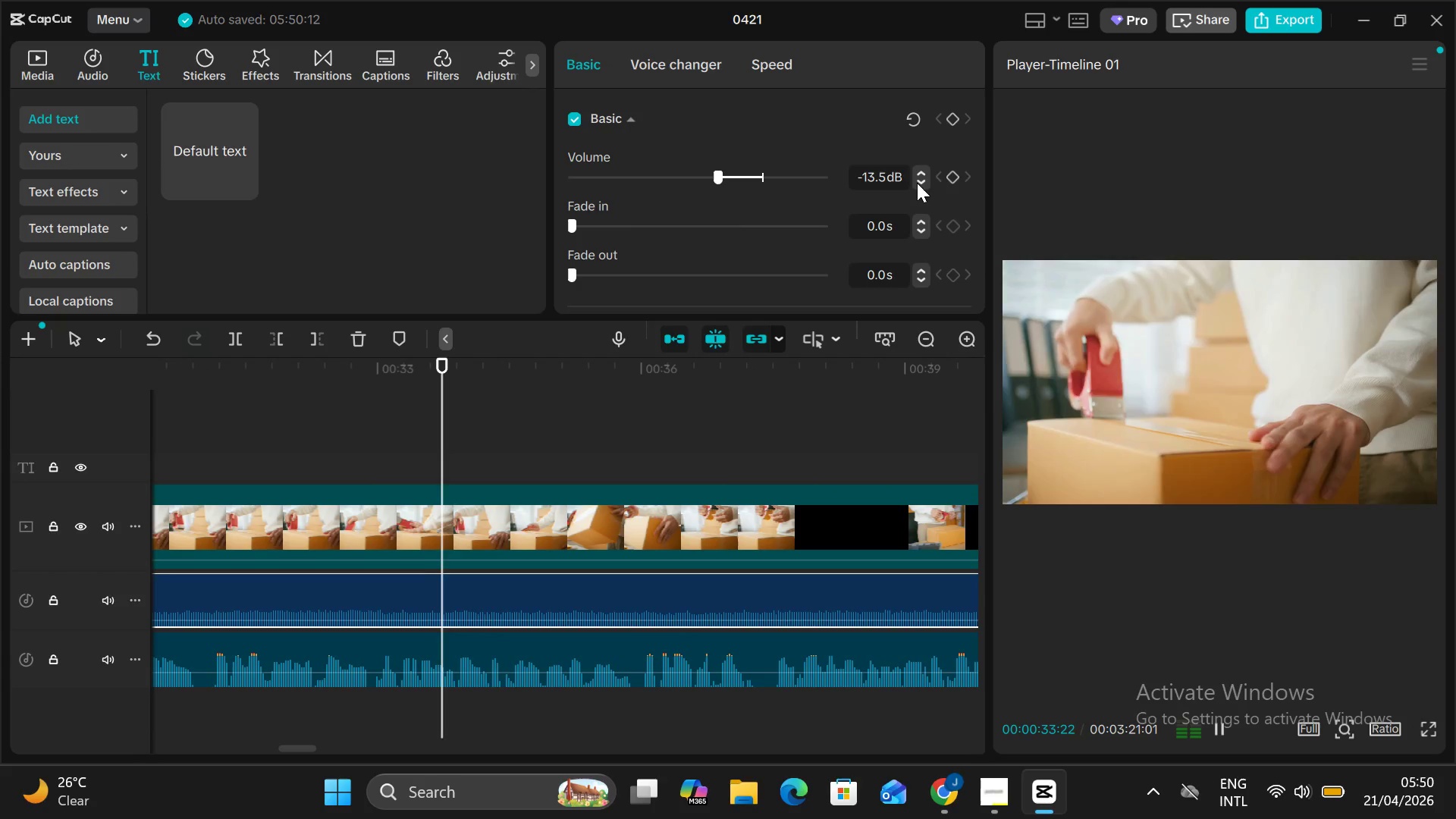 
triple_click([917, 183])
 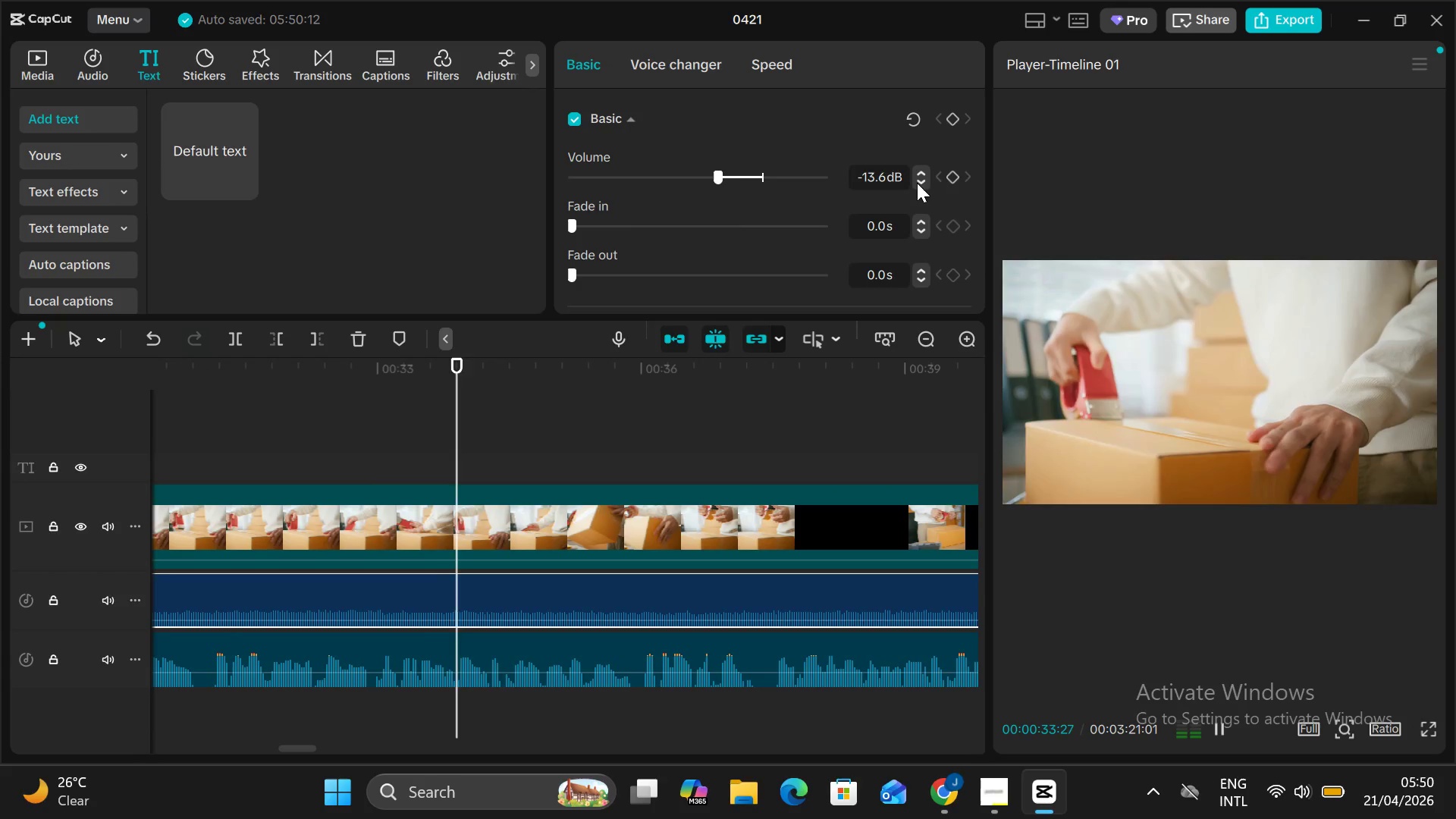 
triple_click([917, 183])
 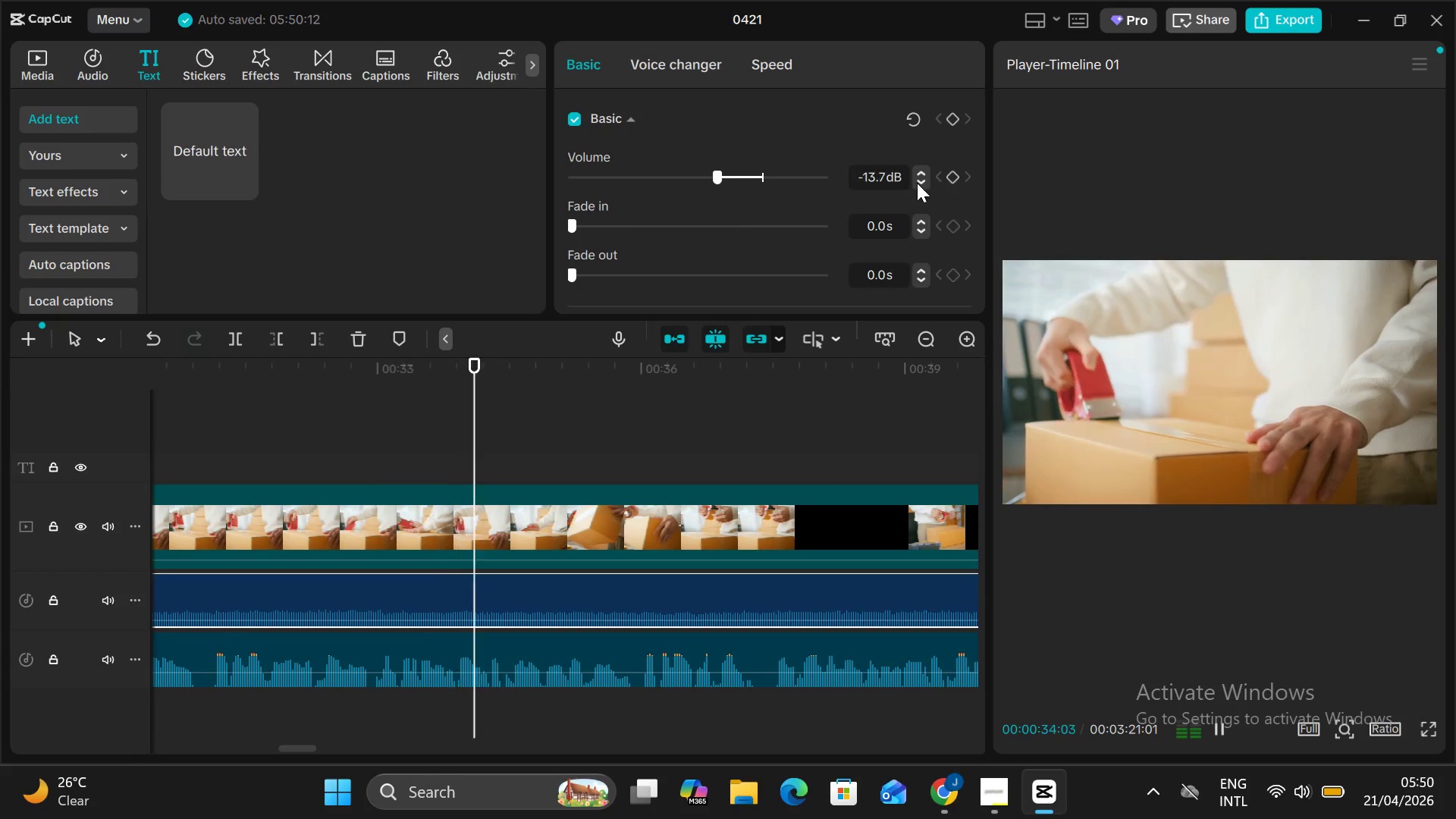 
triple_click([917, 183])
 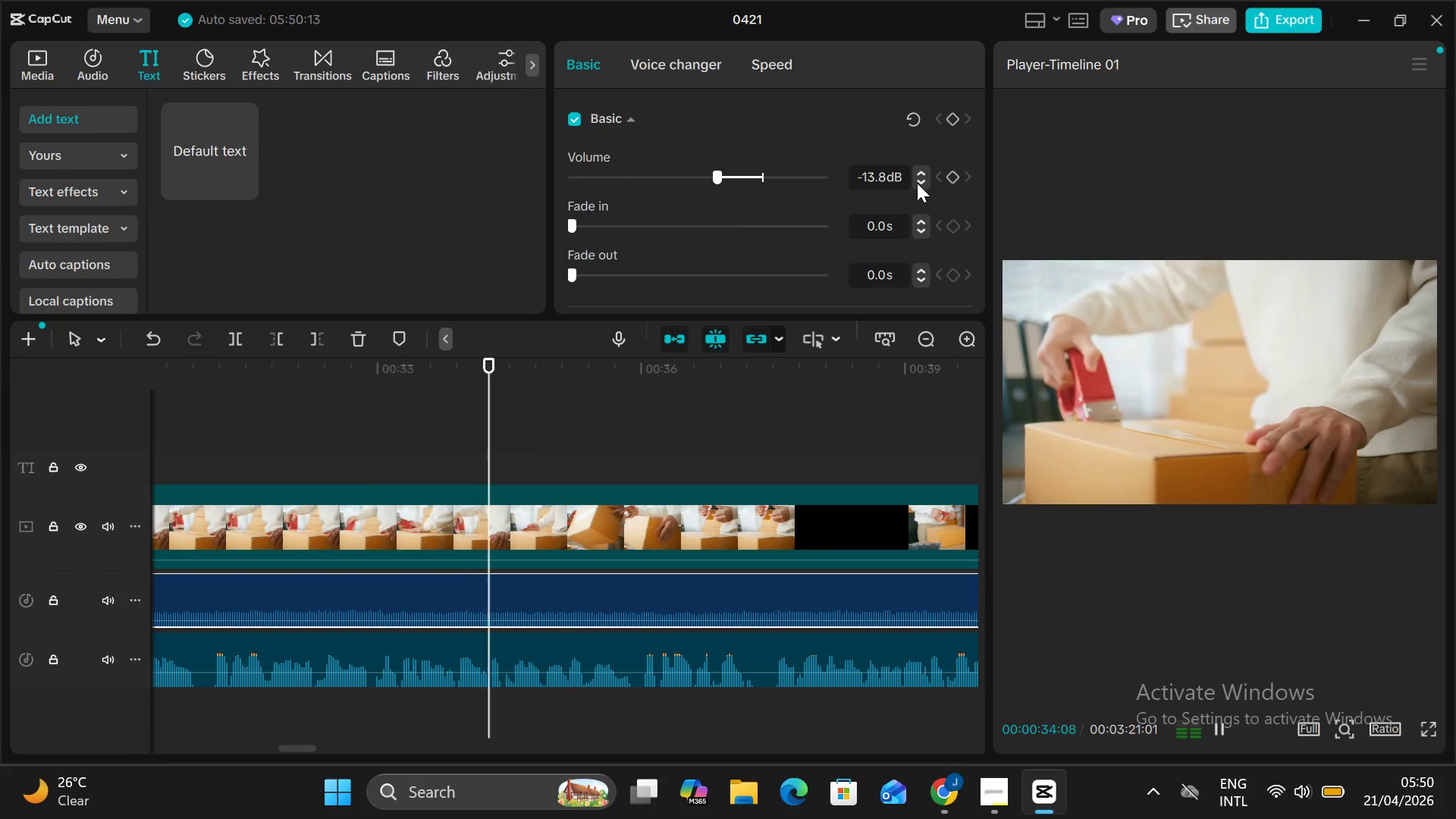 
triple_click([917, 183])
 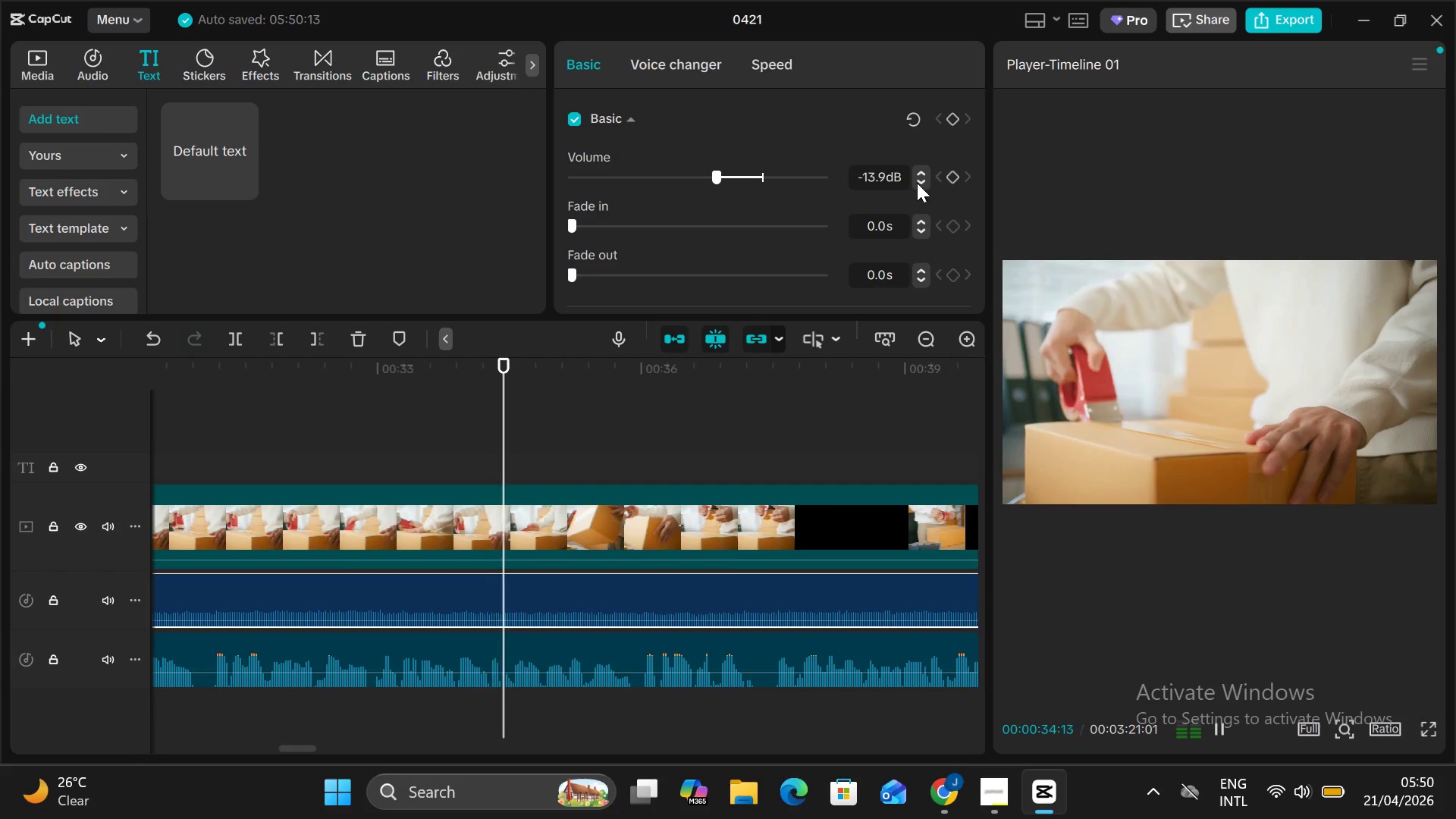 
triple_click([917, 183])
 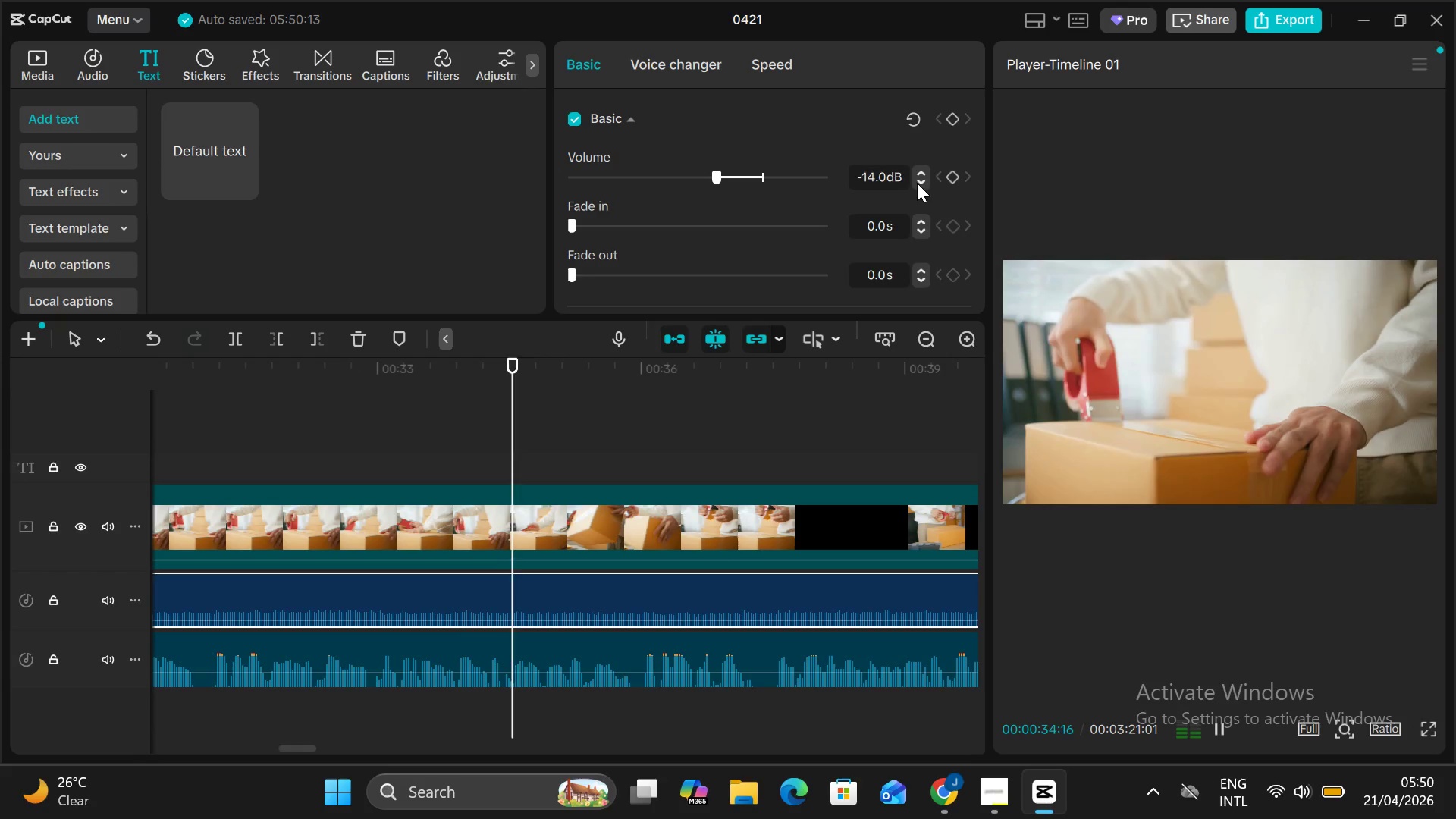 
triple_click([917, 183])
 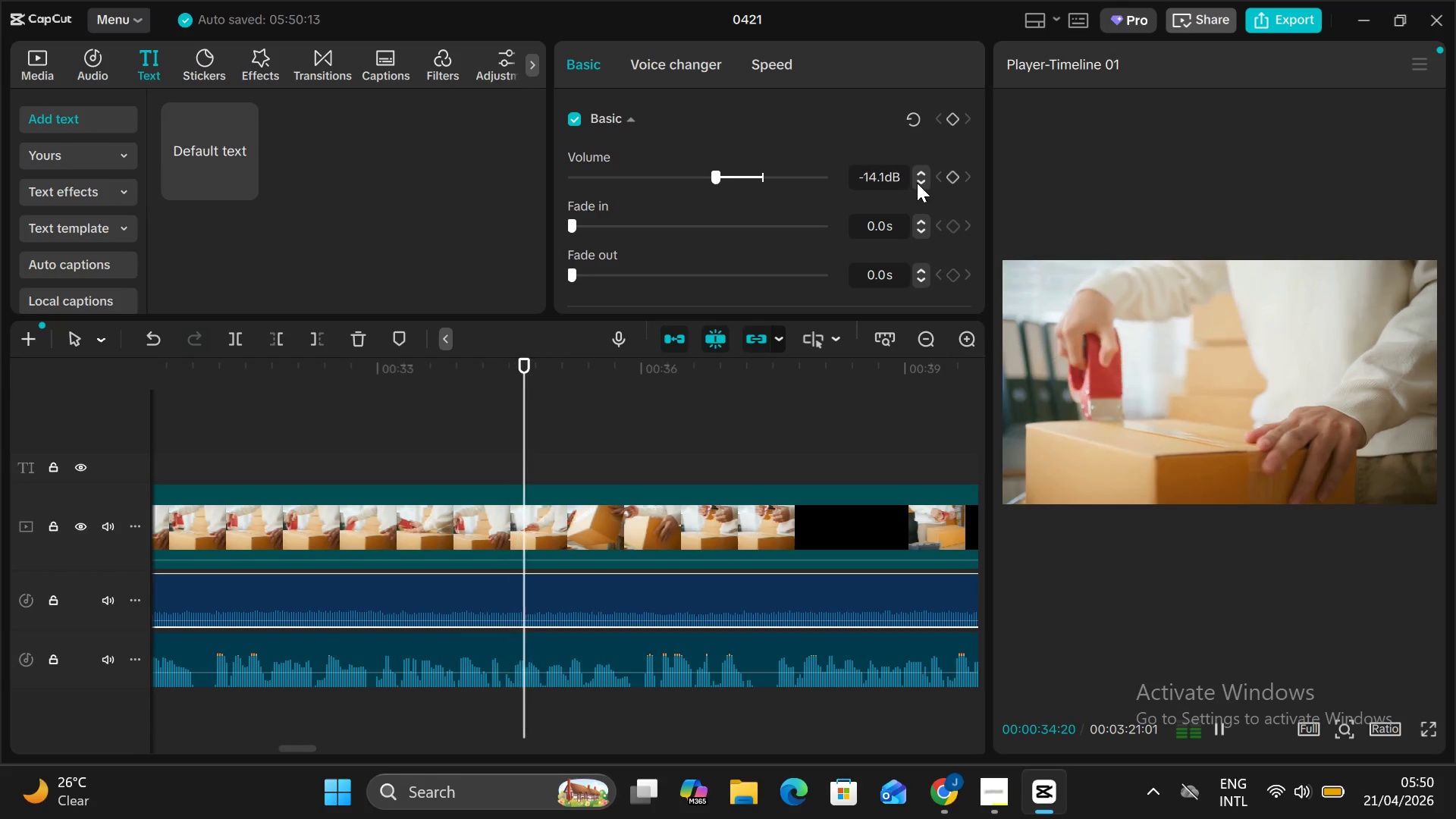 
triple_click([917, 183])
 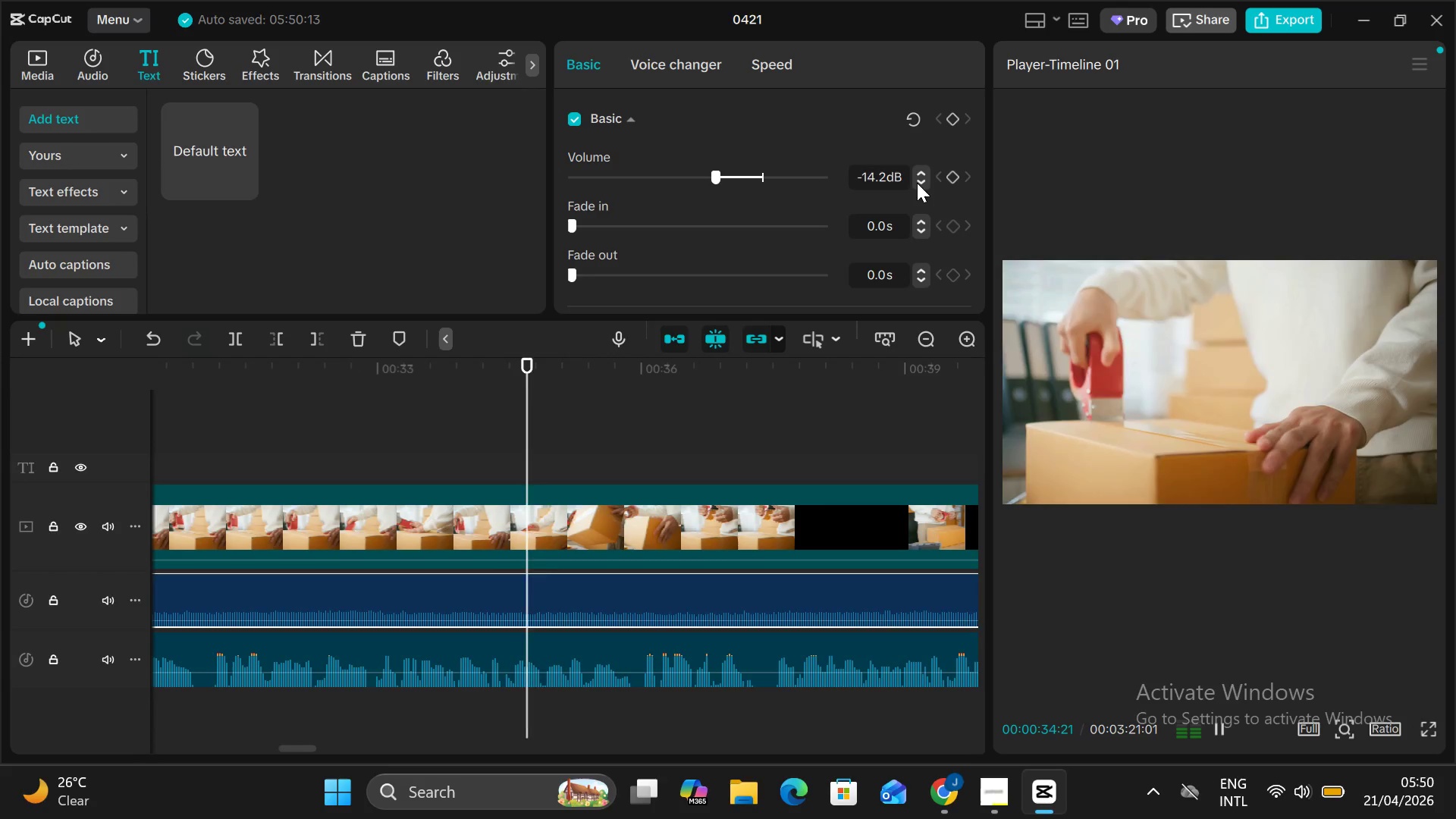 
triple_click([917, 183])
 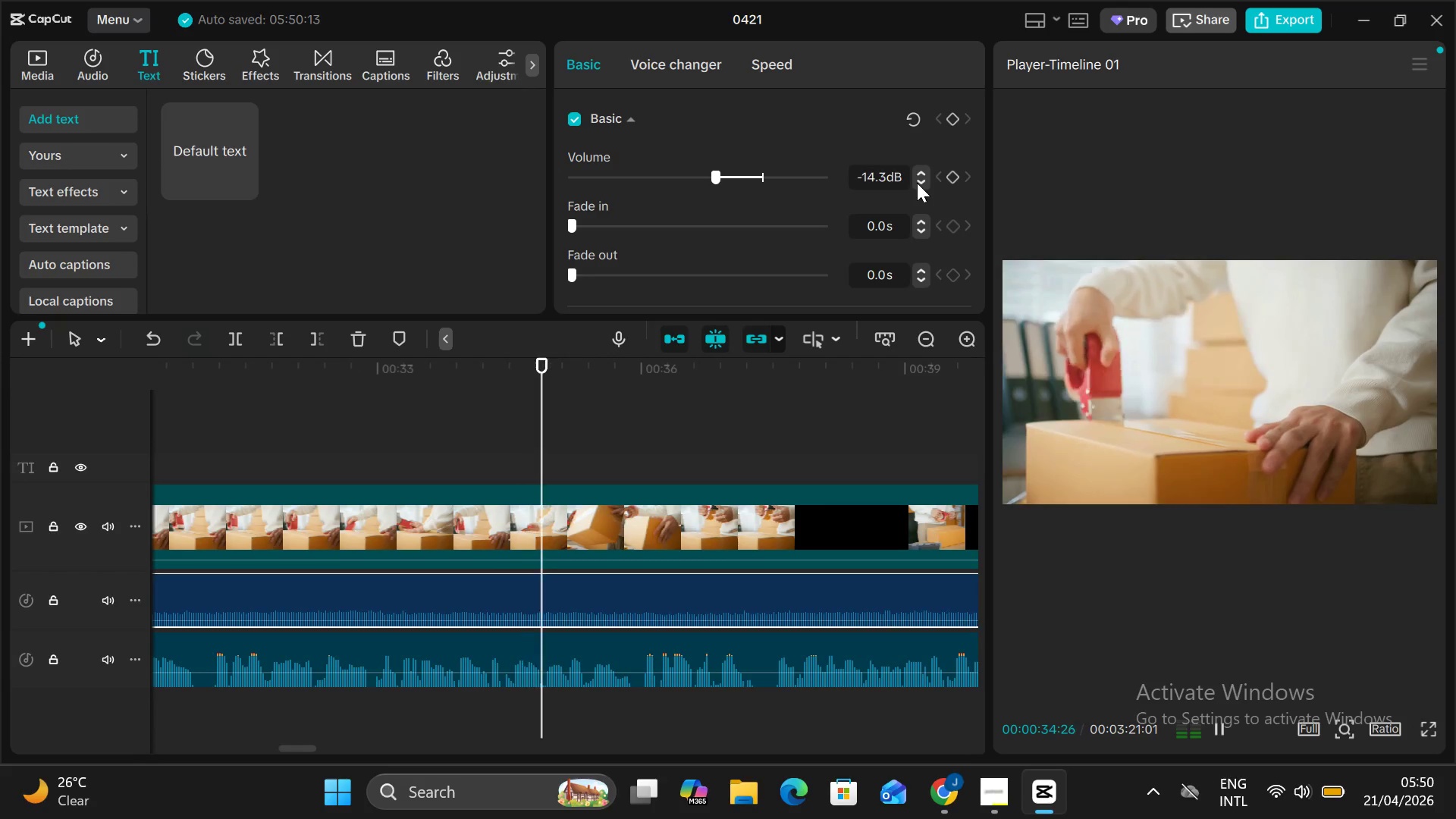 
triple_click([917, 183])
 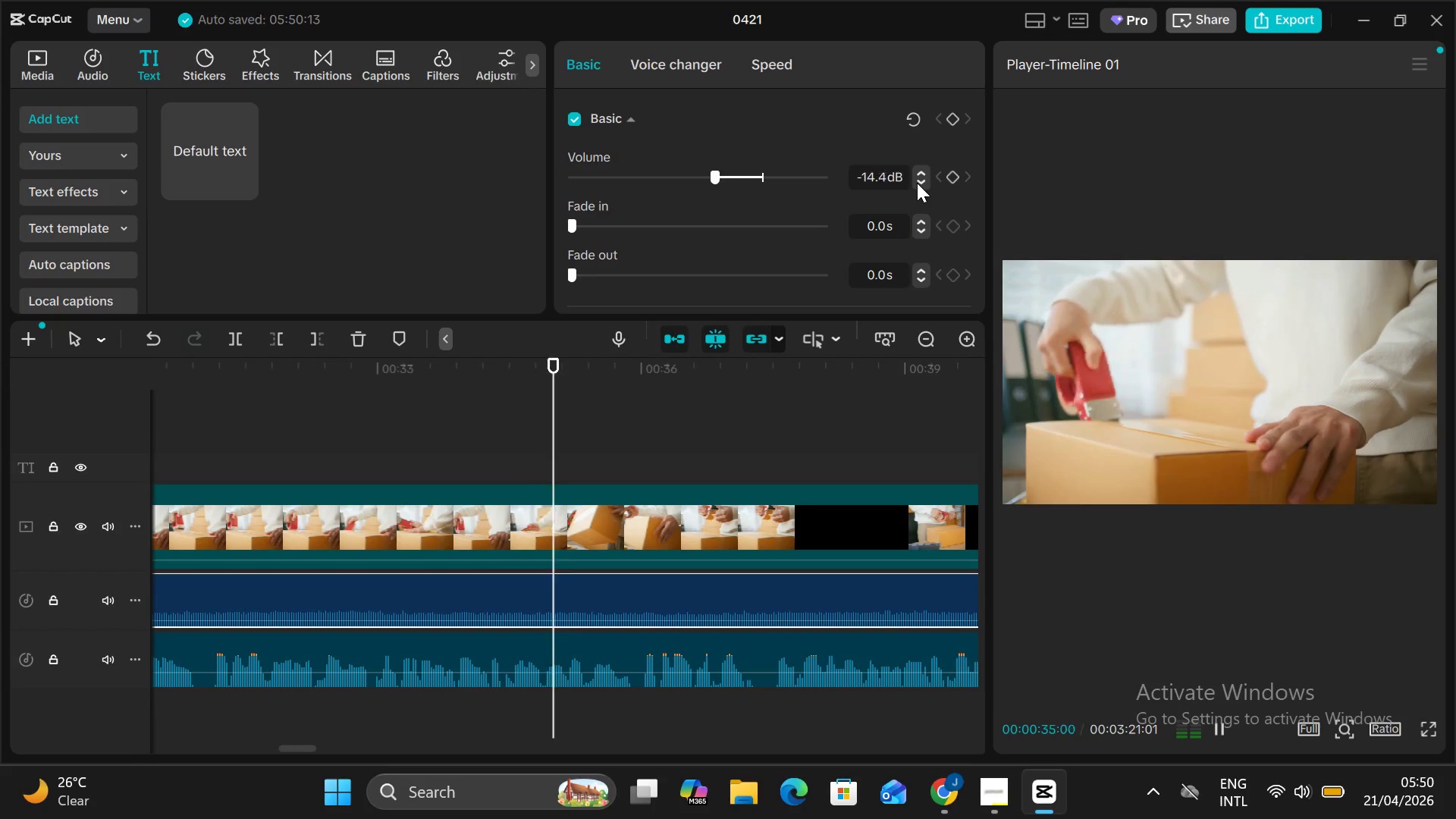 
triple_click([917, 183])
 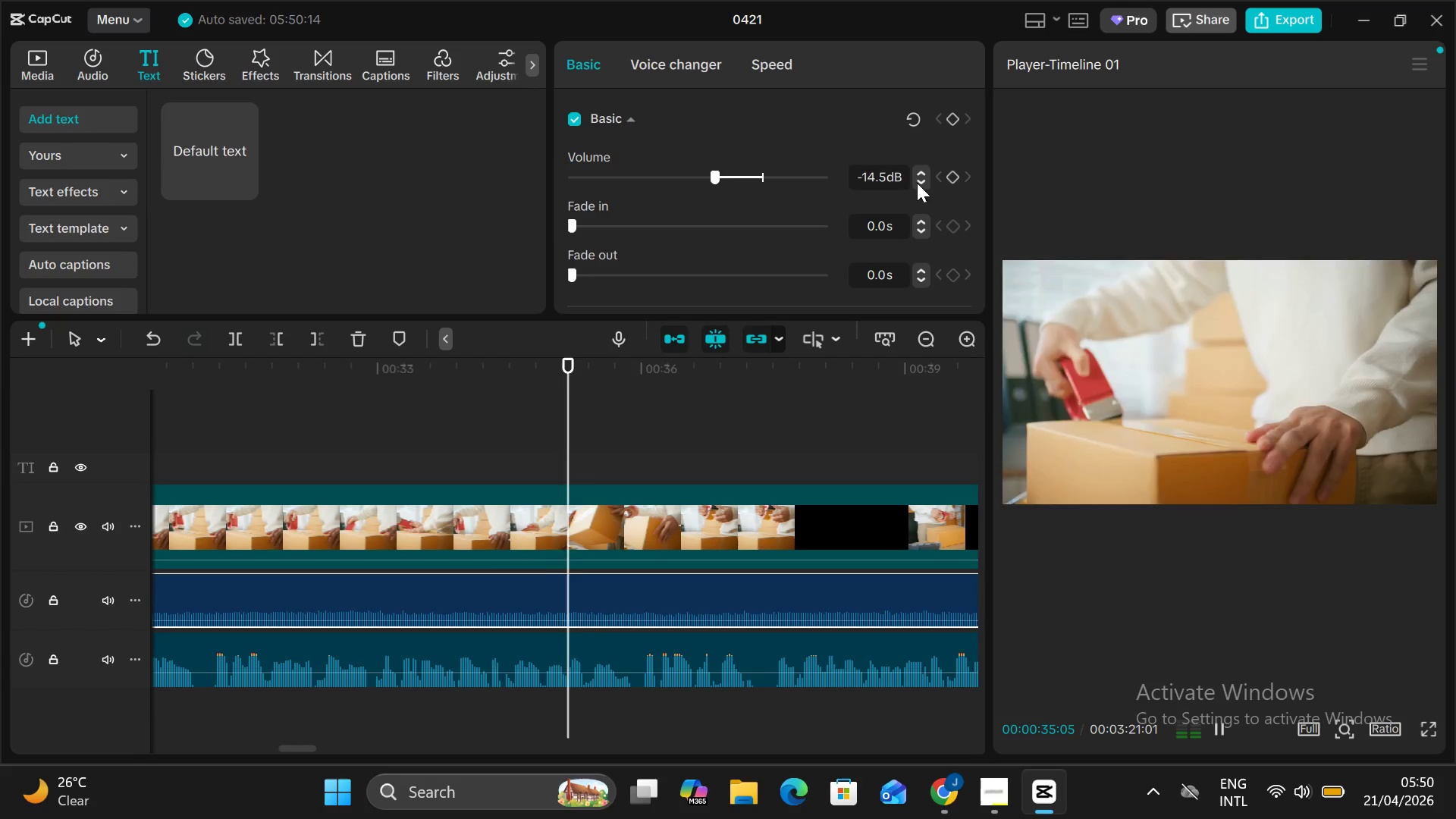 
triple_click([917, 183])
 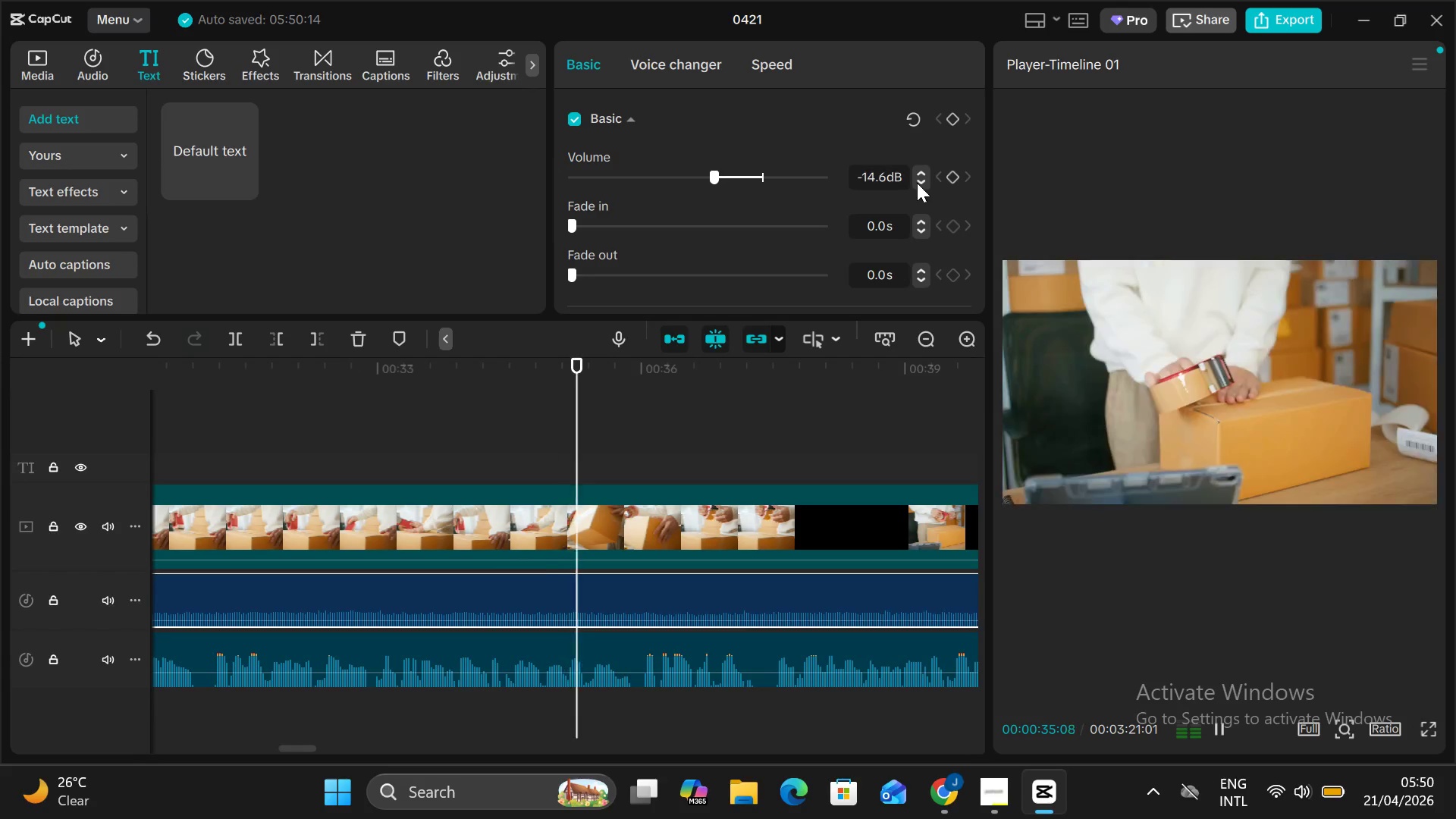 
triple_click([917, 183])
 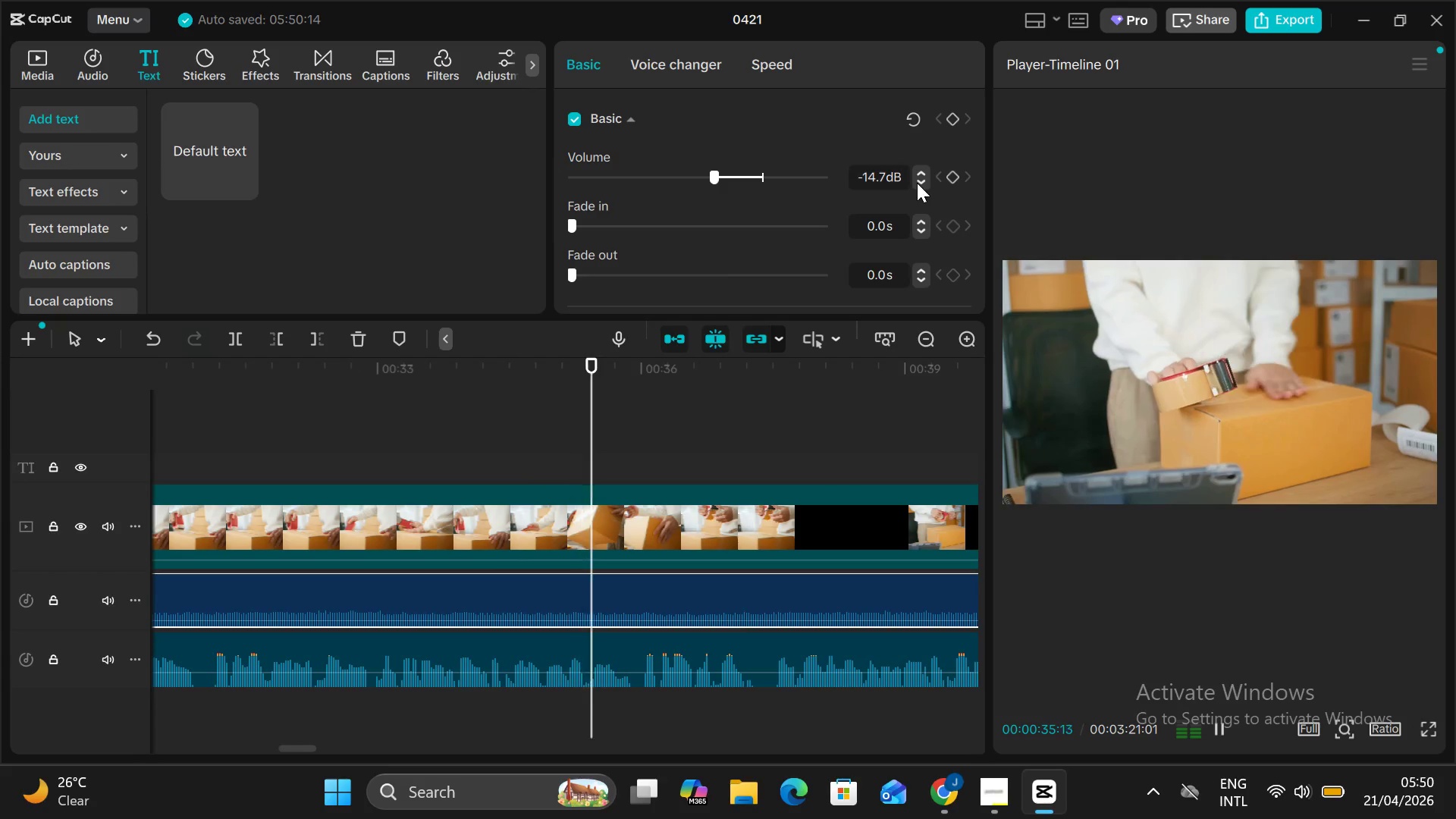 
triple_click([917, 183])
 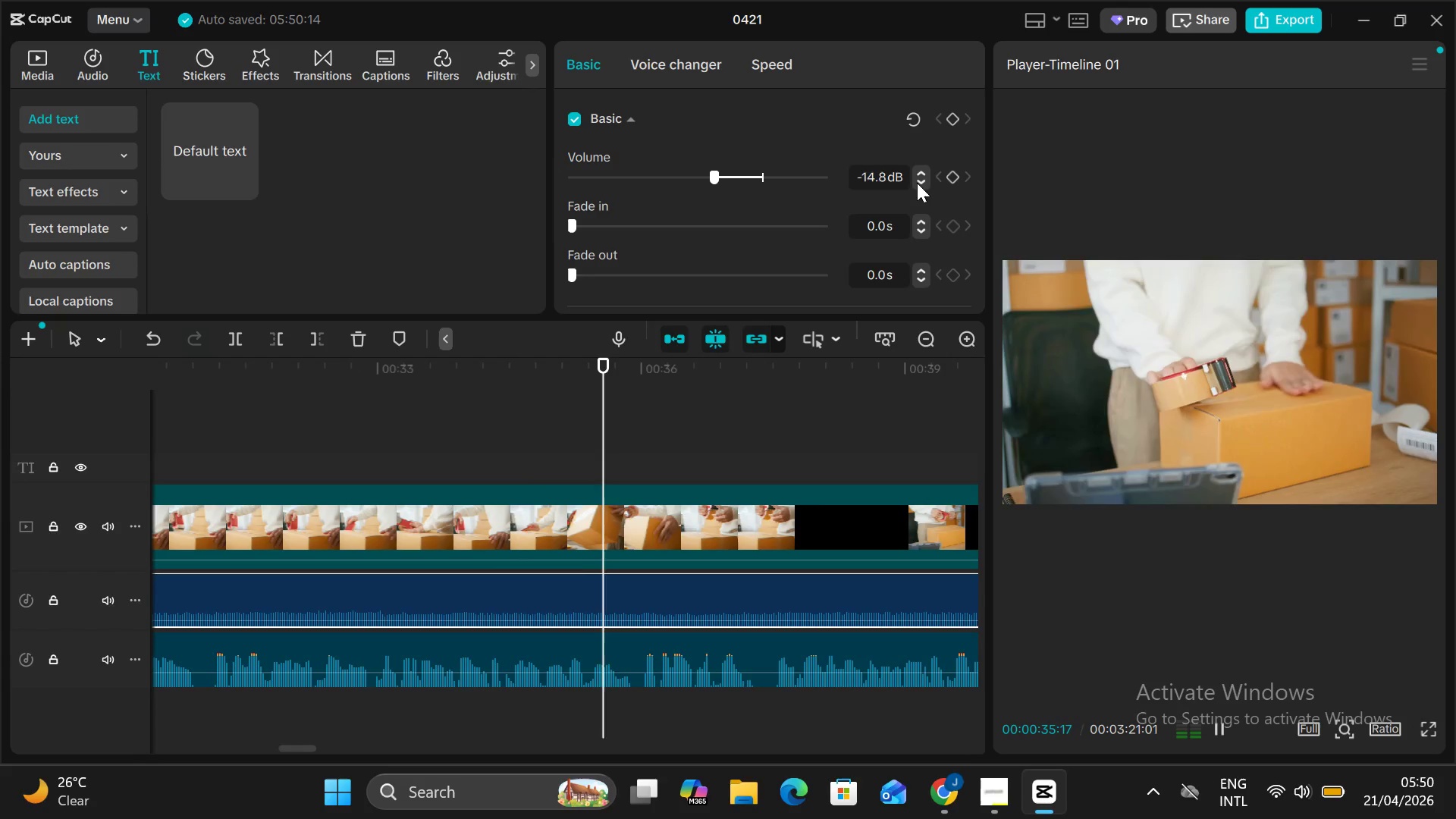 
triple_click([917, 183])
 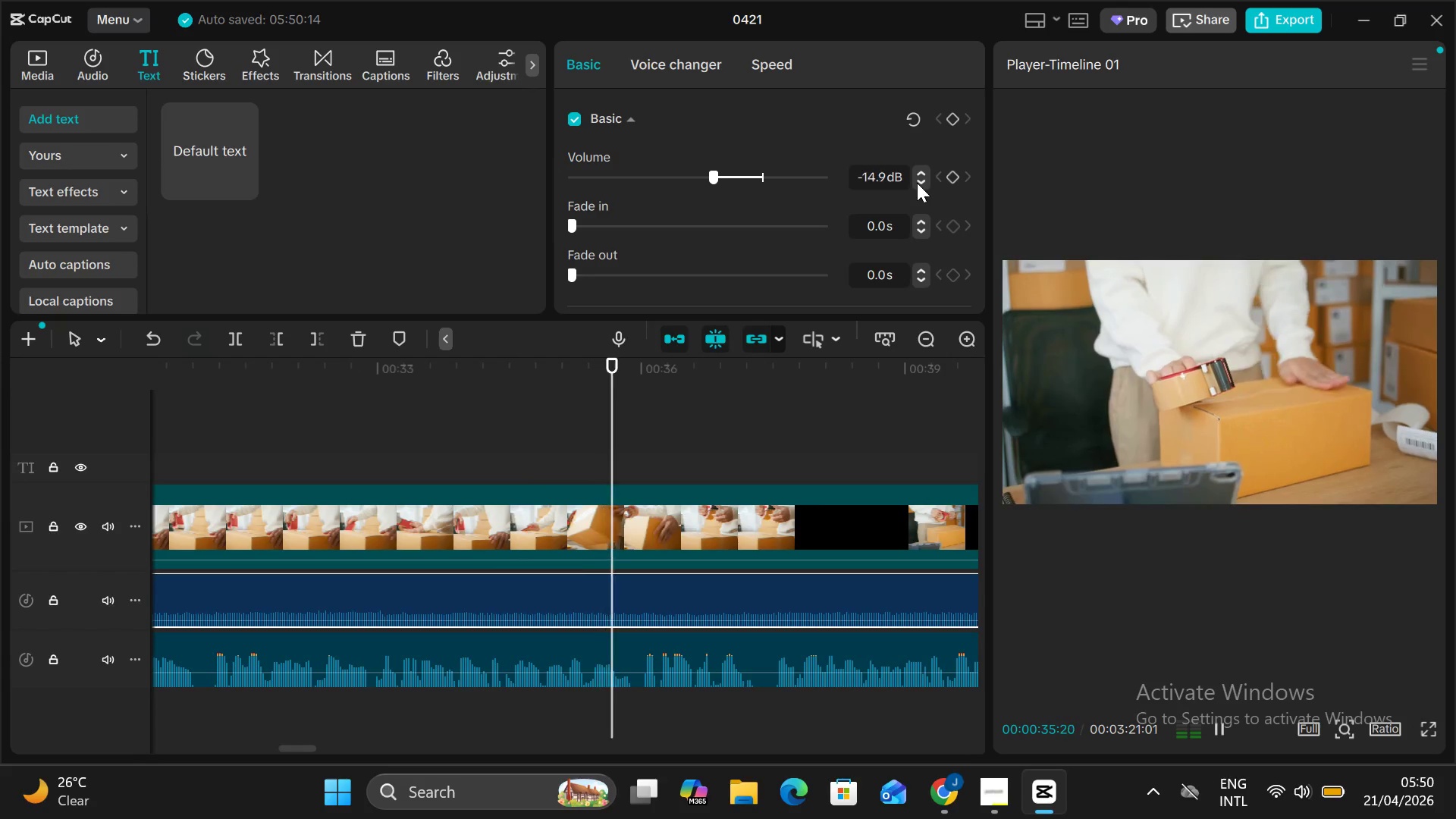 
triple_click([917, 183])
 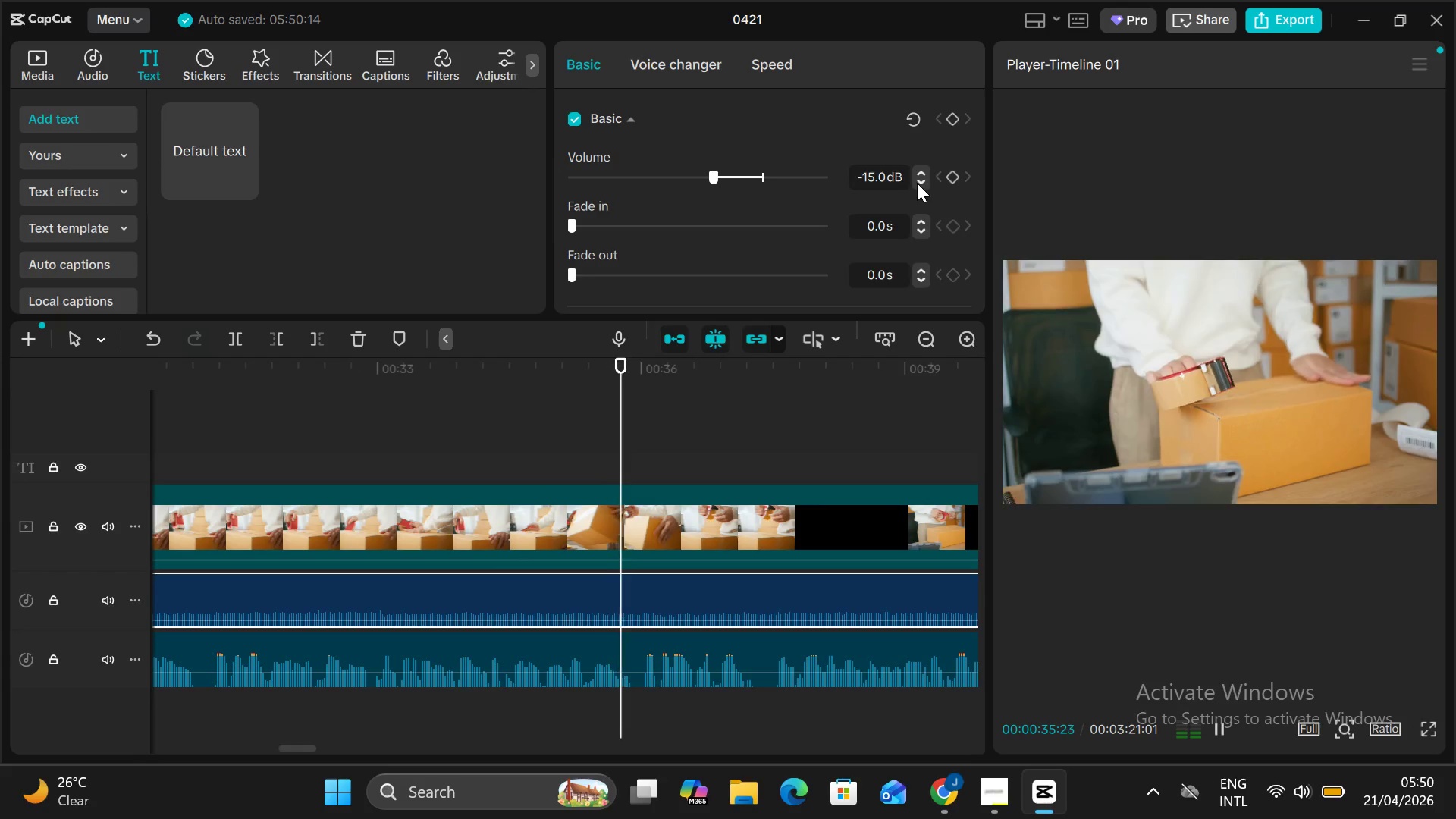 
triple_click([917, 183])
 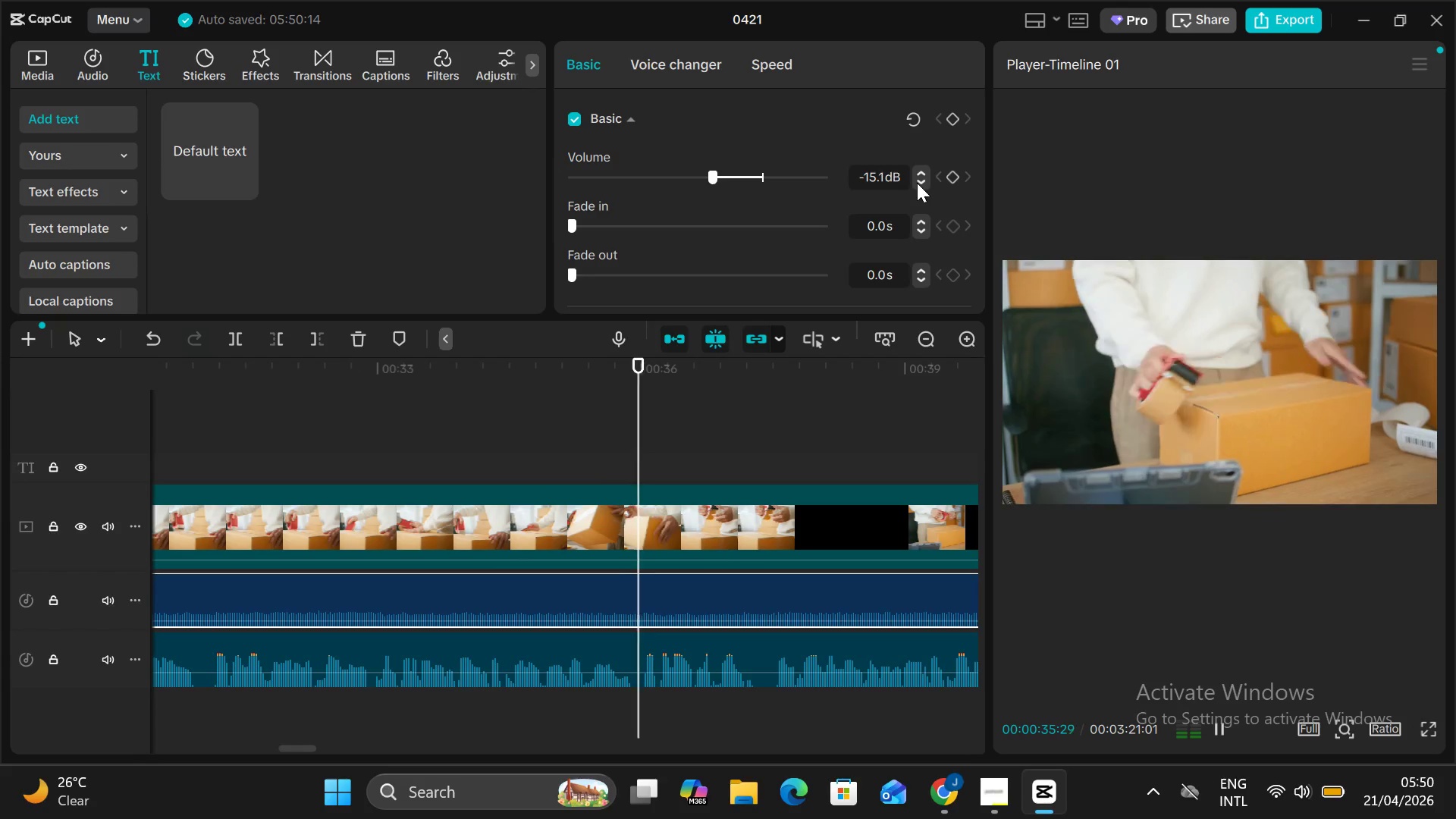 
triple_click([917, 183])
 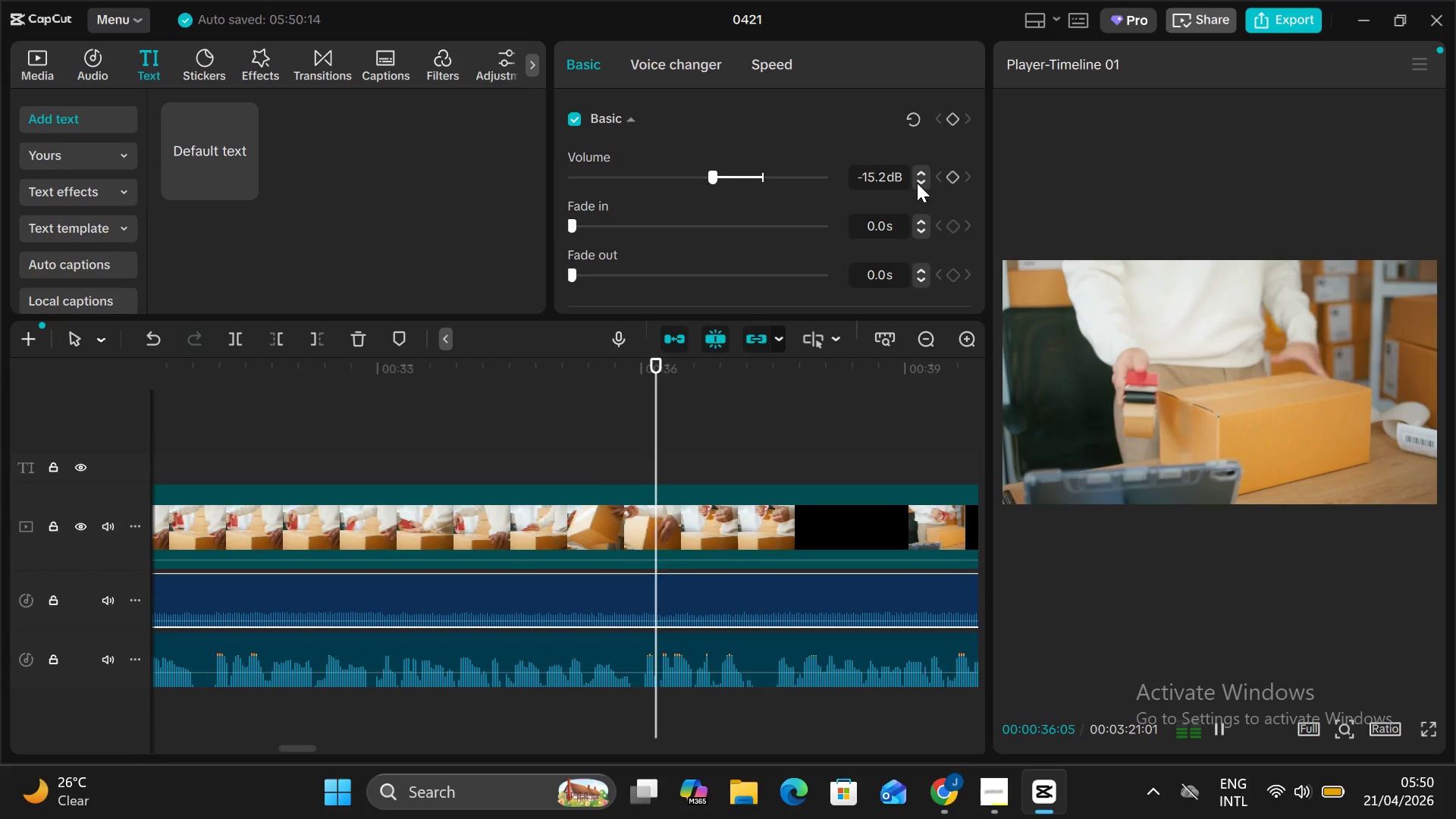 
triple_click([917, 183])
 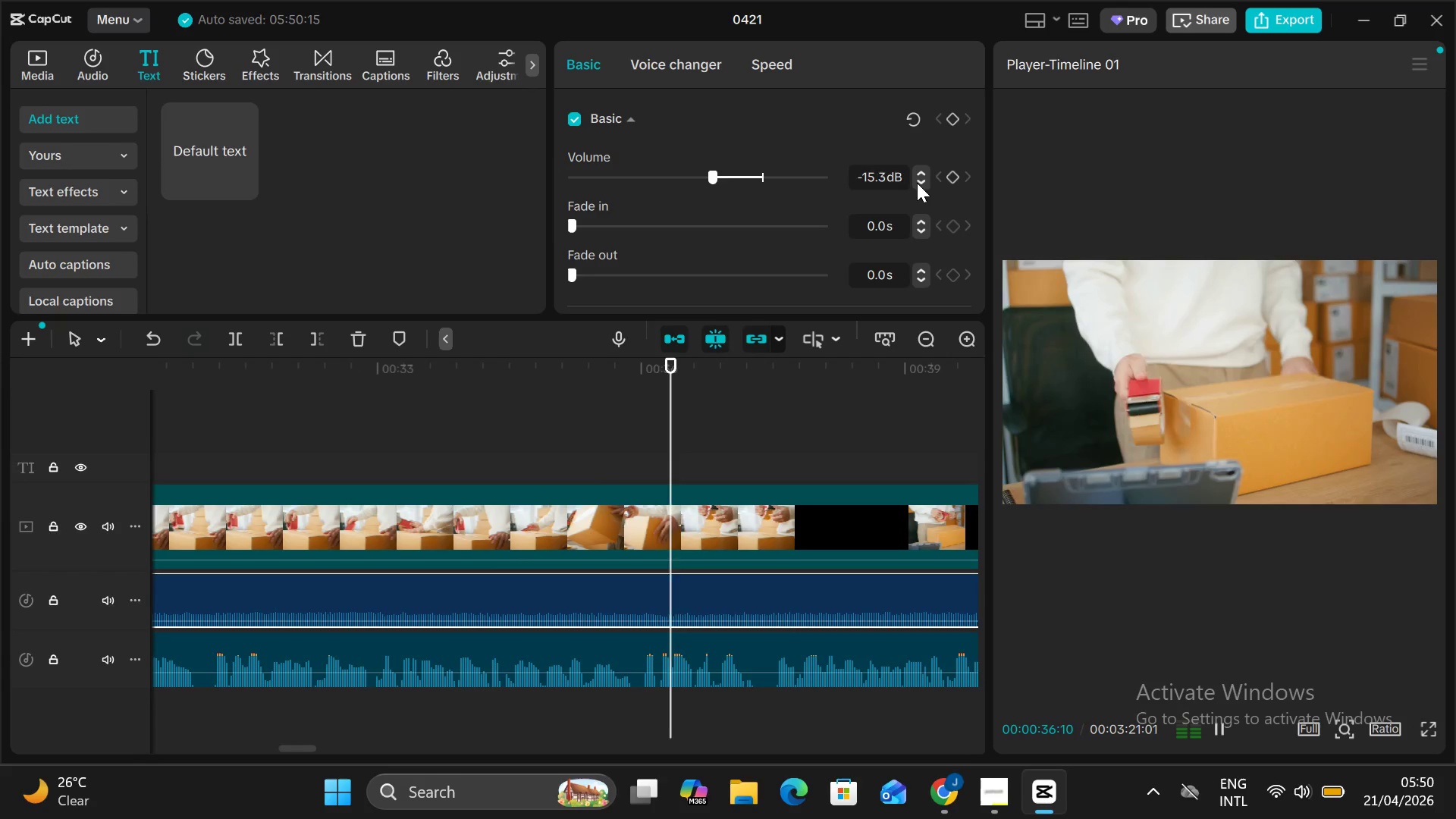 
triple_click([917, 183])
 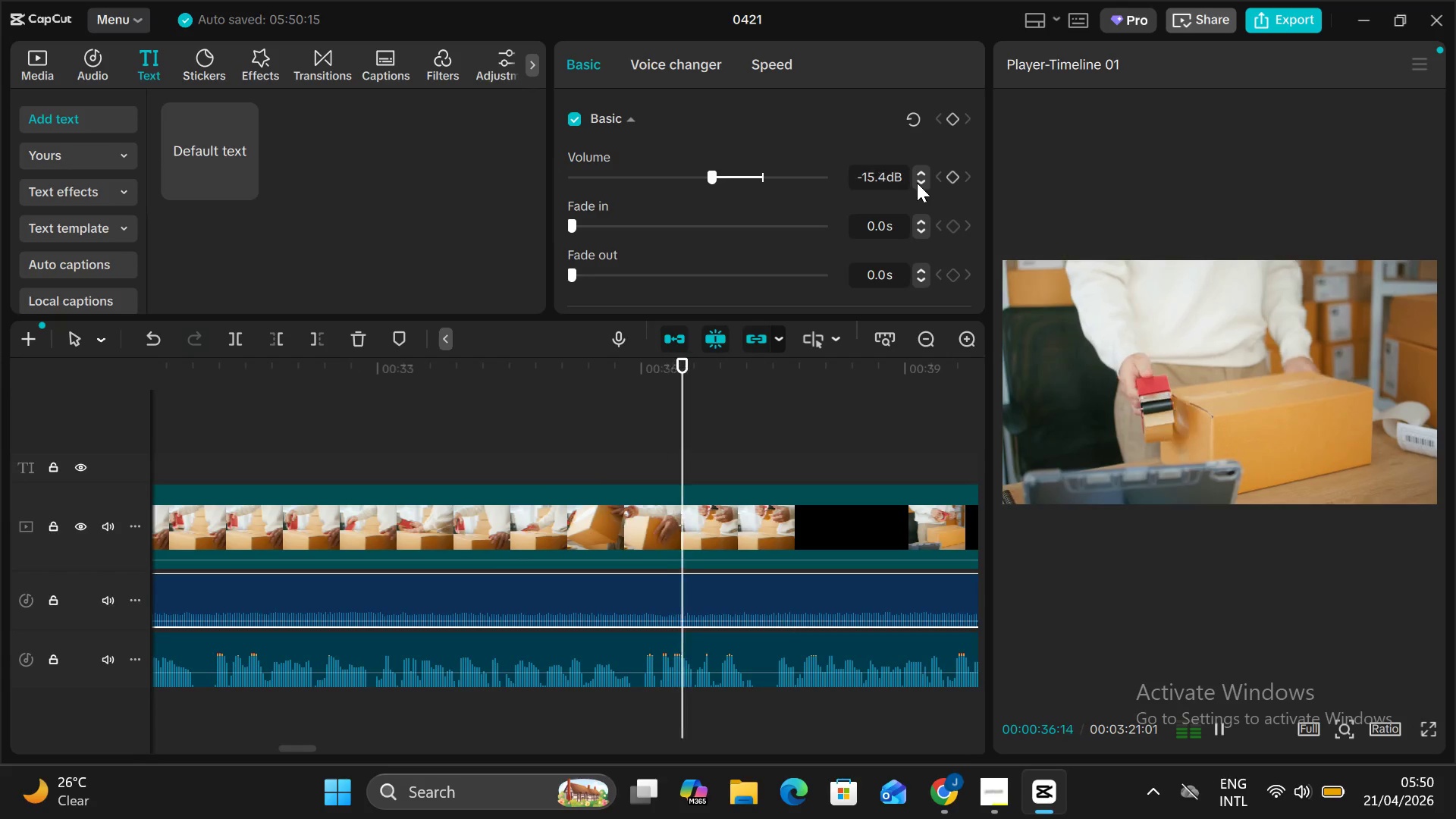 
triple_click([917, 183])
 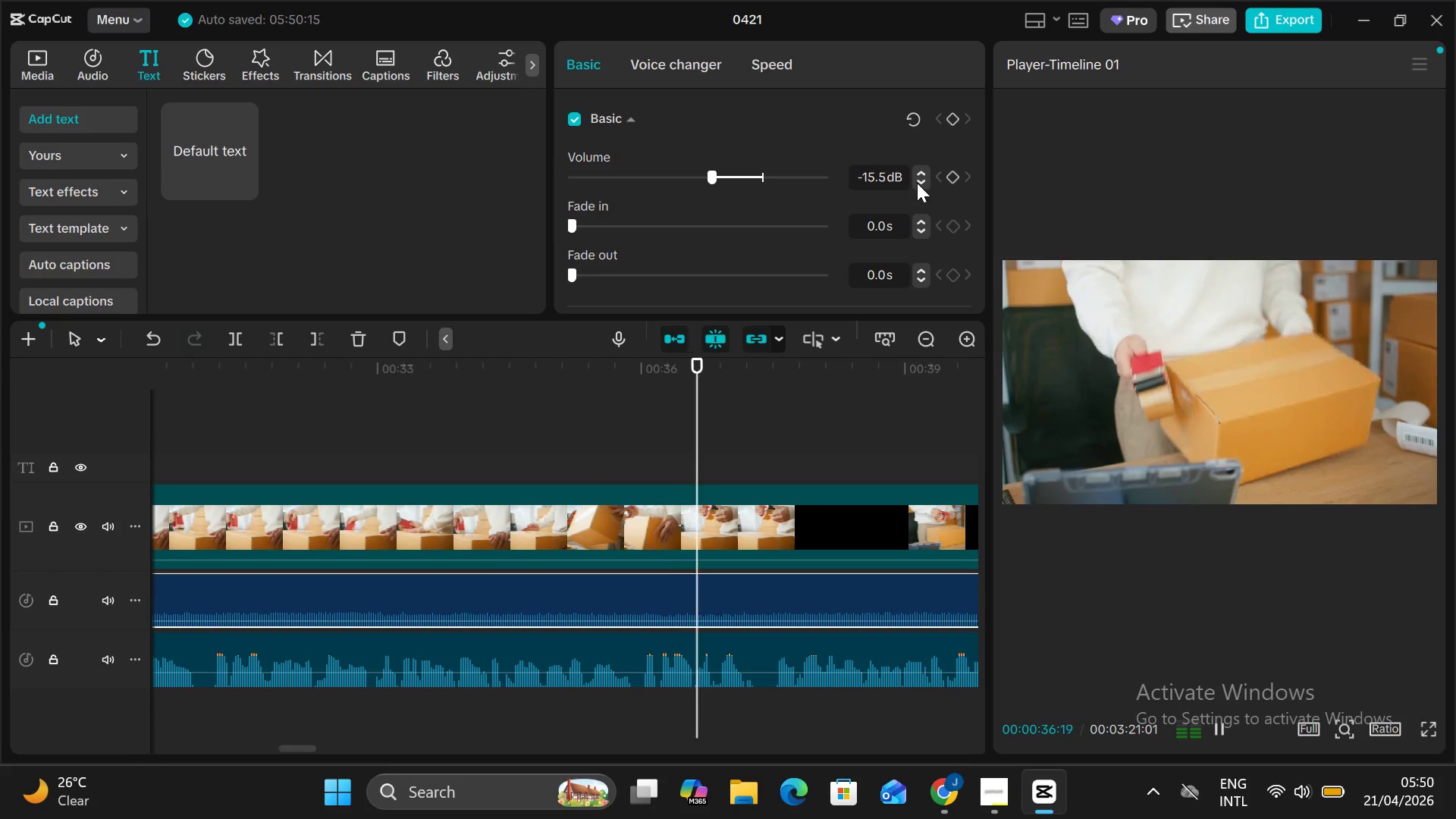 
triple_click([917, 183])
 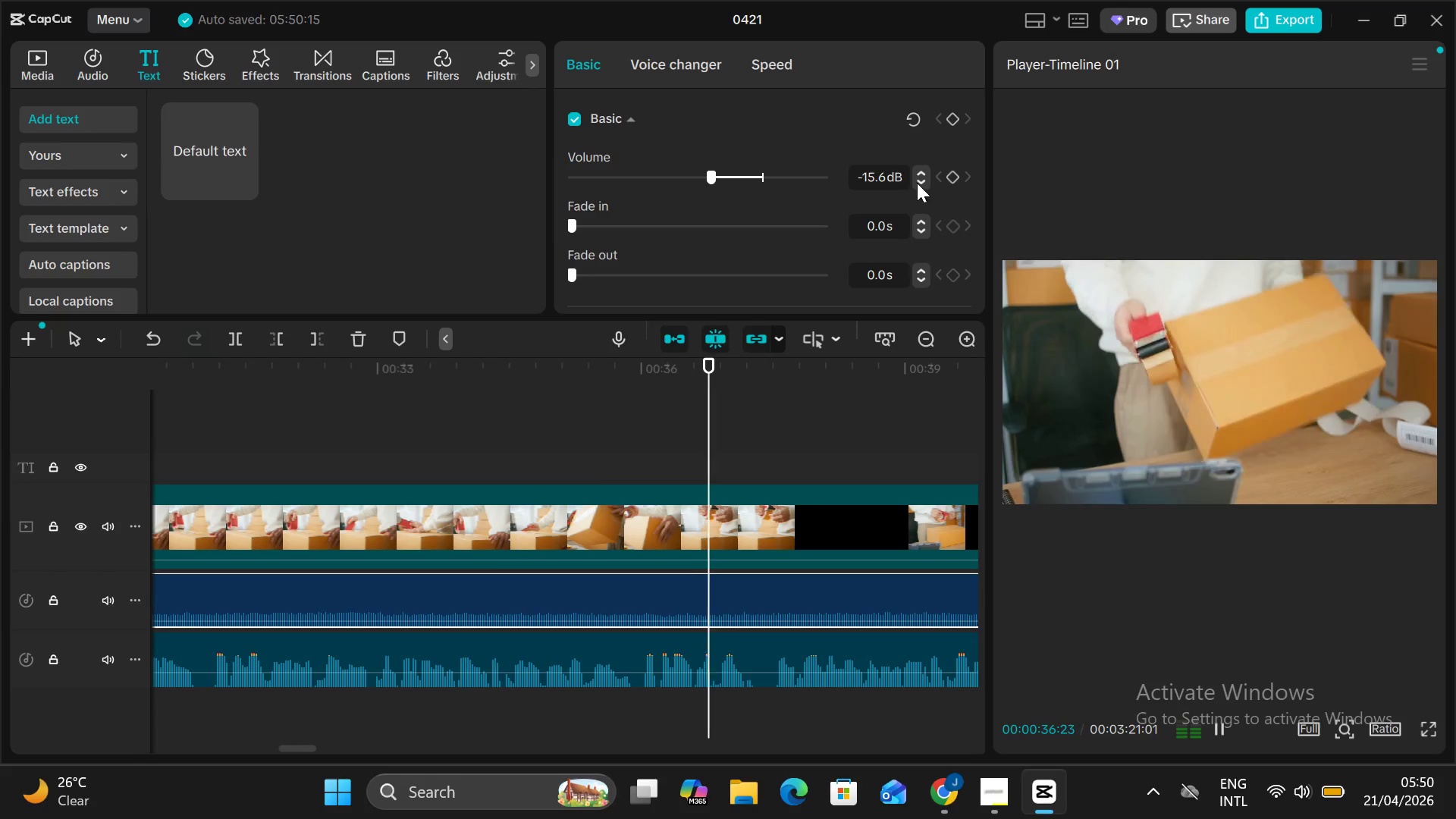 
triple_click([917, 183])
 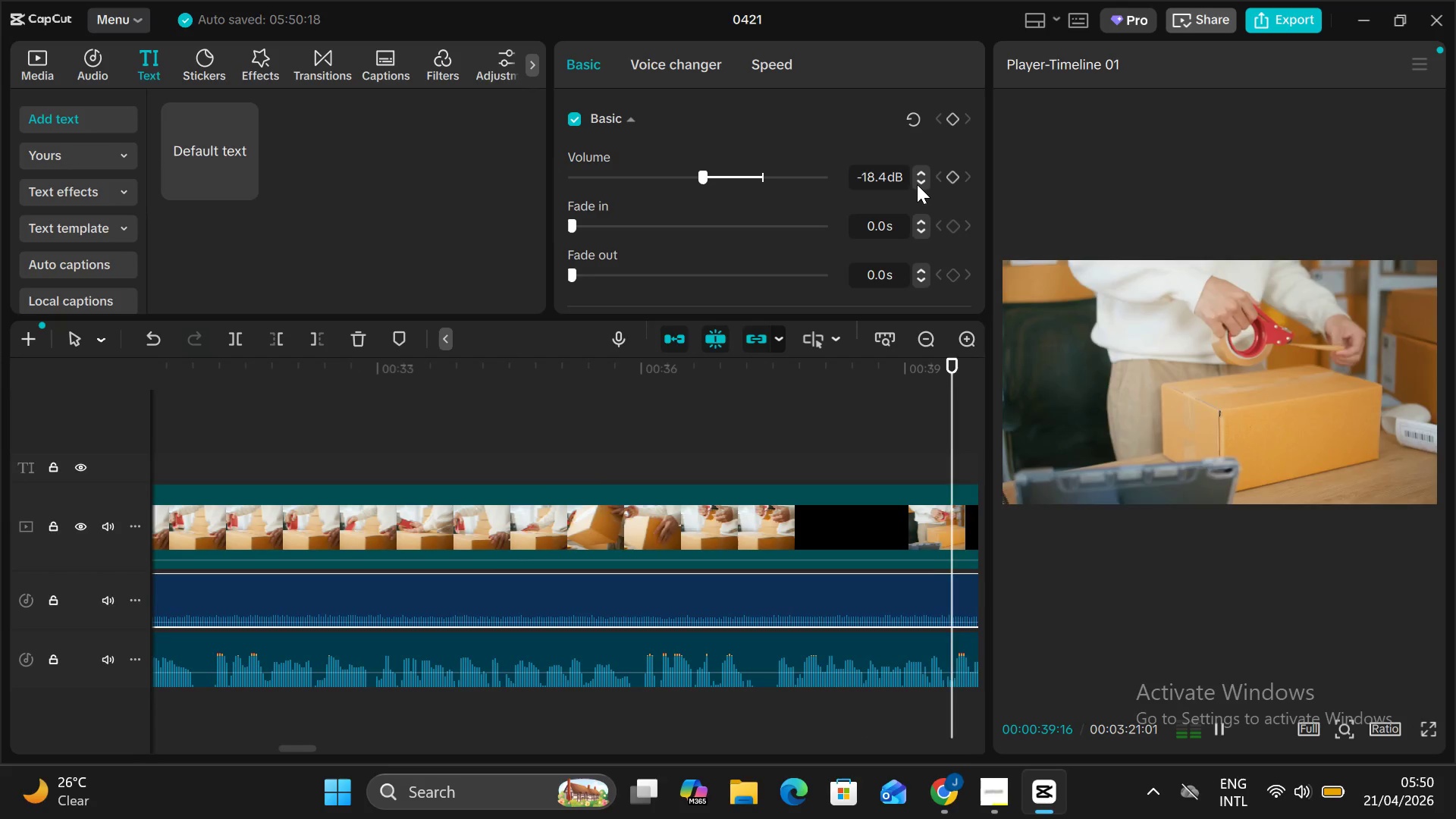 
scroll: coordinate [381, 707], scroll_direction: up, amount: 17.0
 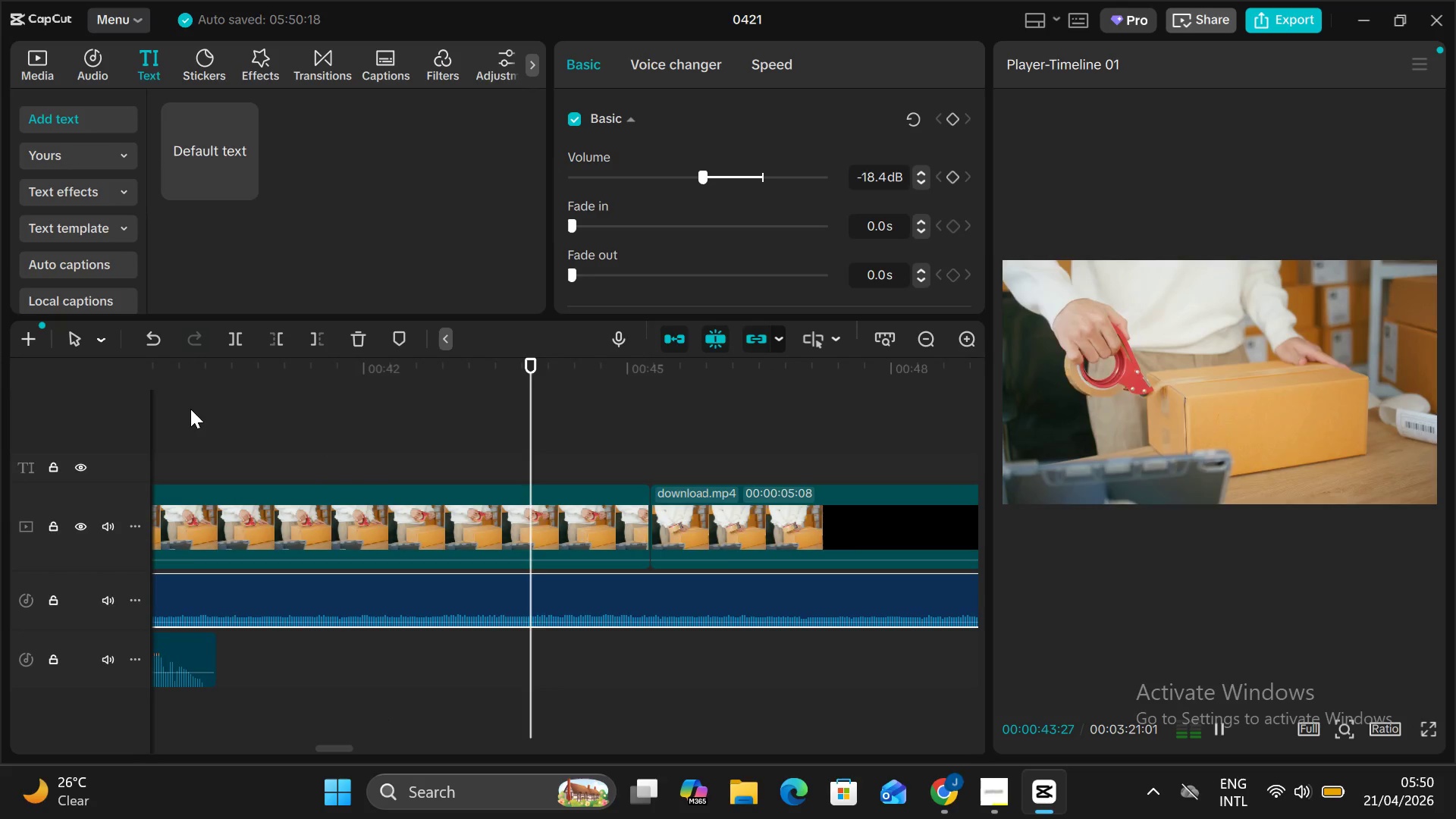 
left_click([190, 406])
 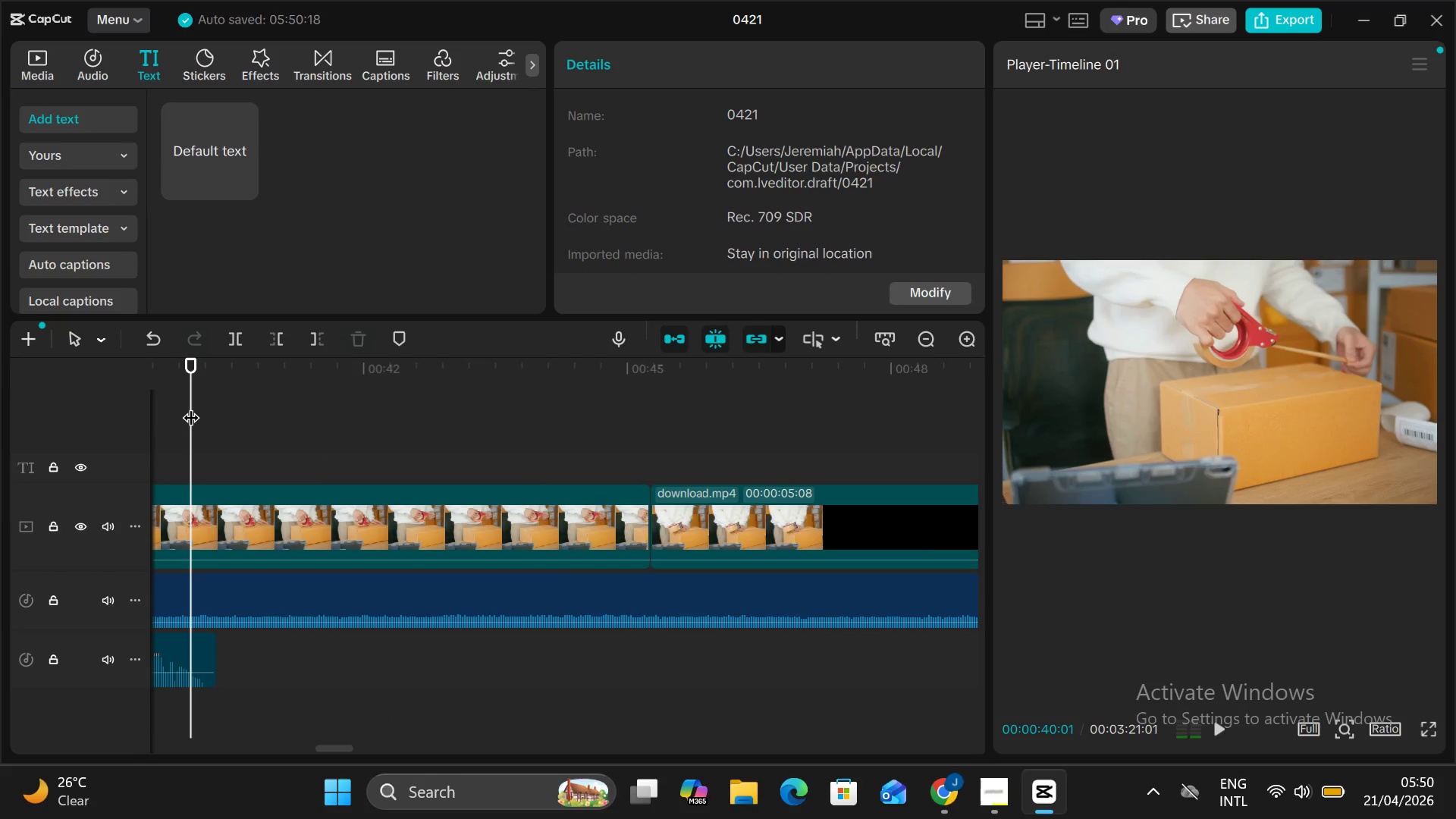 
left_click_drag(start_coordinate=[190, 406], to_coordinate=[954, 466])
 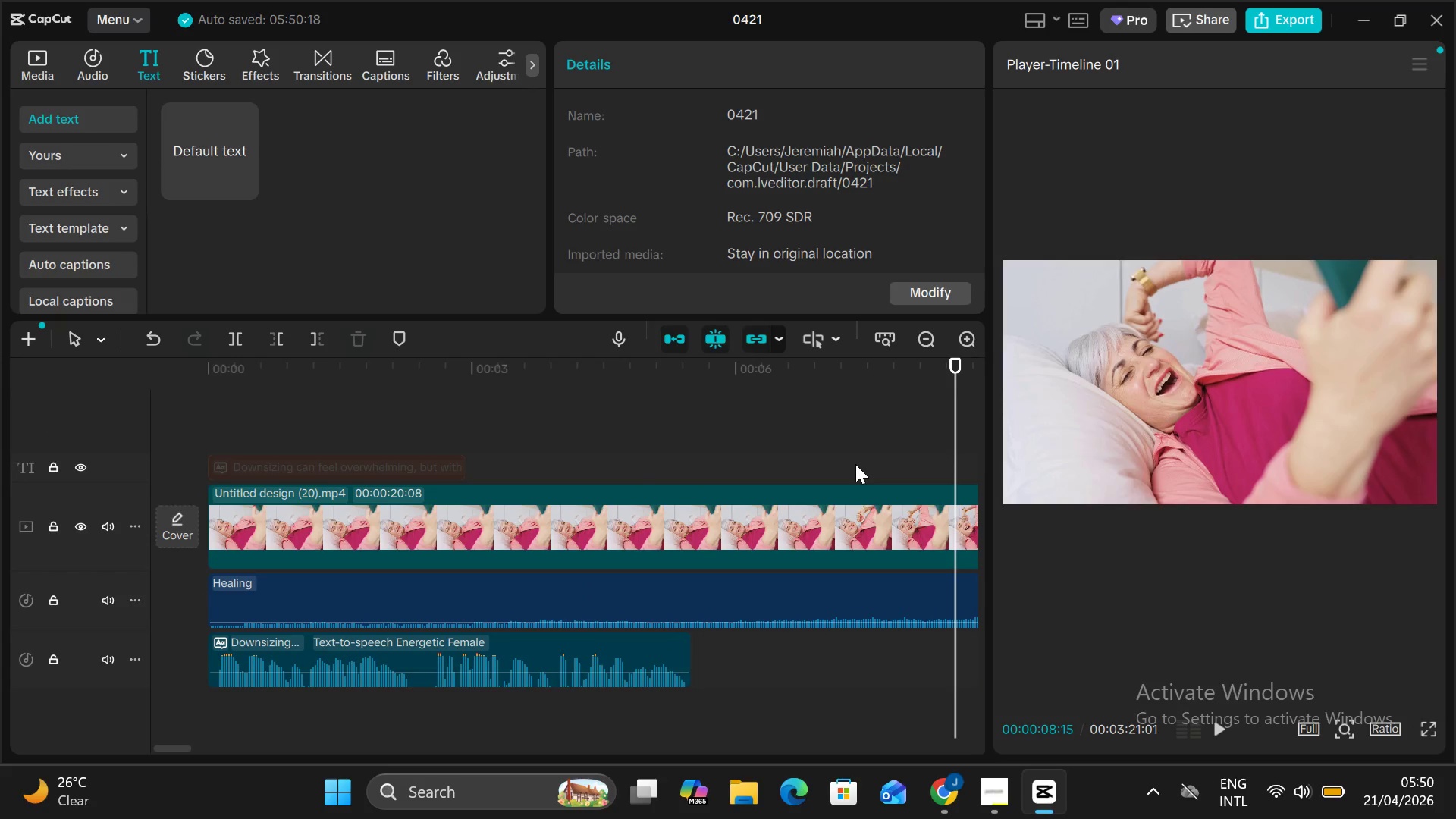 
scroll: coordinate [870, 668], scroll_direction: down, amount: 9.0
 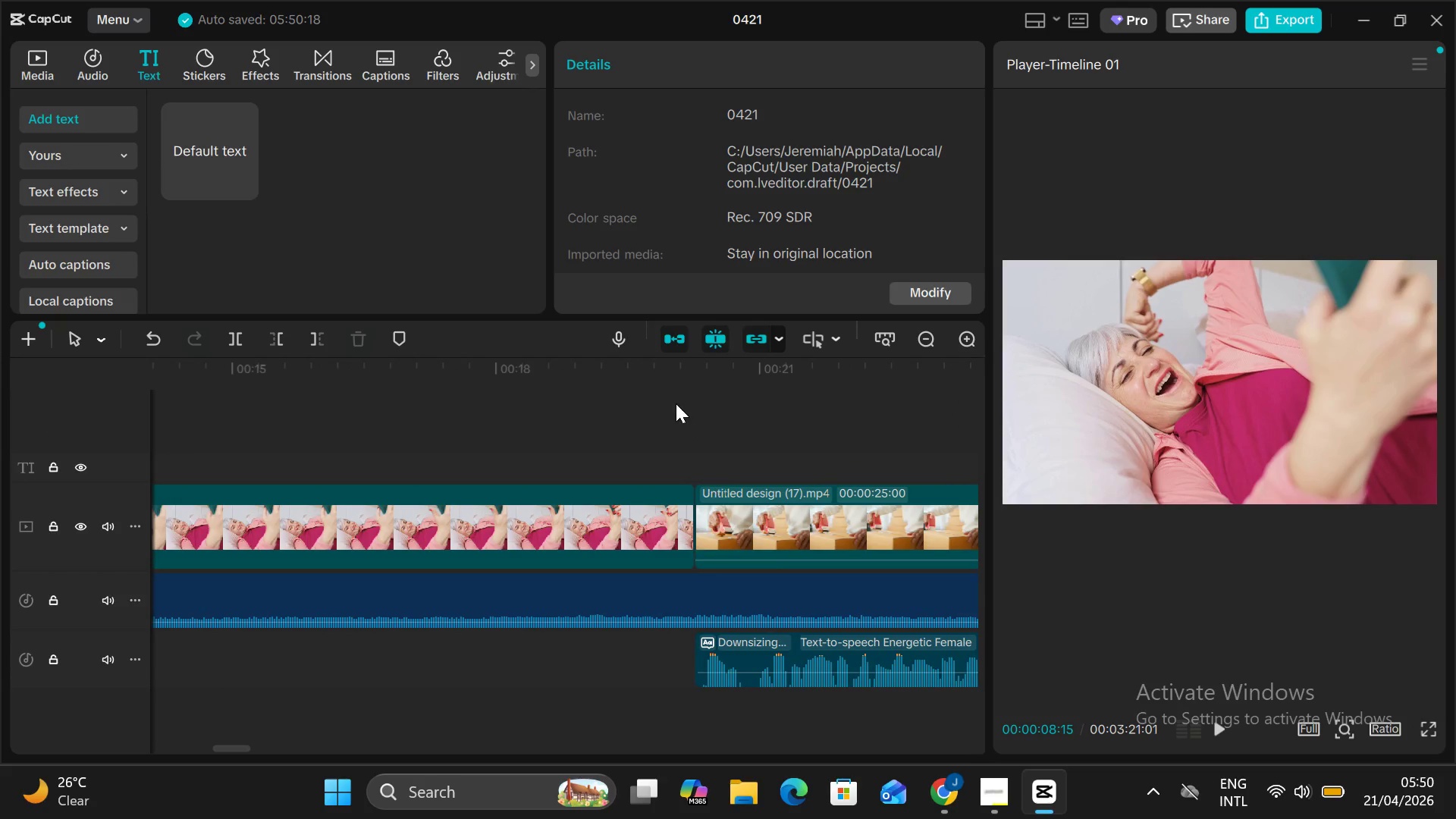 
left_click([675, 400])
 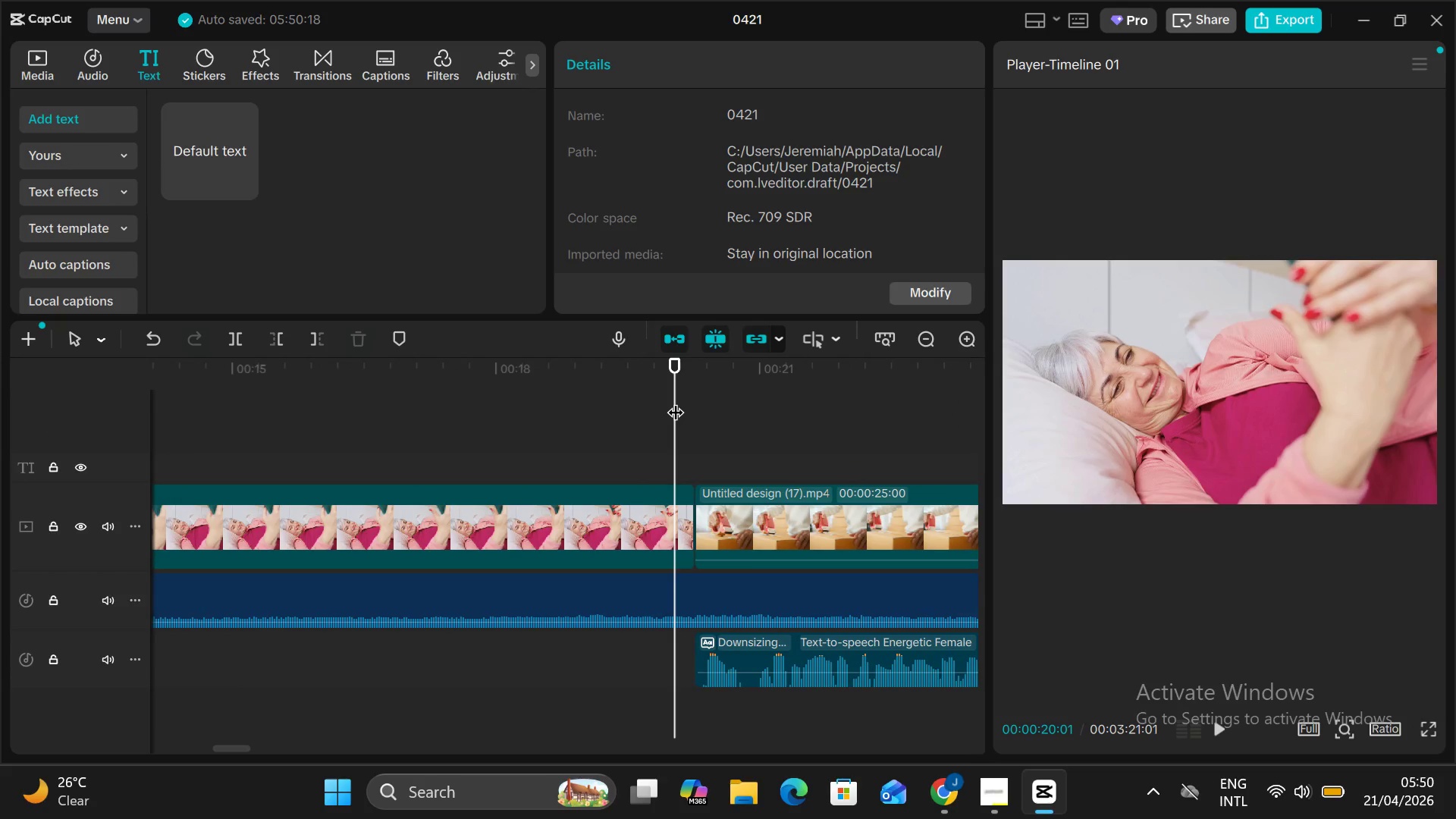 
key(Alt+AltLeft)
 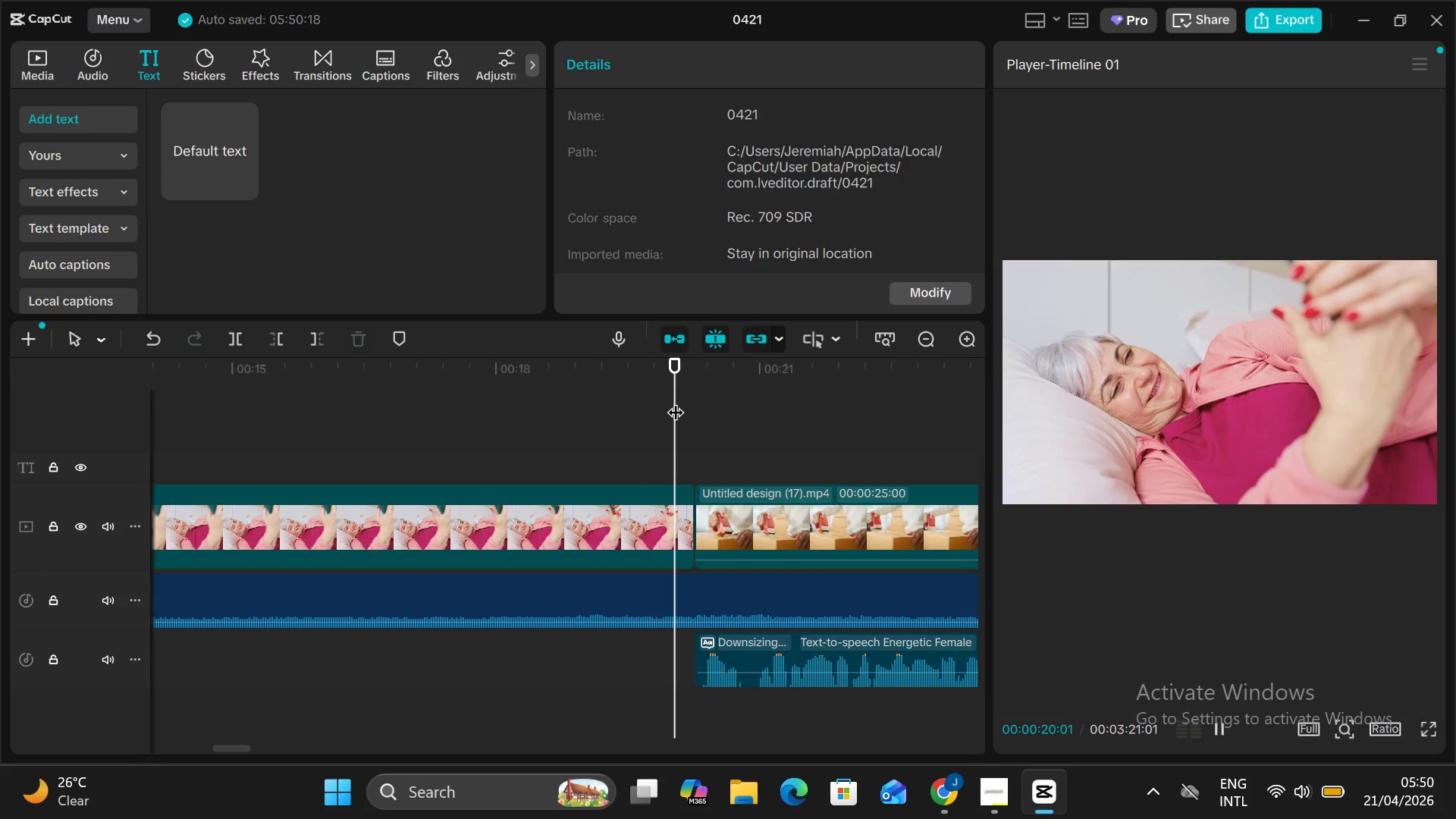 
key(Alt+V)
 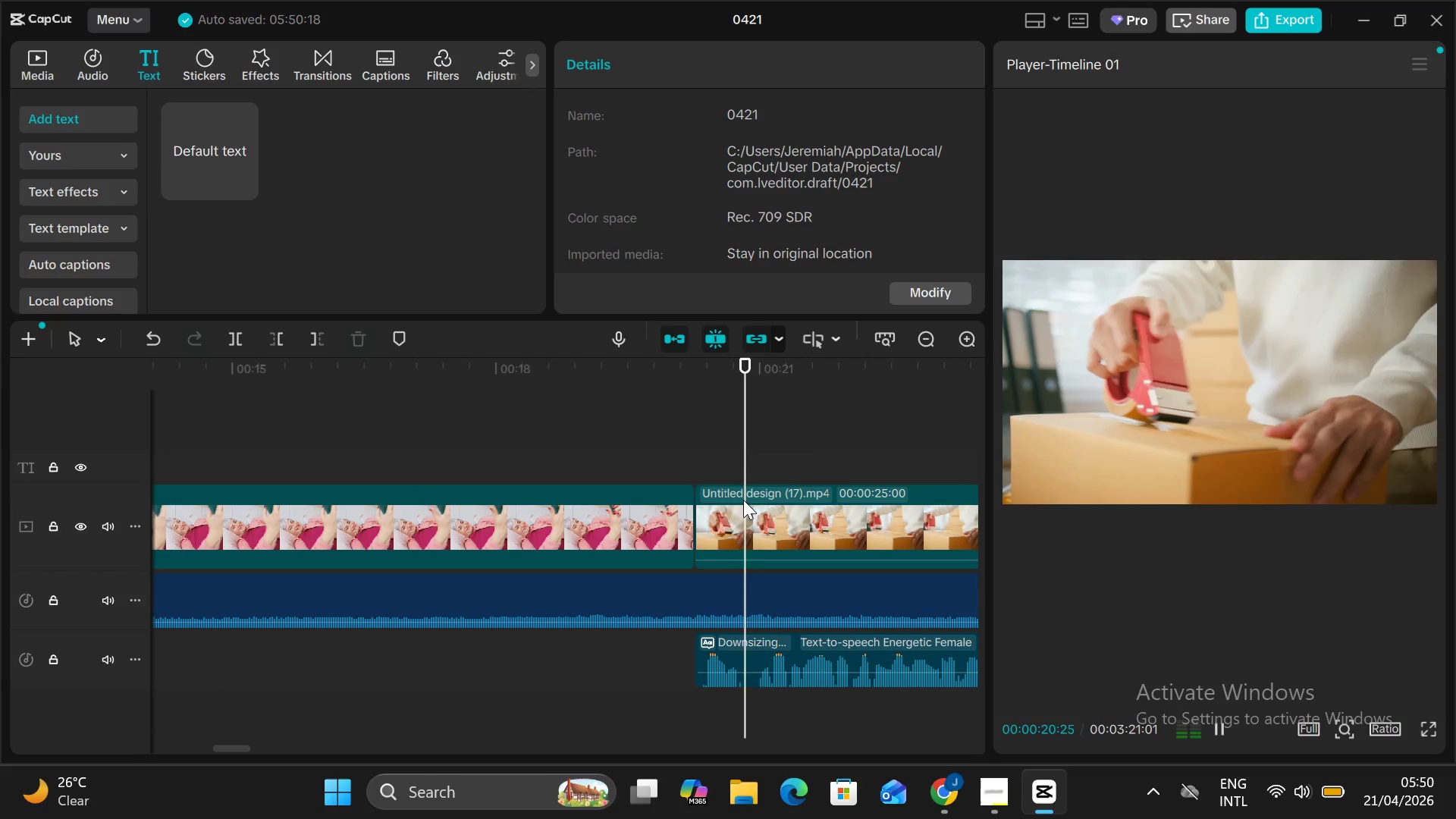 
scroll: coordinate [743, 500], scroll_direction: down, amount: 2.0
 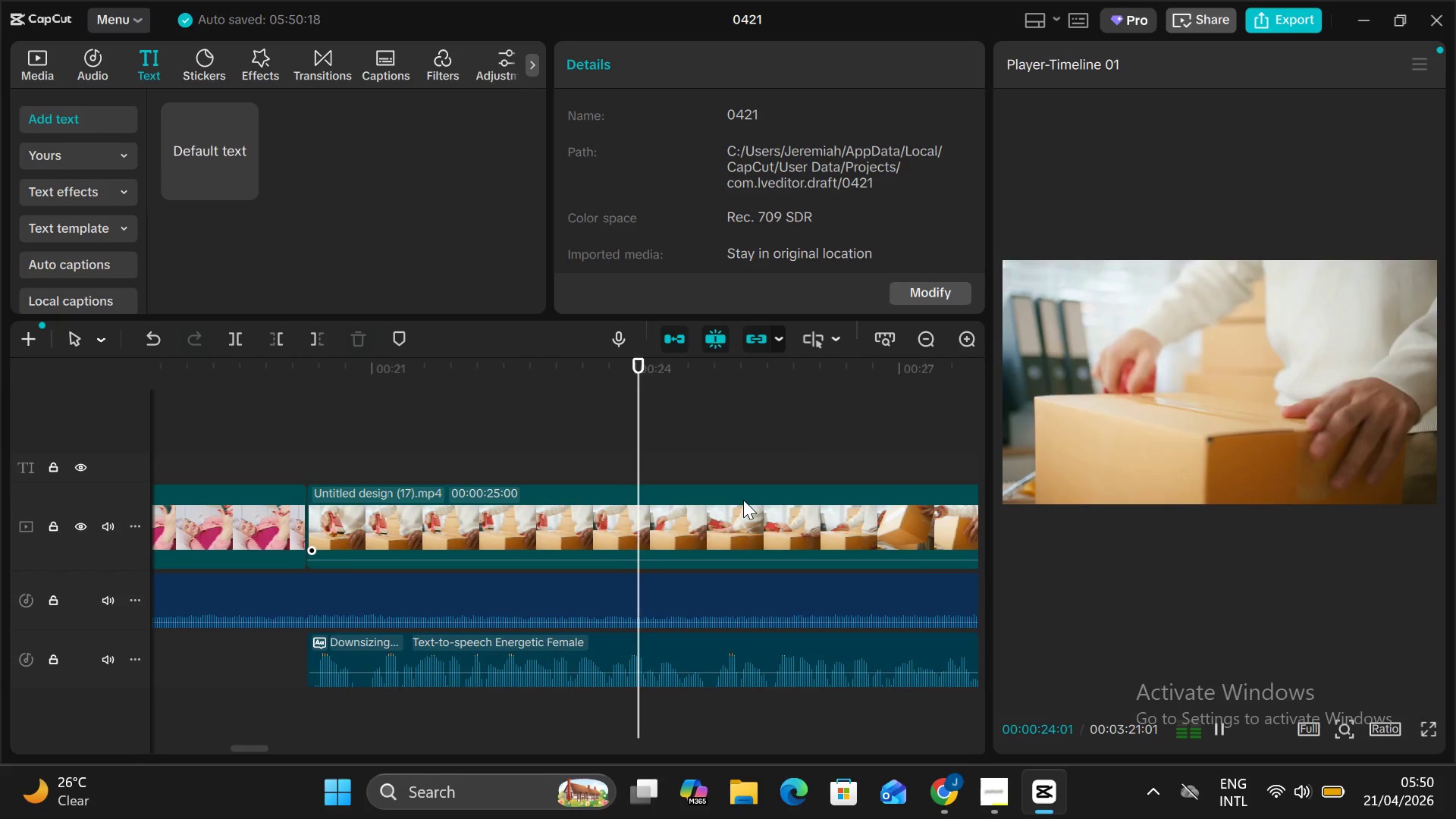 
key(Alt+AltLeft)
 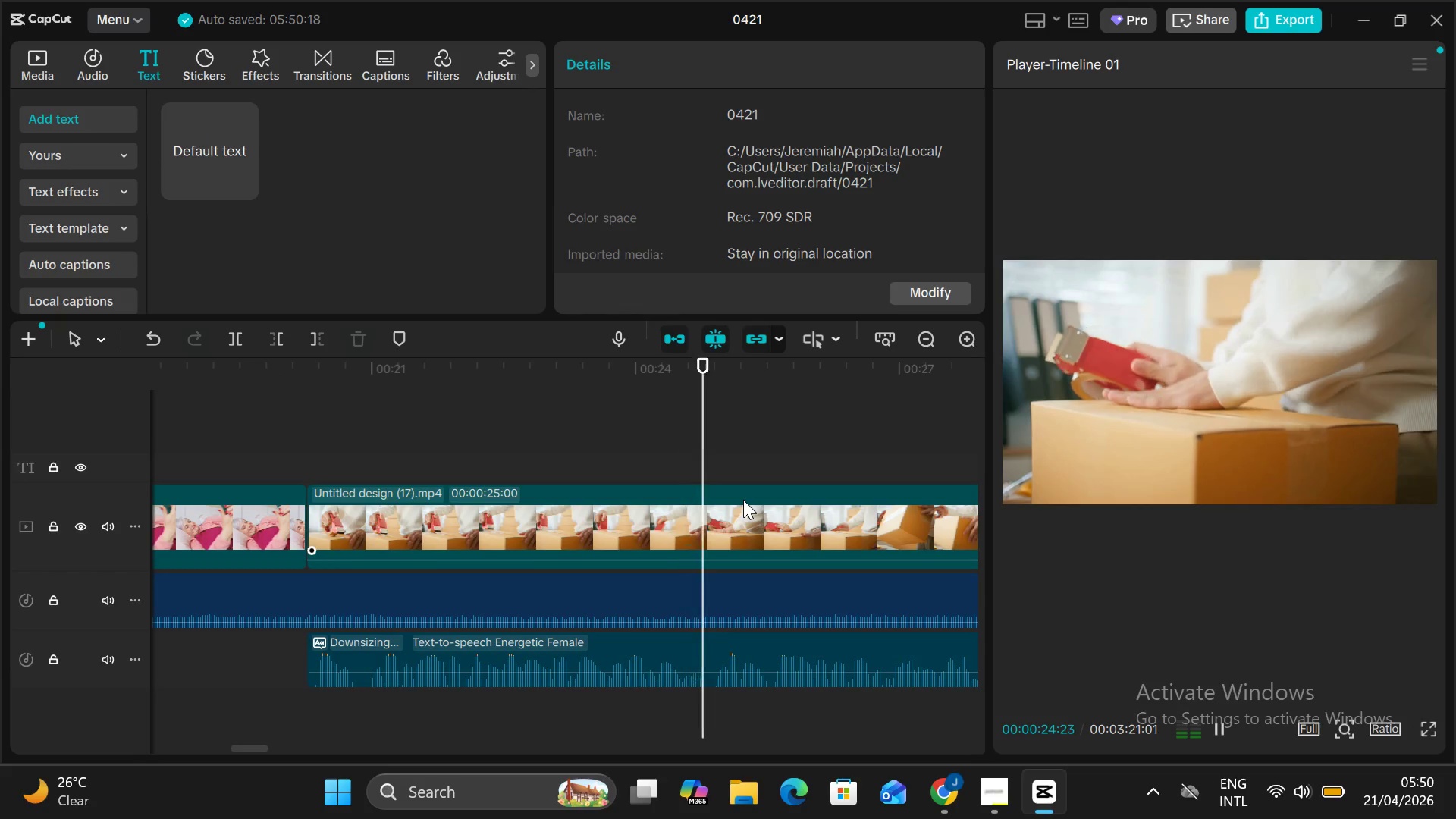 
key(Alt+V)
 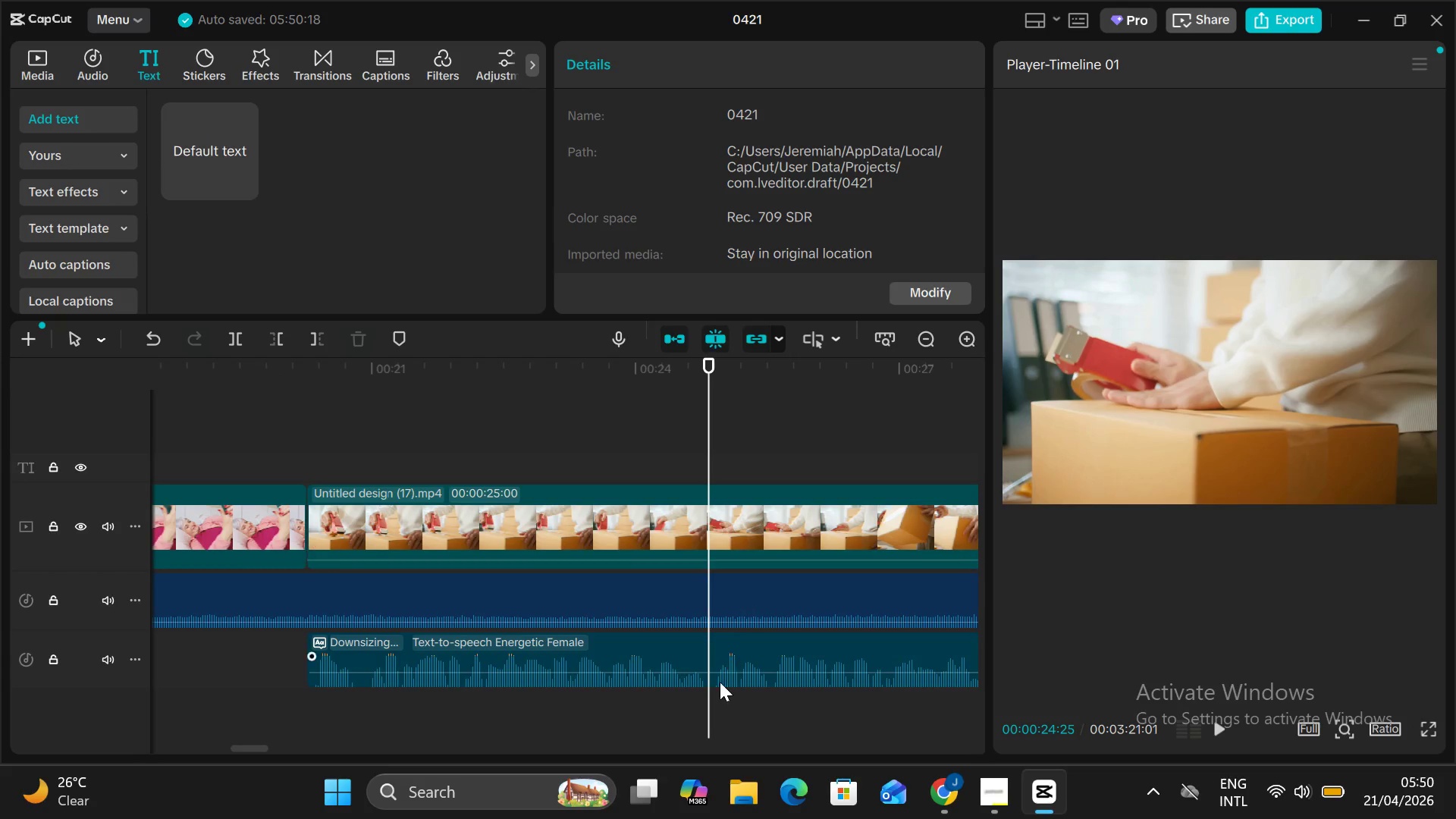 
left_click([714, 673])
 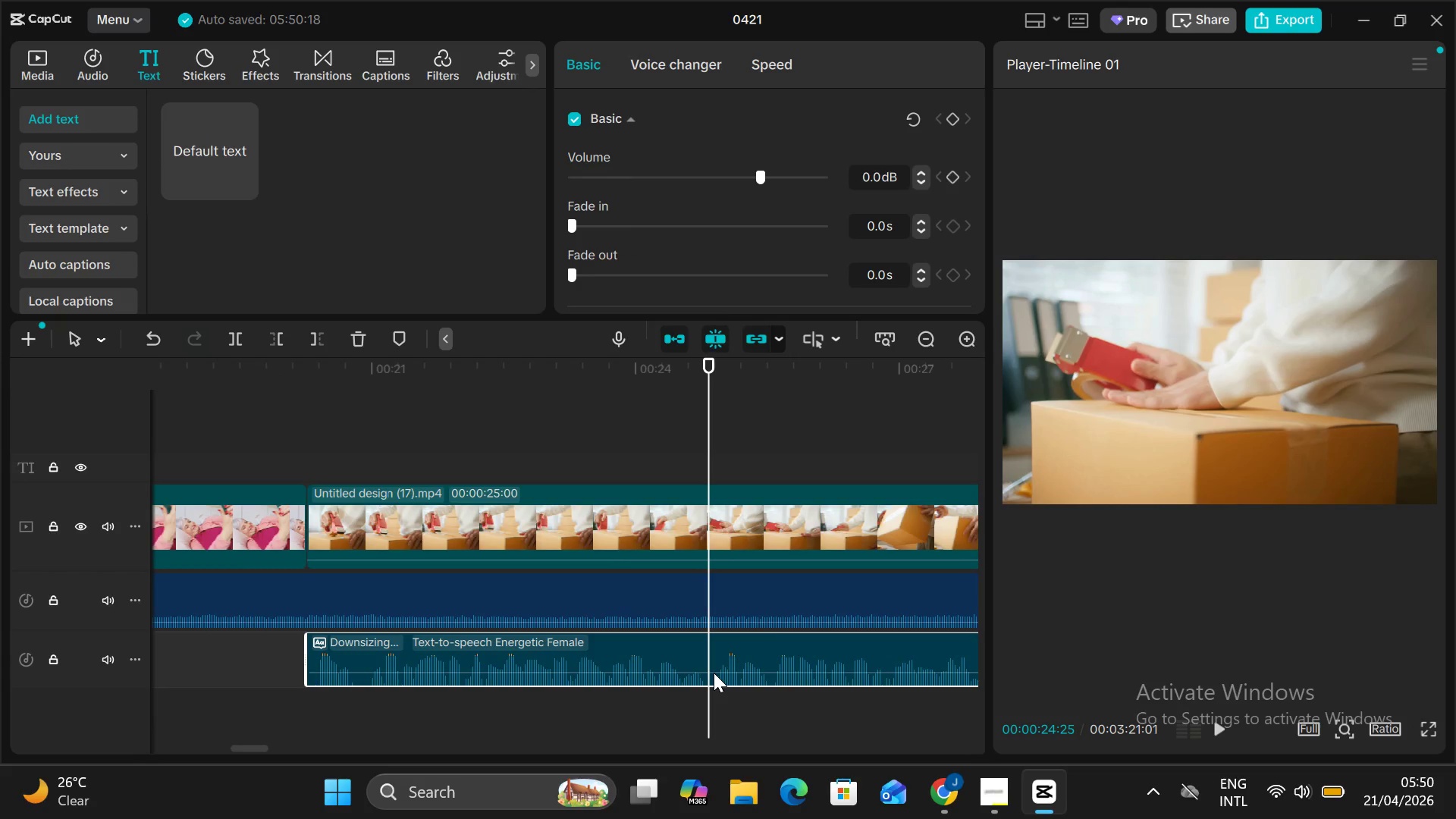 
key(Control+B)
 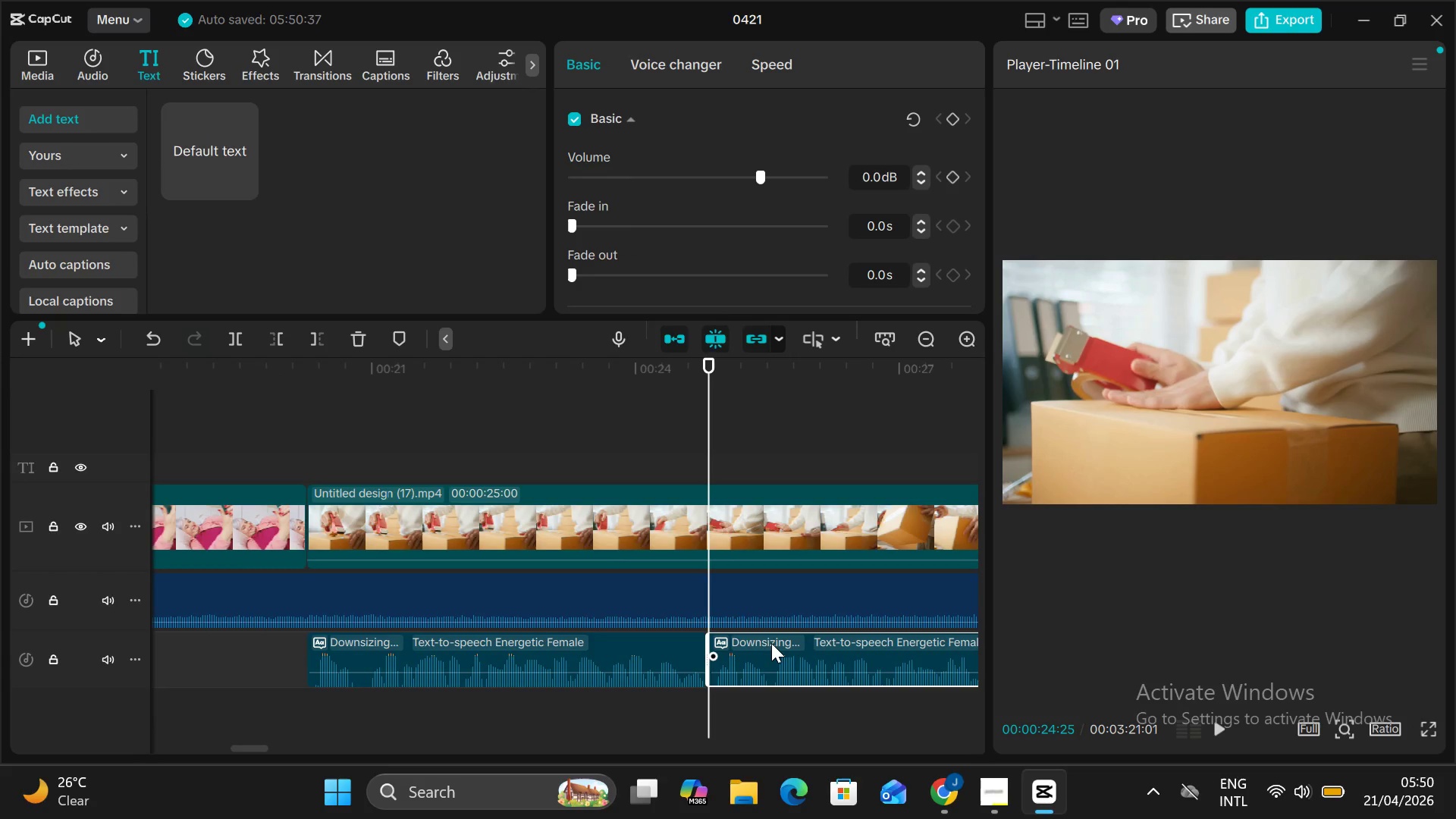 
left_click_drag(start_coordinate=[771, 643], to_coordinate=[990, 611])
 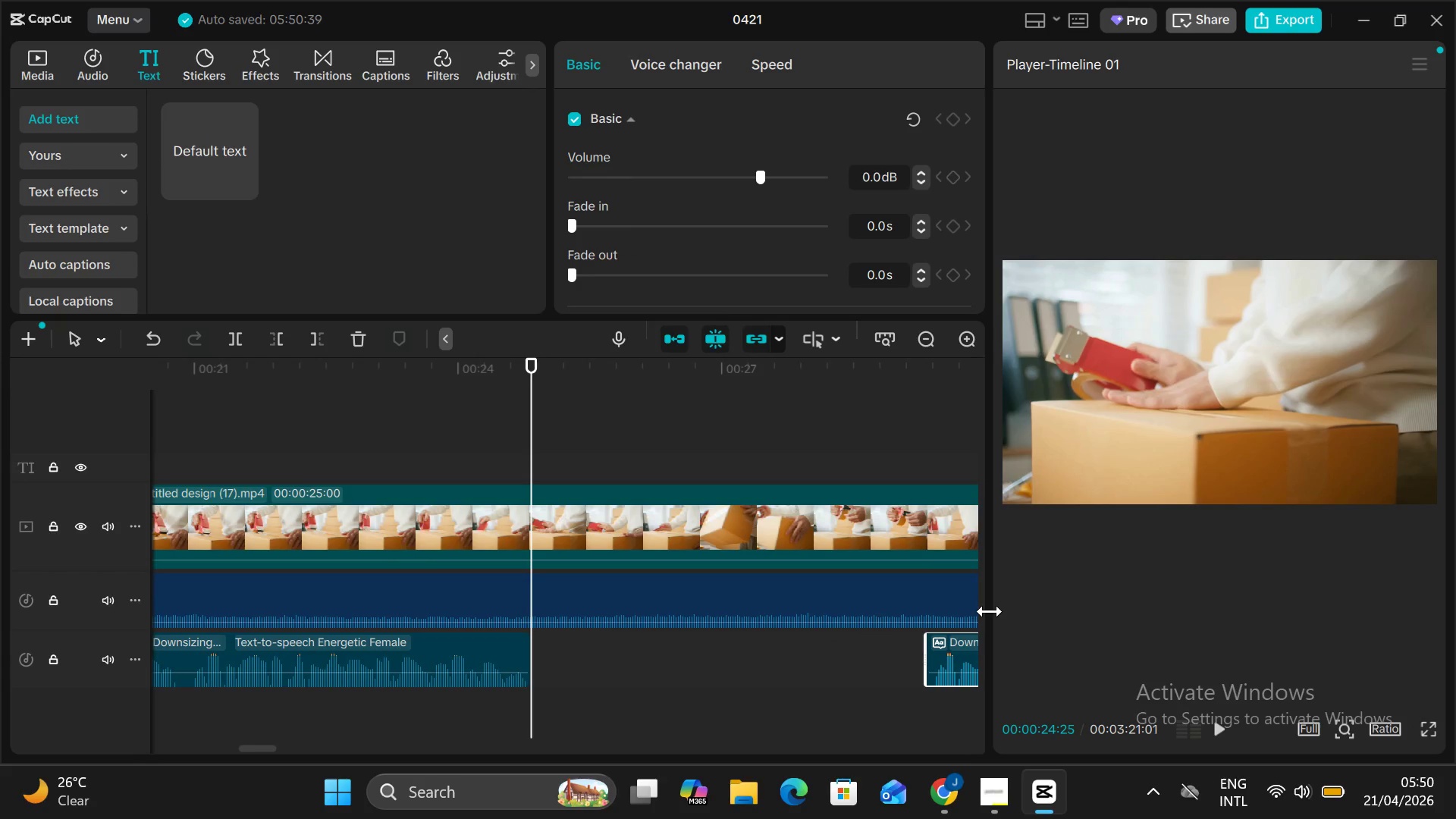 
scroll: coordinate [840, 655], scroll_direction: down, amount: 7.0
 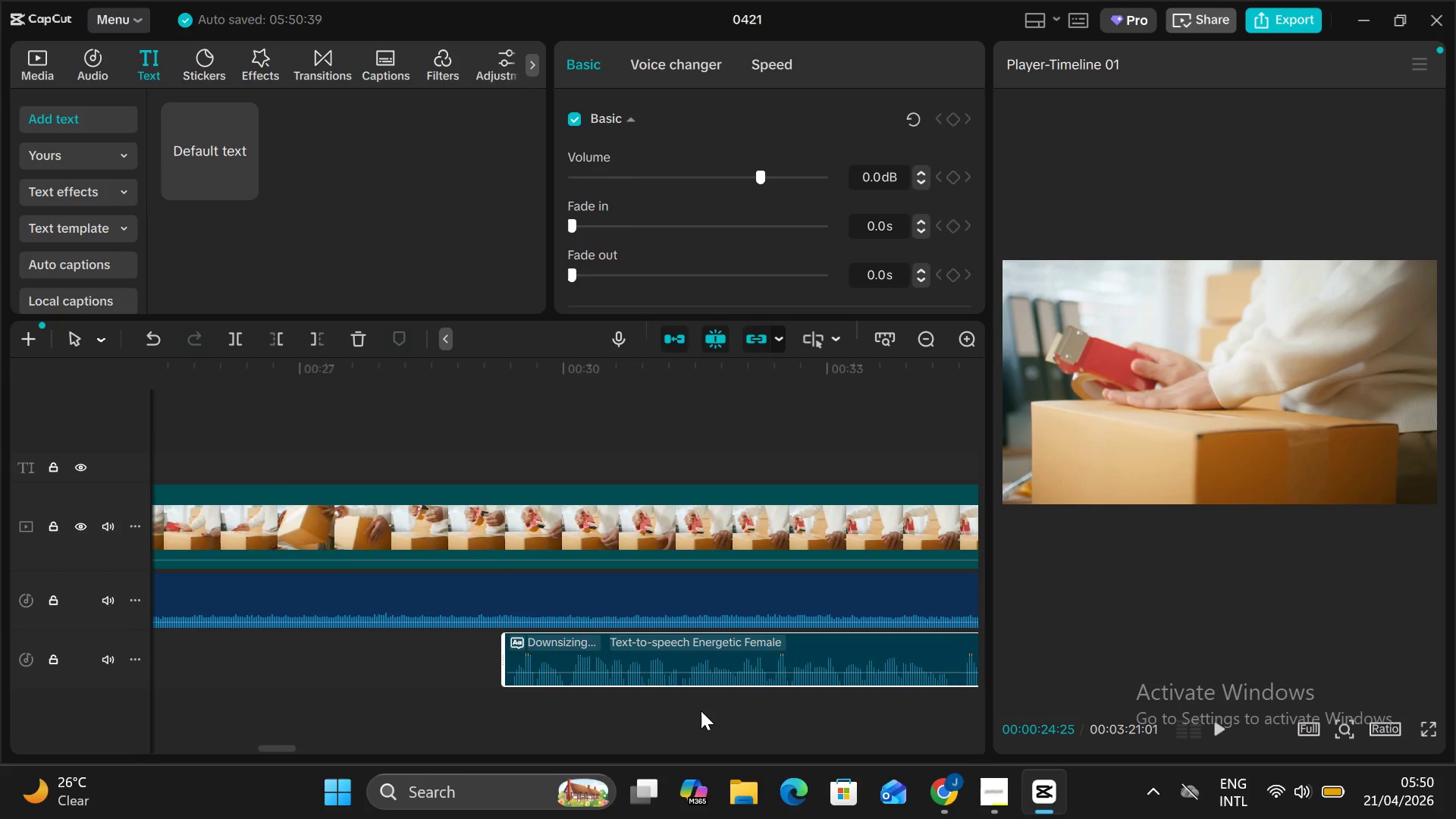 
key(Alt+AltLeft)
 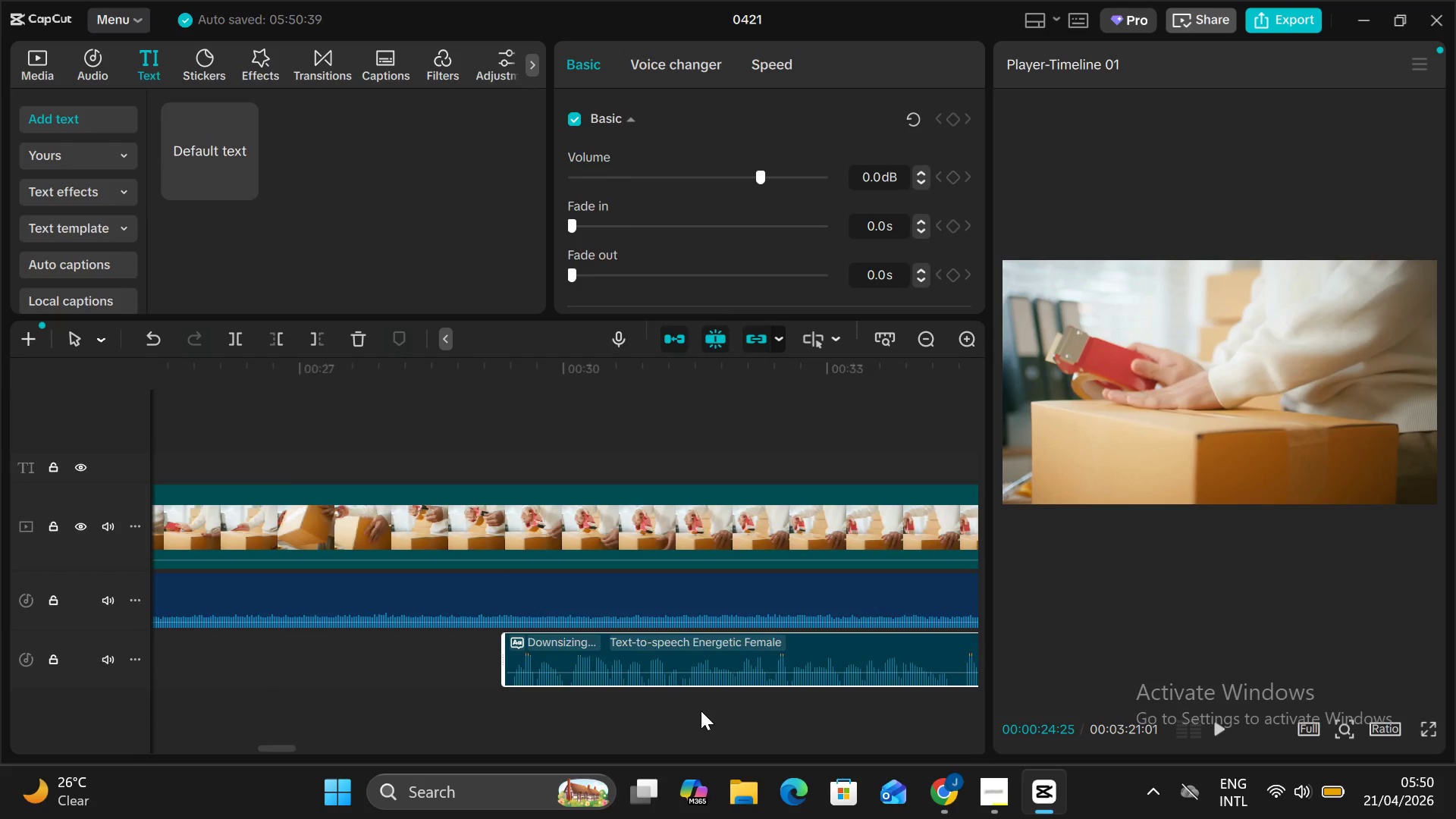 
key(Alt+V)
 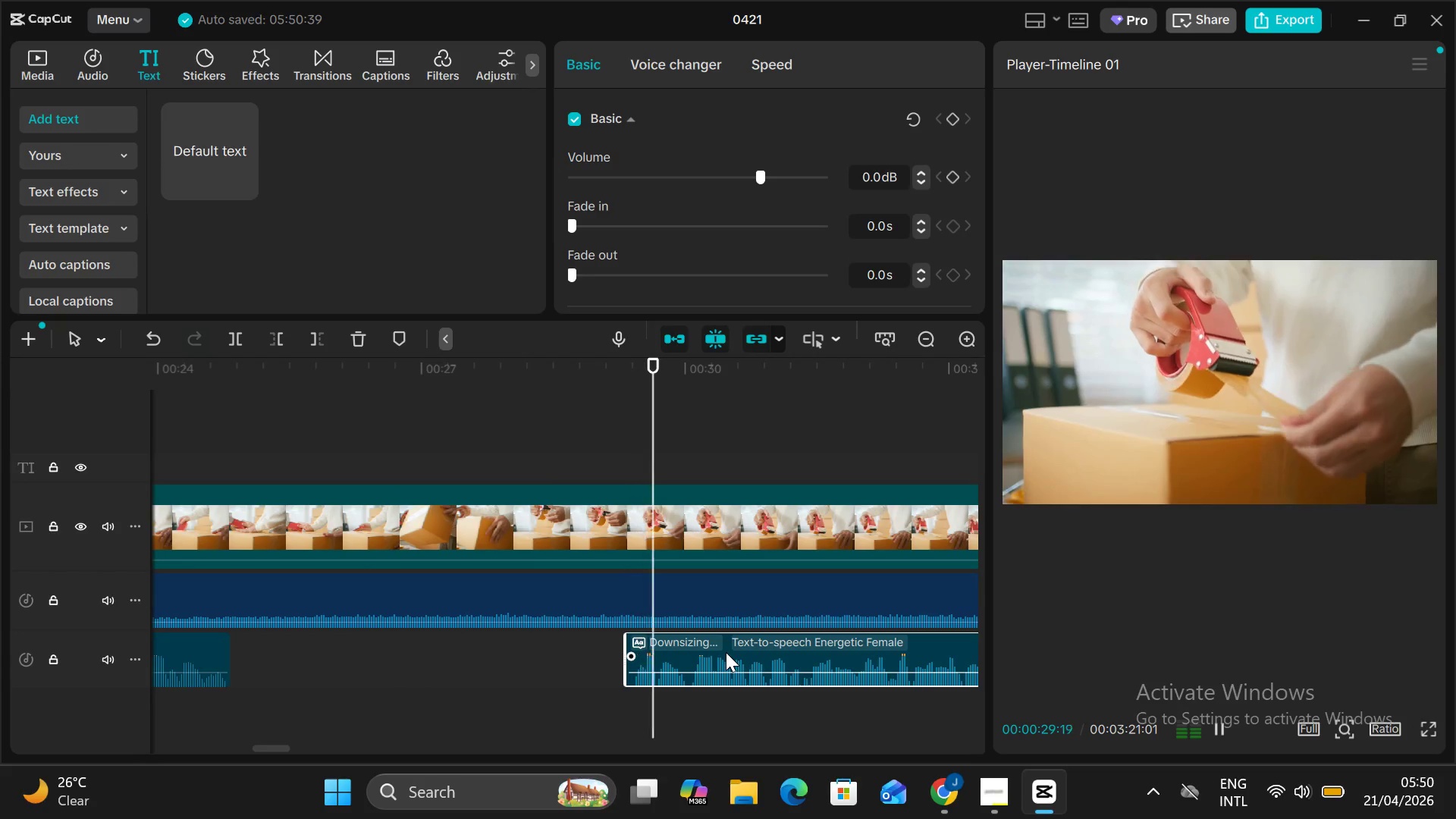 
wait(6.42)
 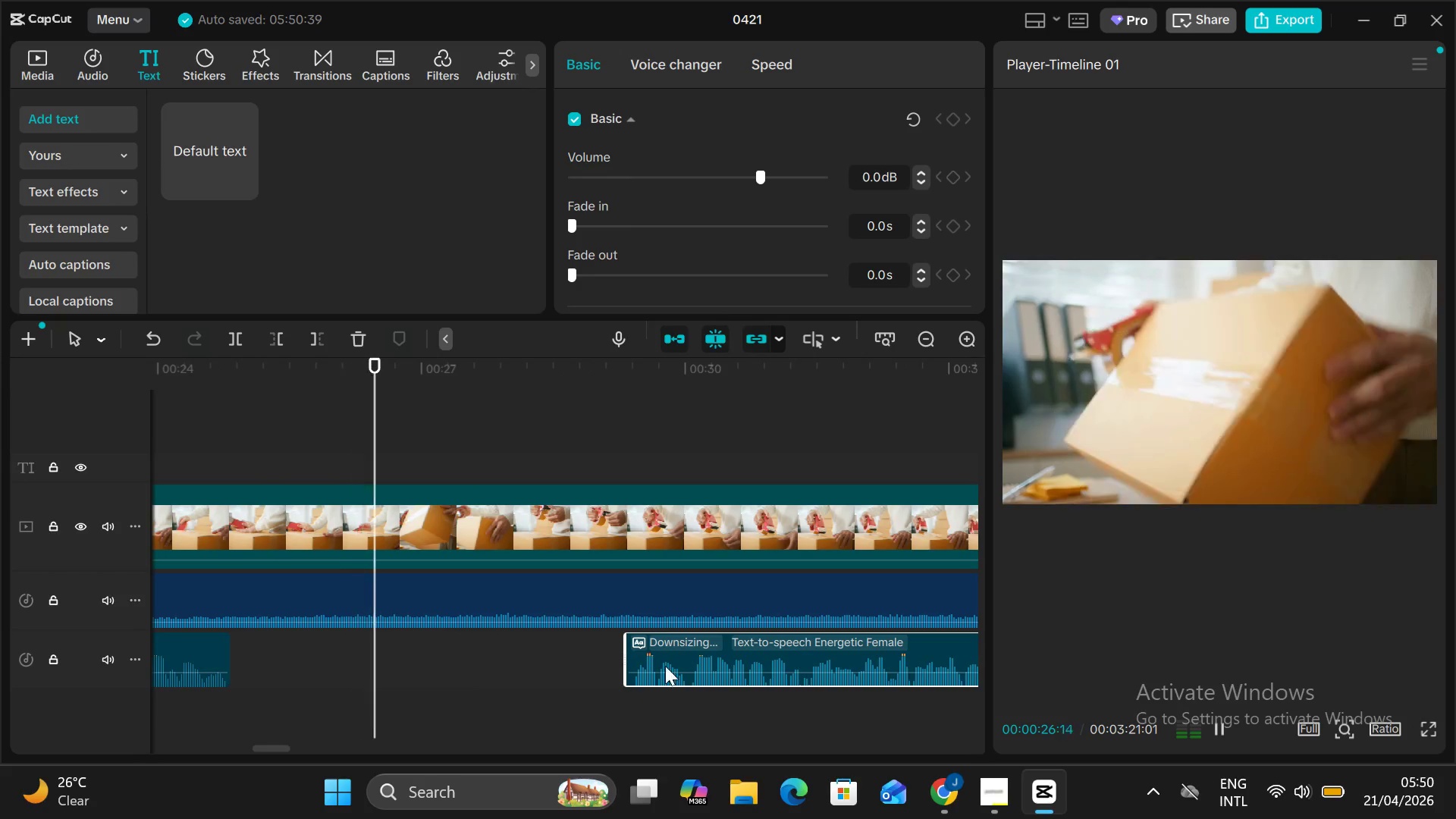 
key(Alt+AltLeft)
 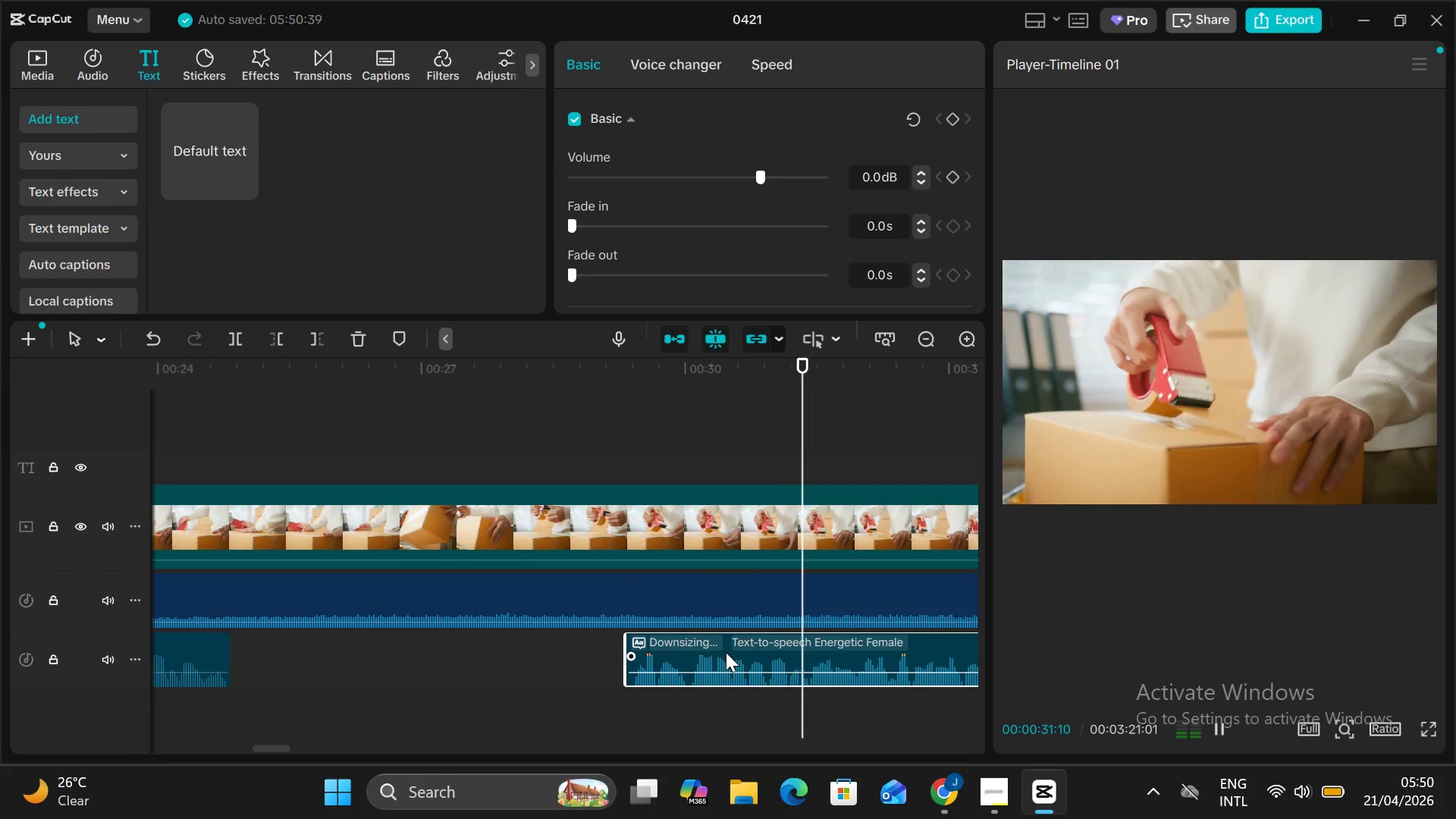 
key(Alt+V)
 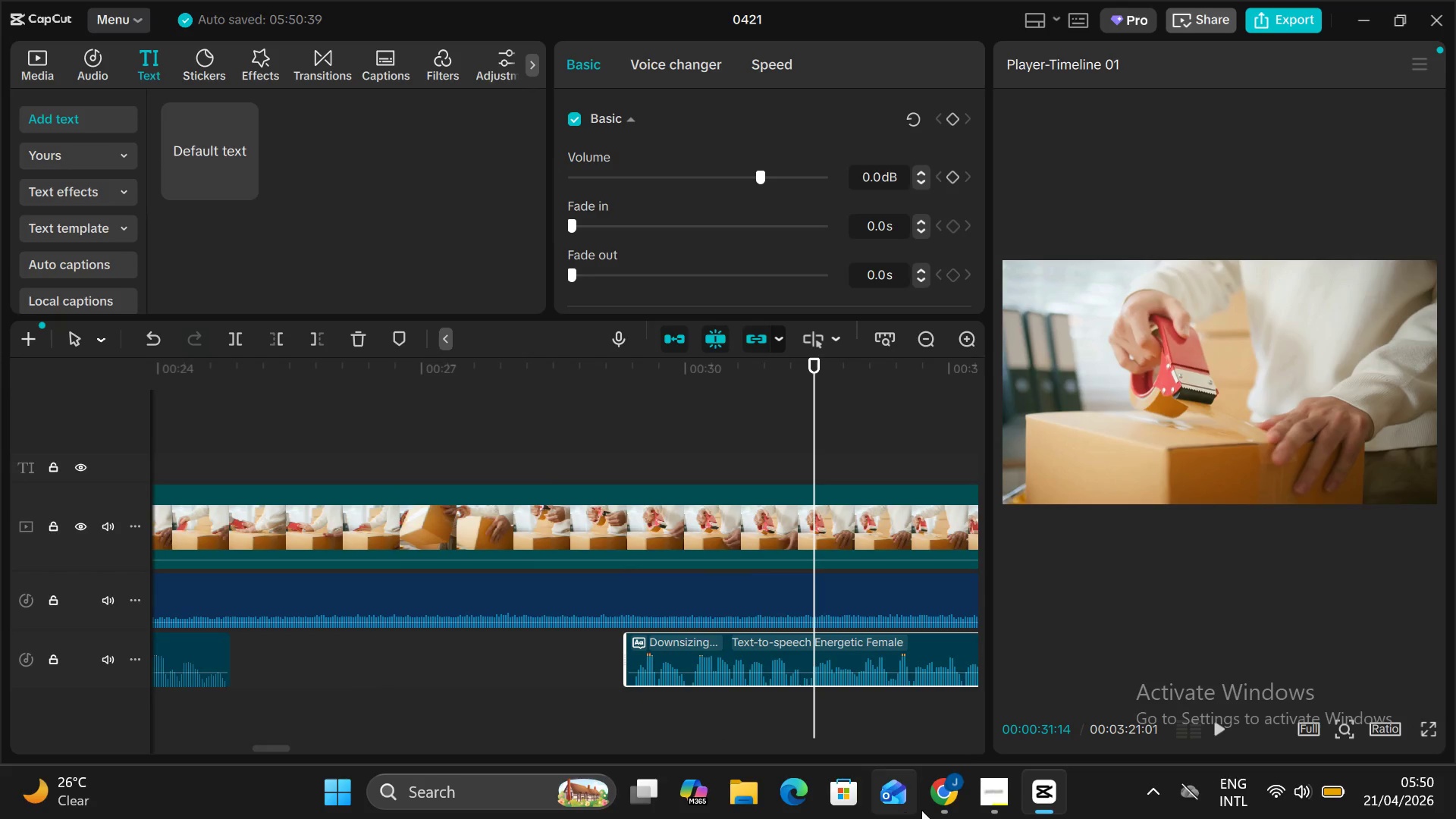 
left_click([940, 810])
 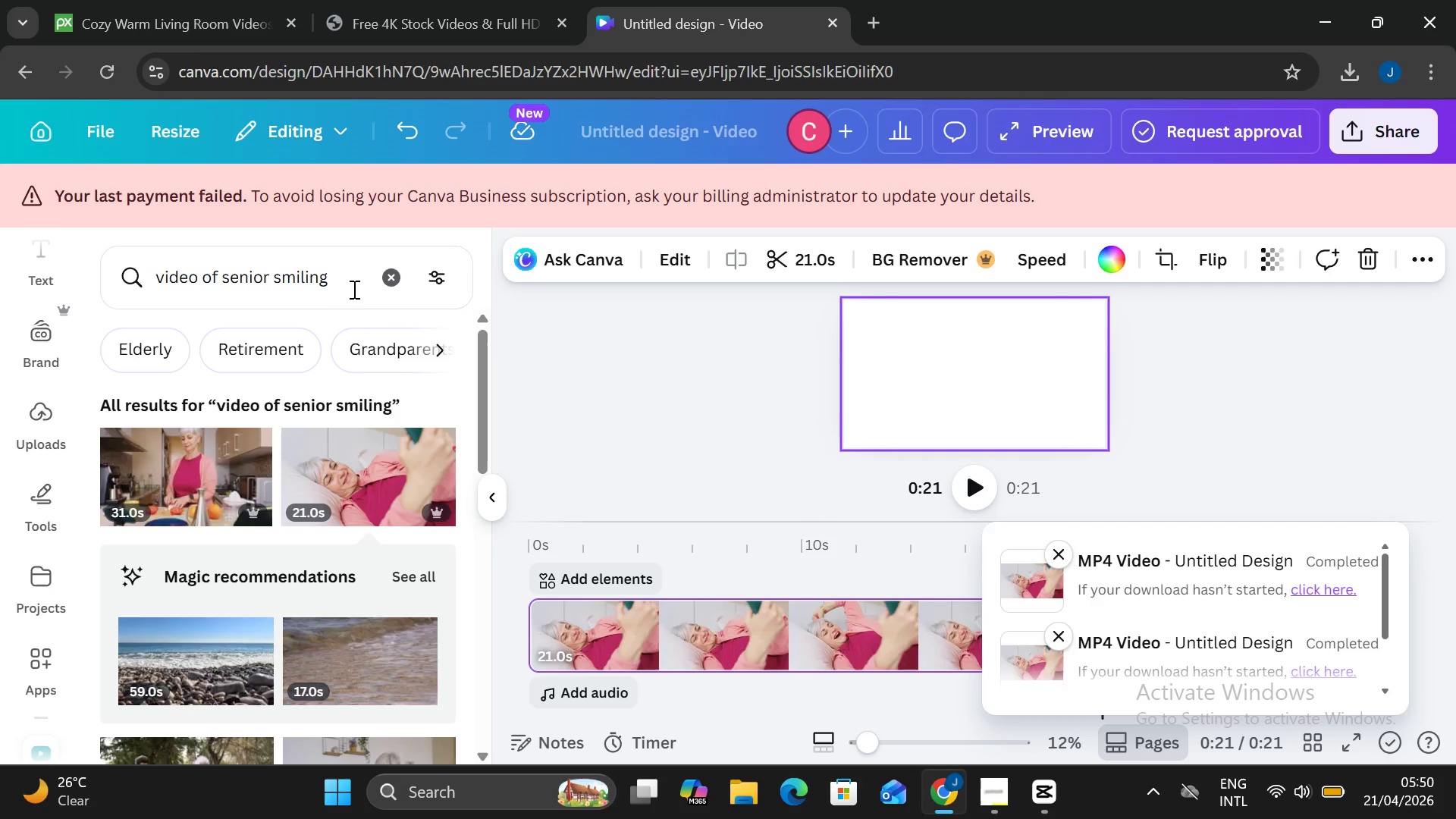 
left_click([399, 283])
 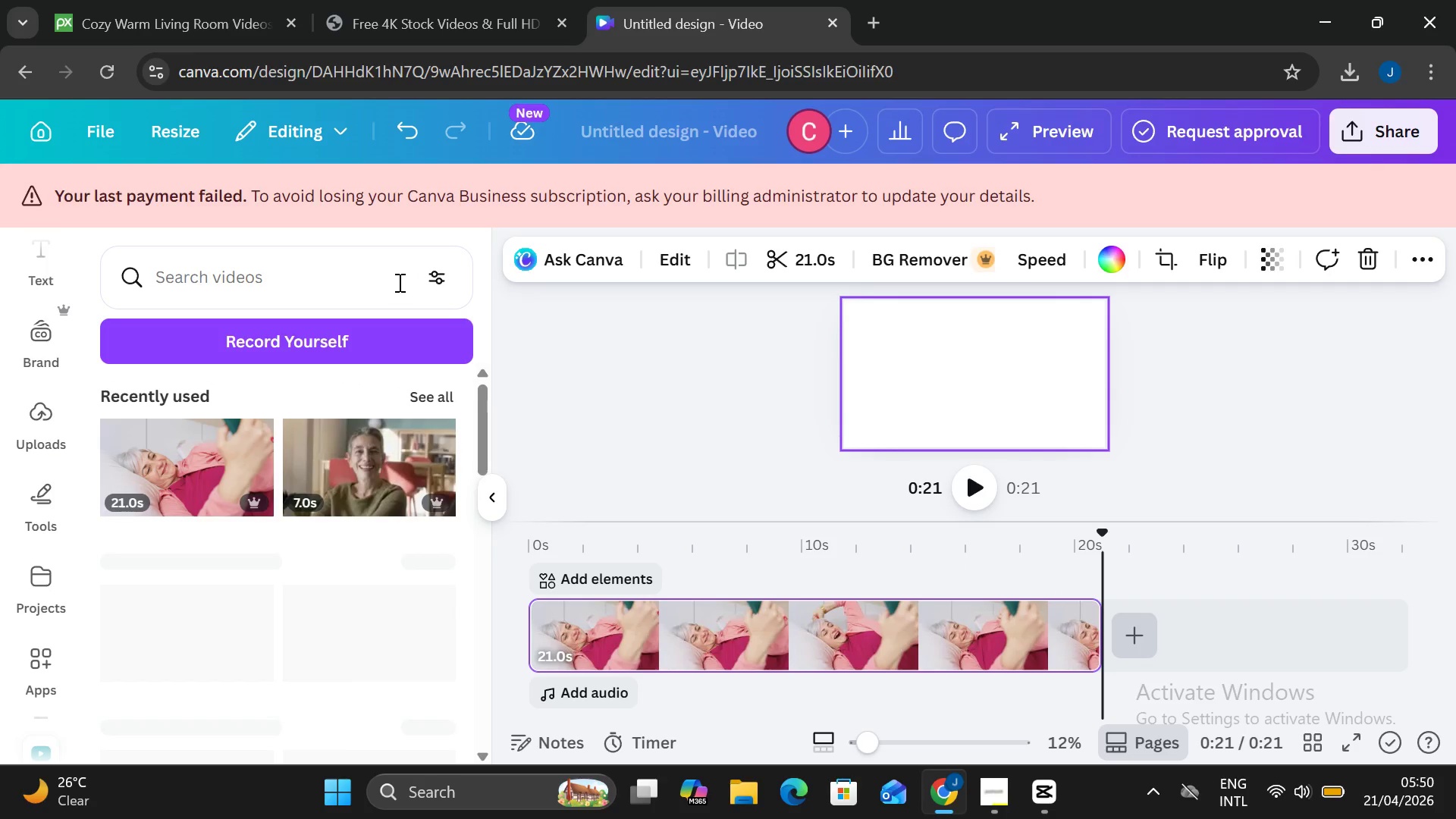 
type(labelling of packag)
 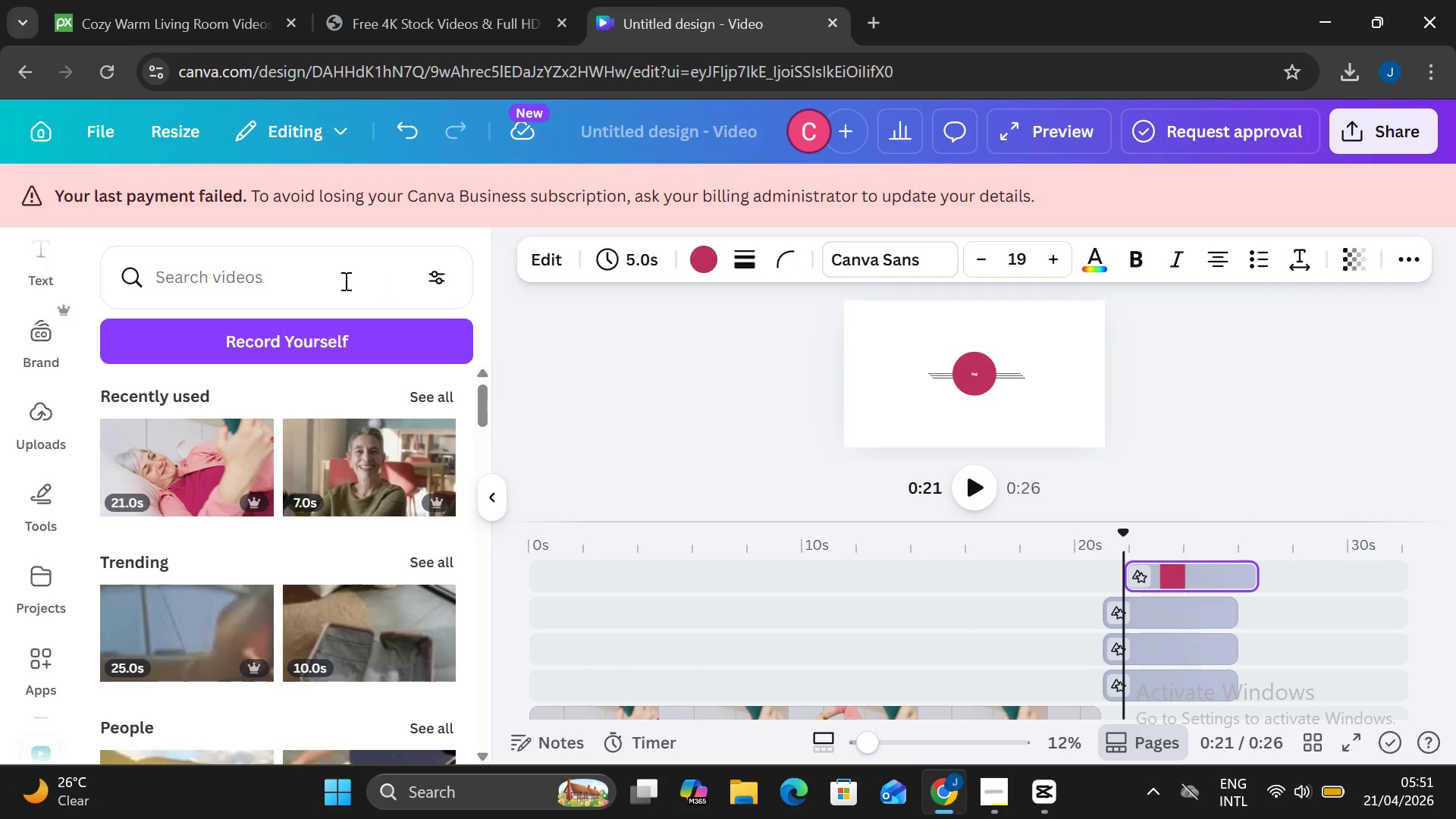 
left_click([319, 272])
 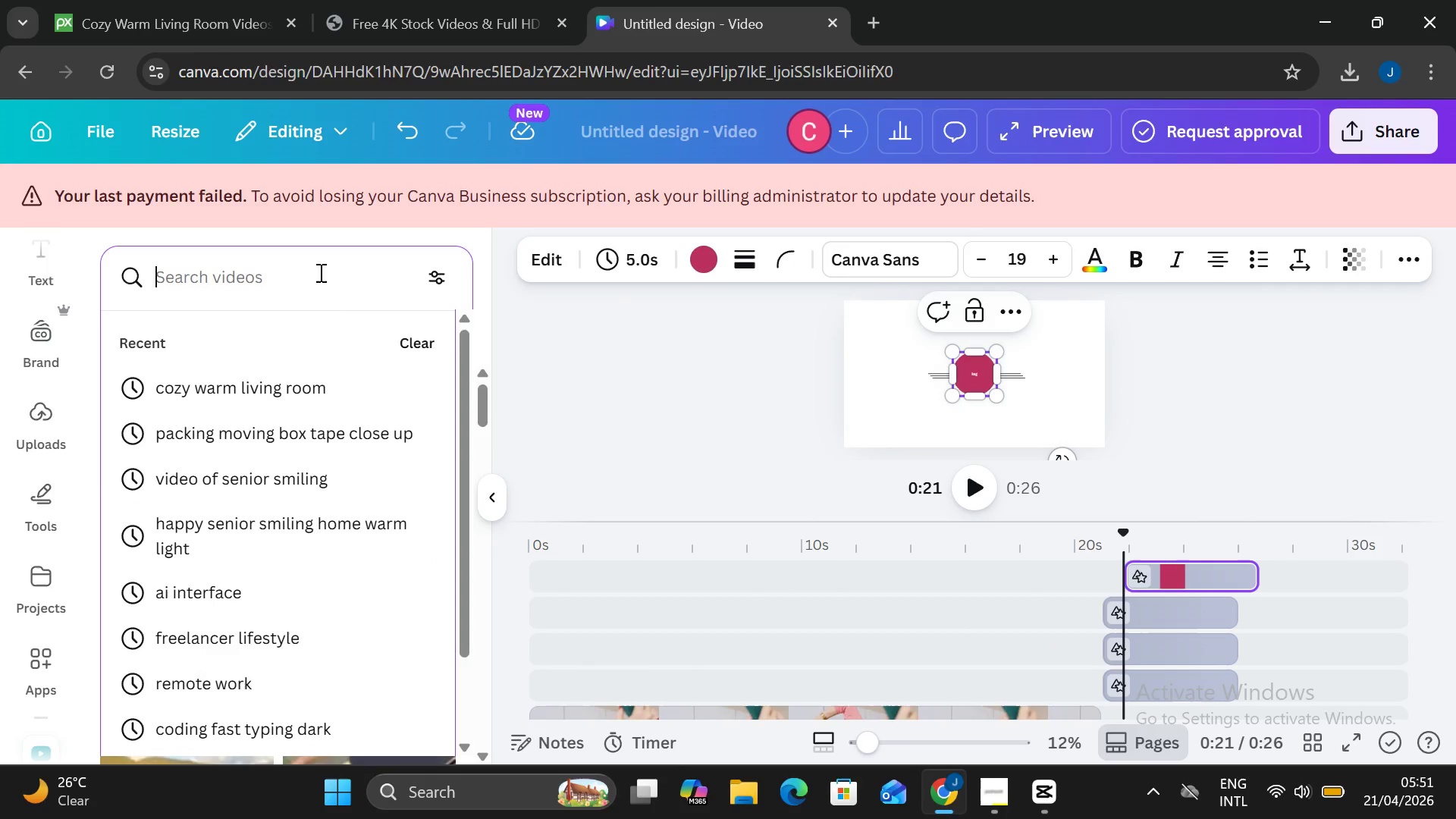 
type(labelin)
 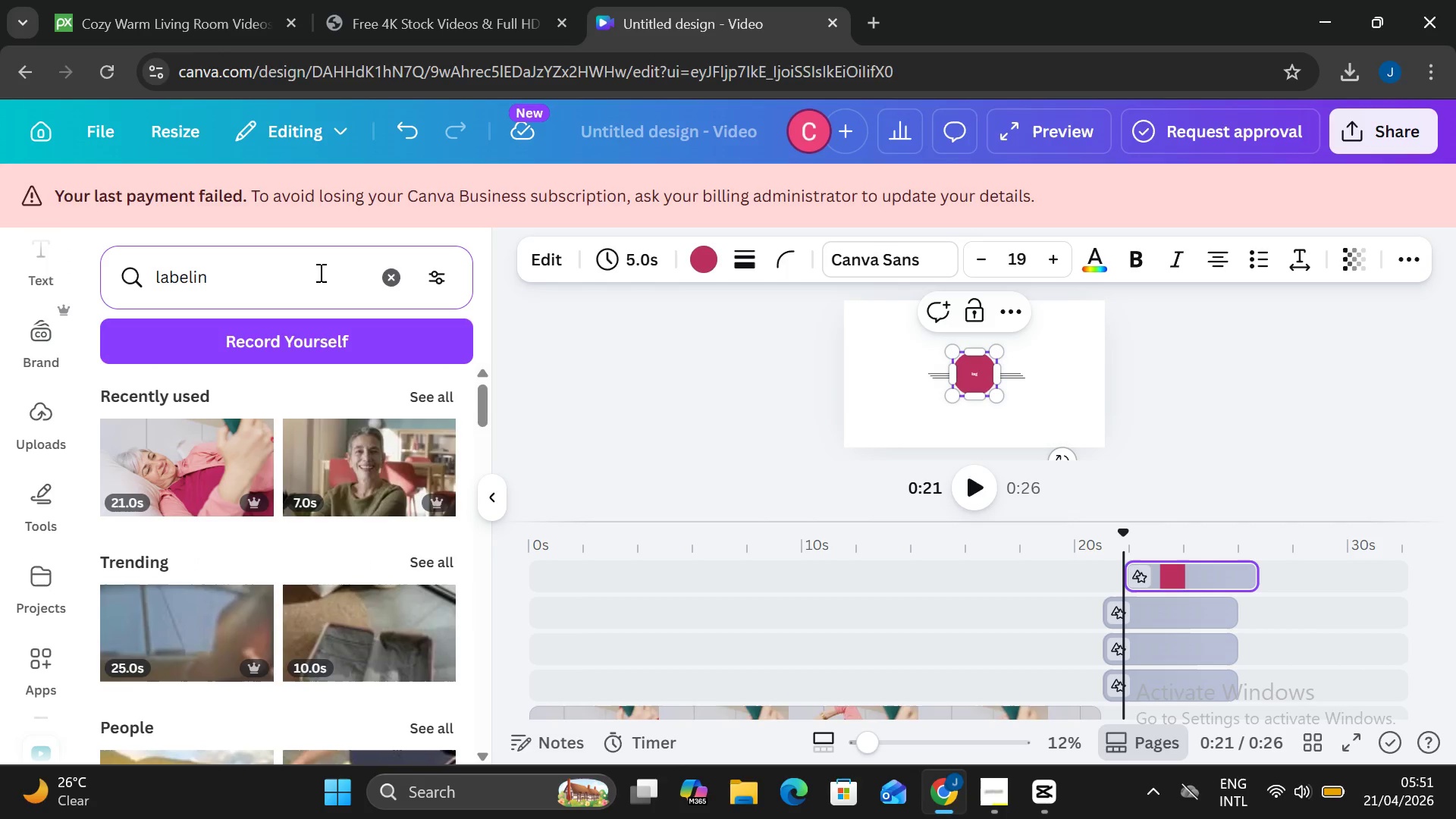 
key(Control+Z)
 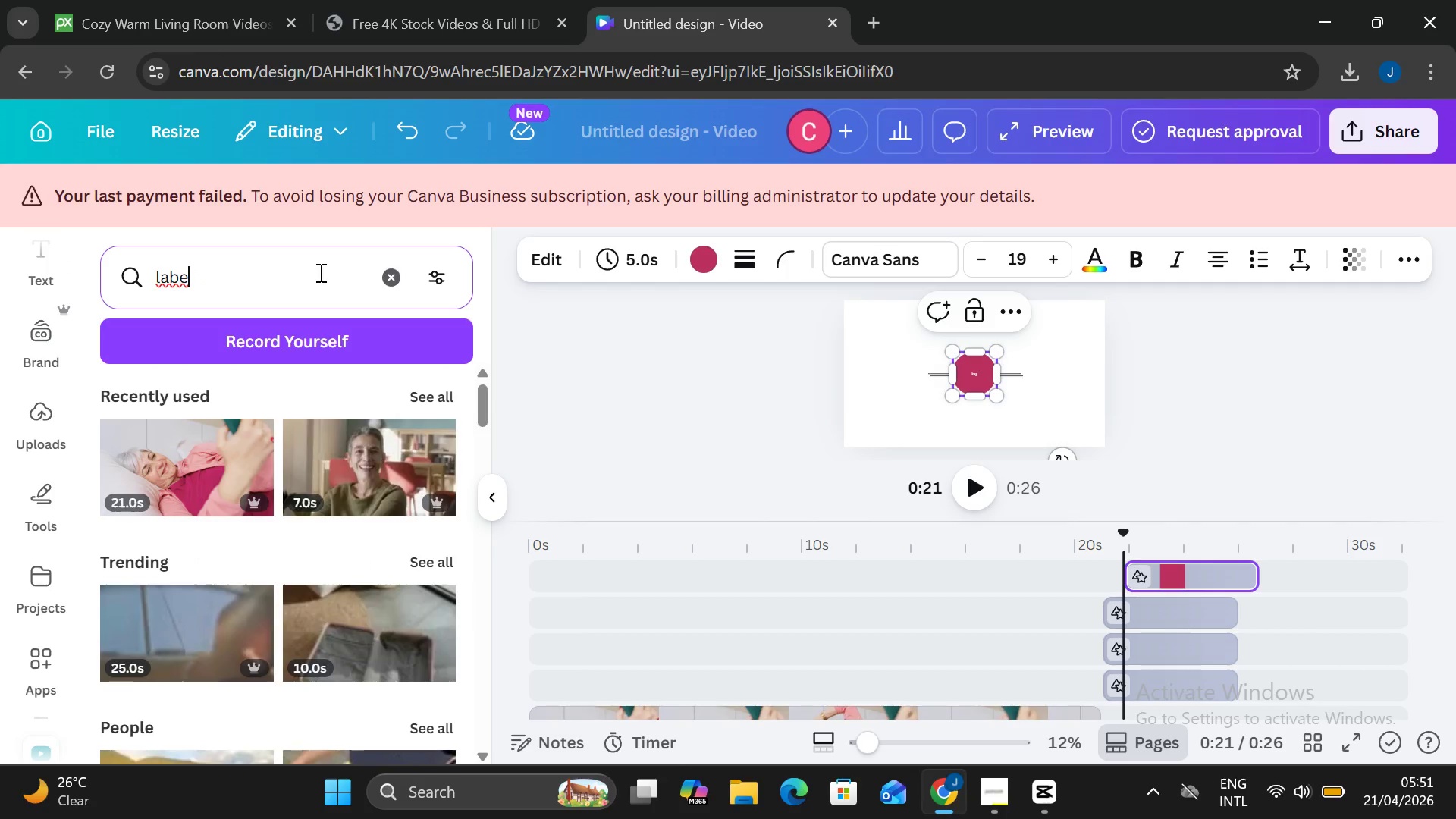 
key(Control+Z)
 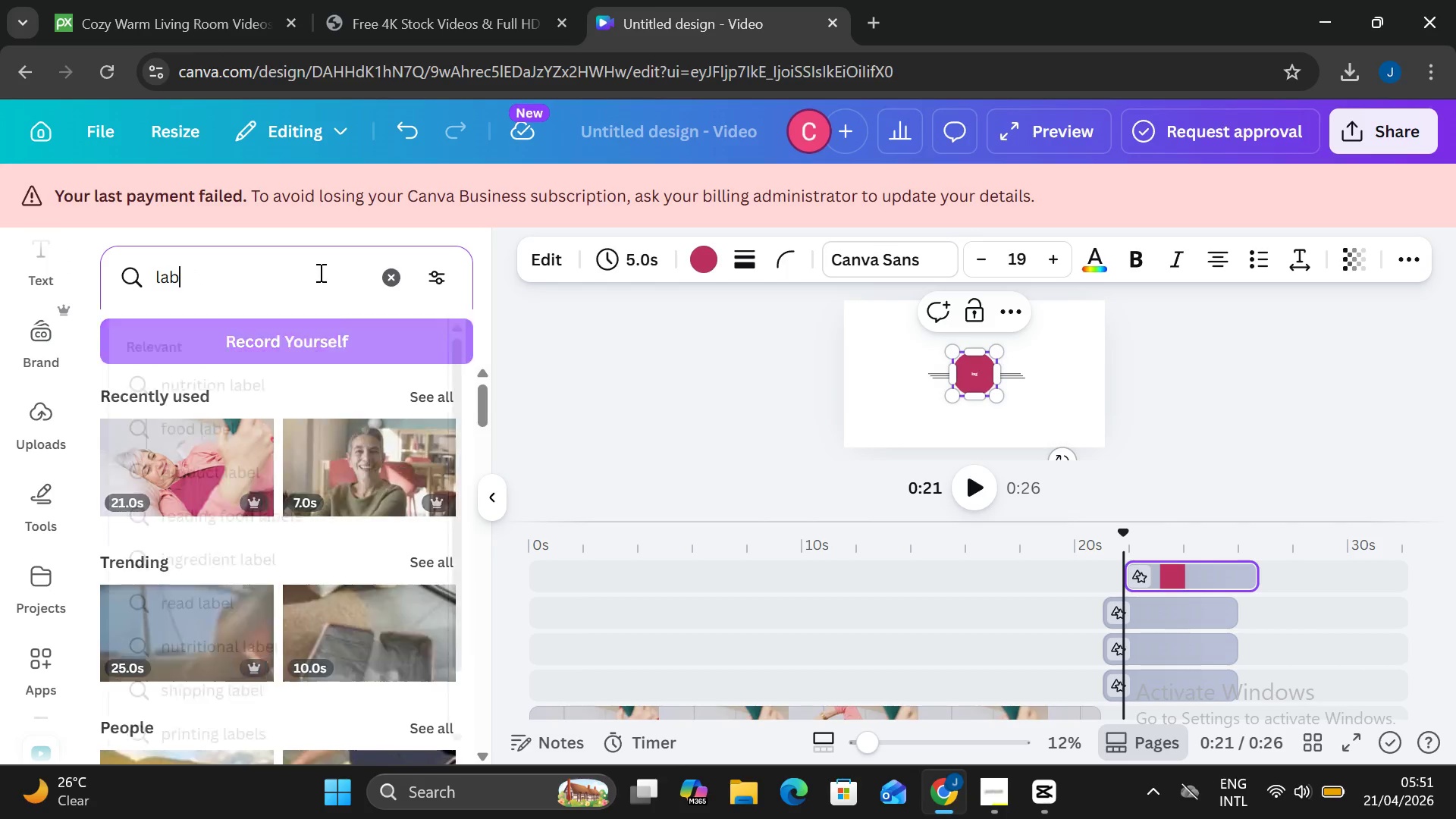 
key(Control+Z)
 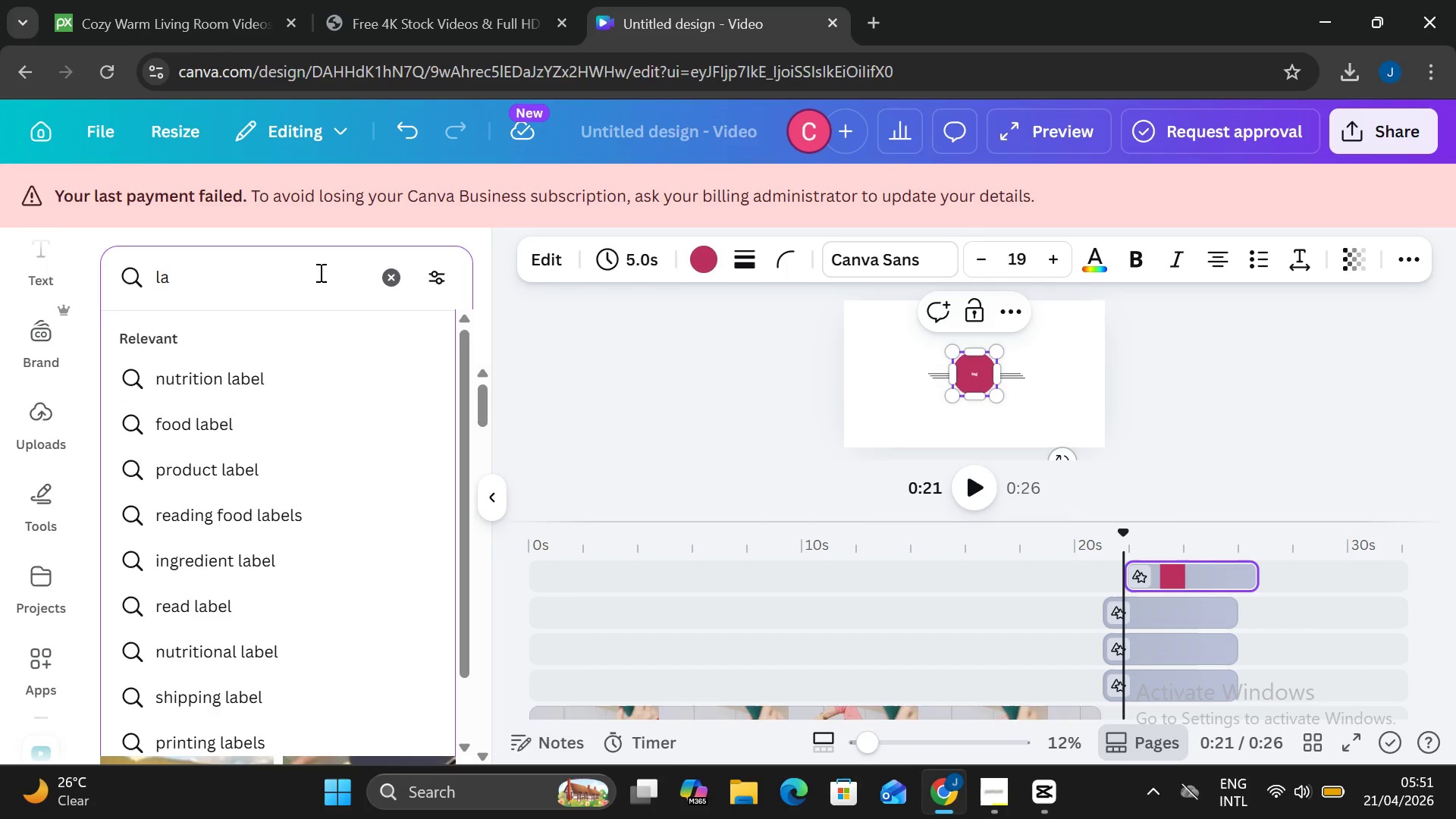 
key(Control+Z)
 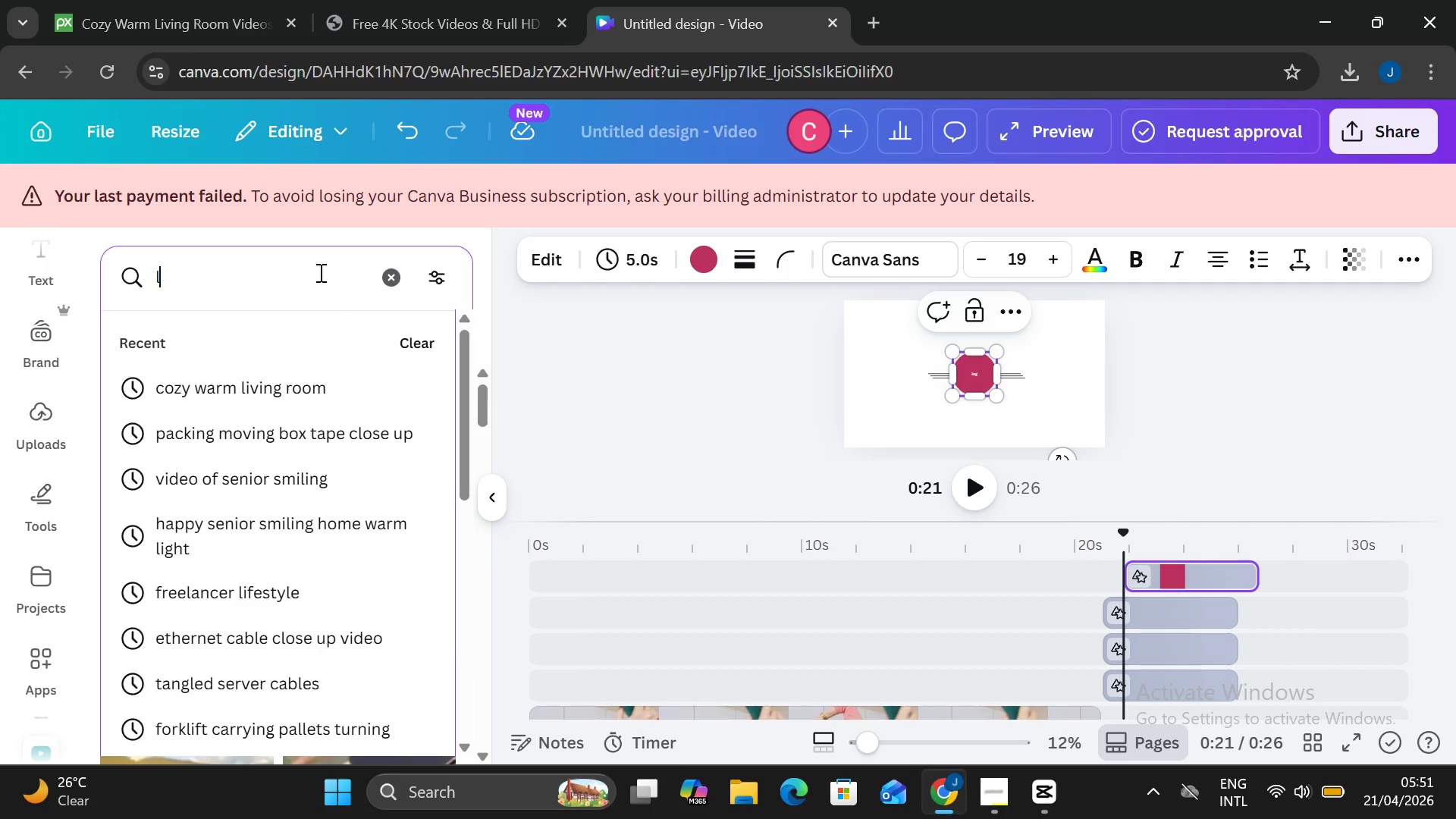 
key(Control+Z)
 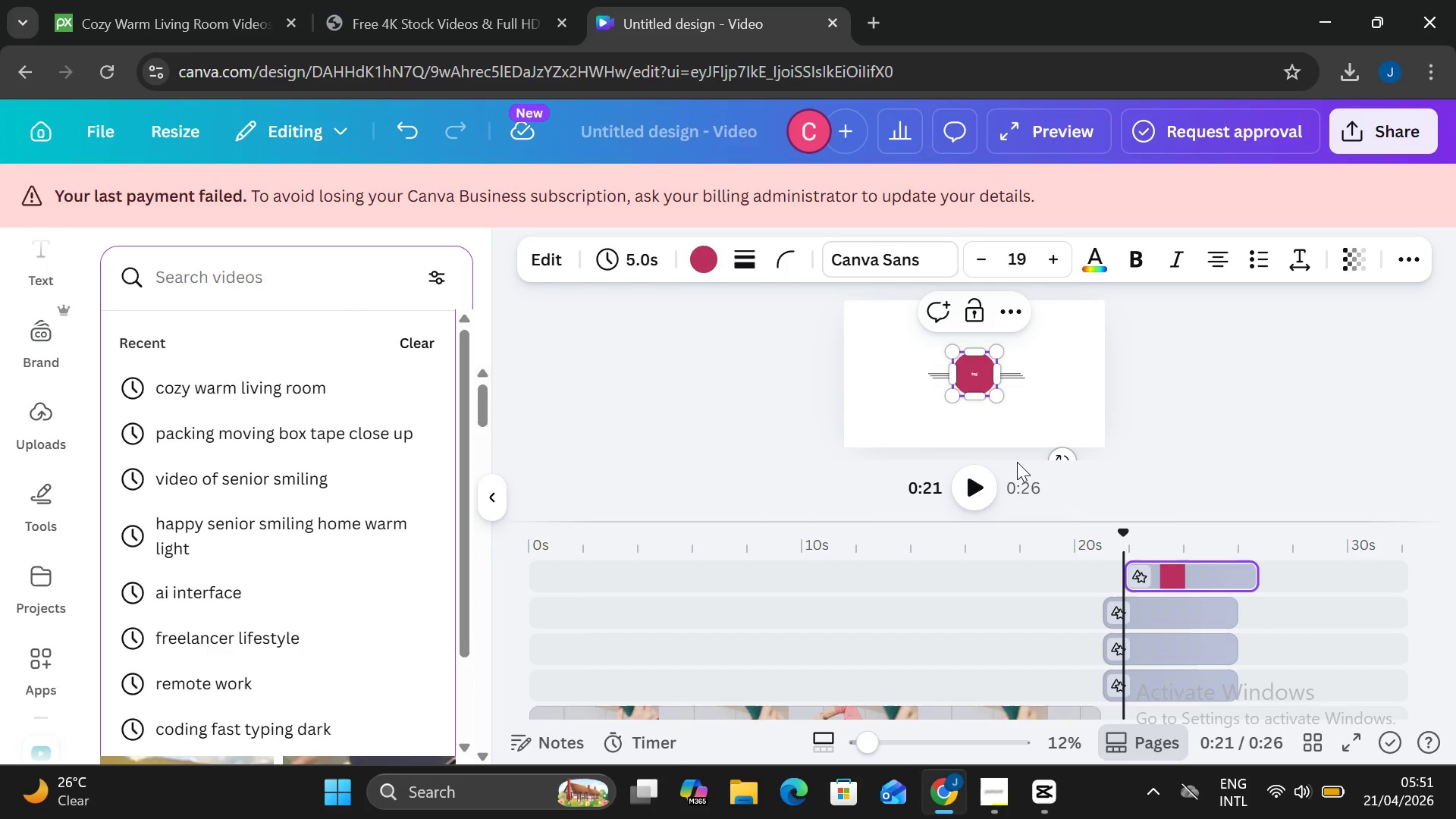 
key(Control+Z)
 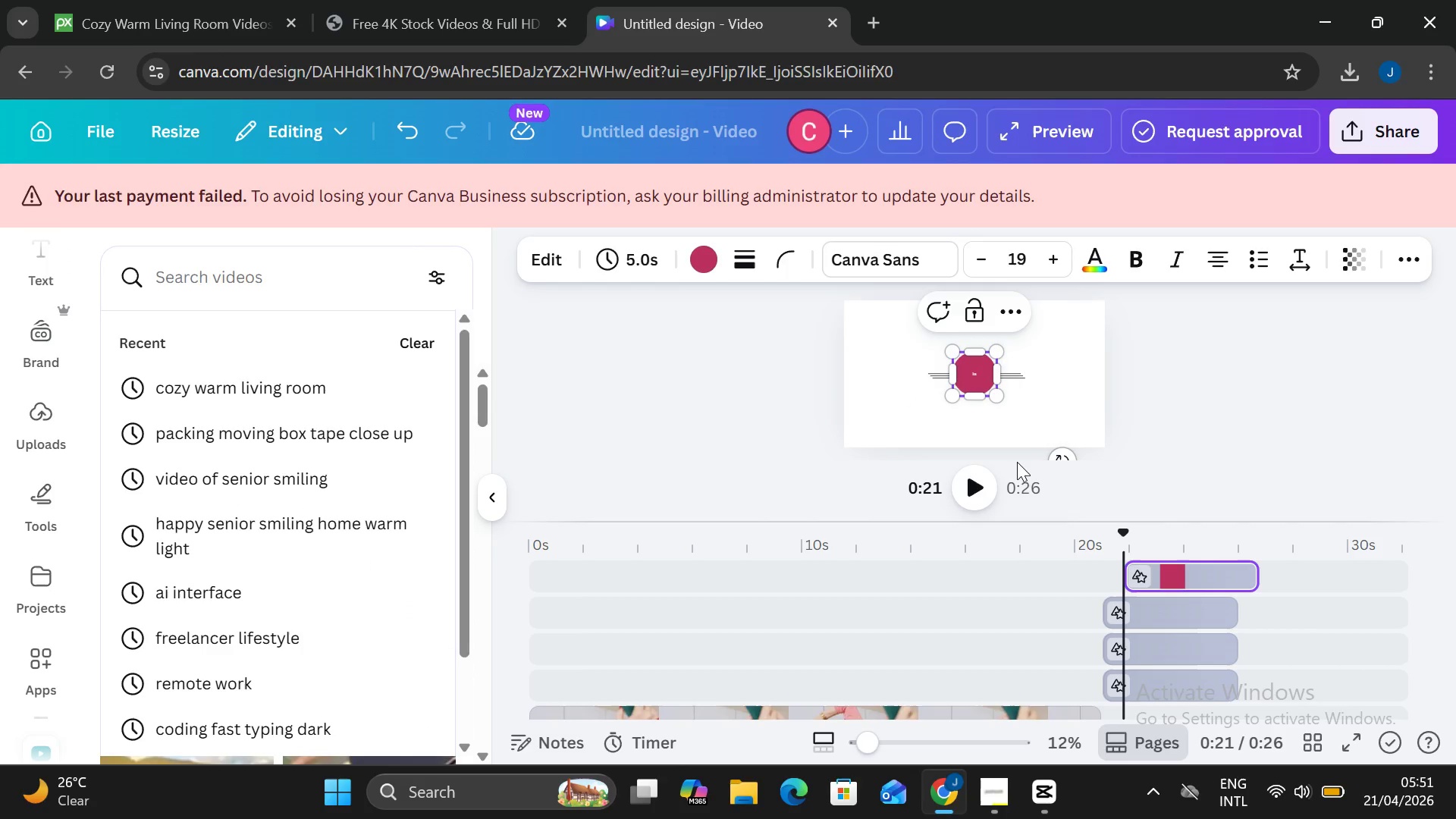 
key(Control+Z)
 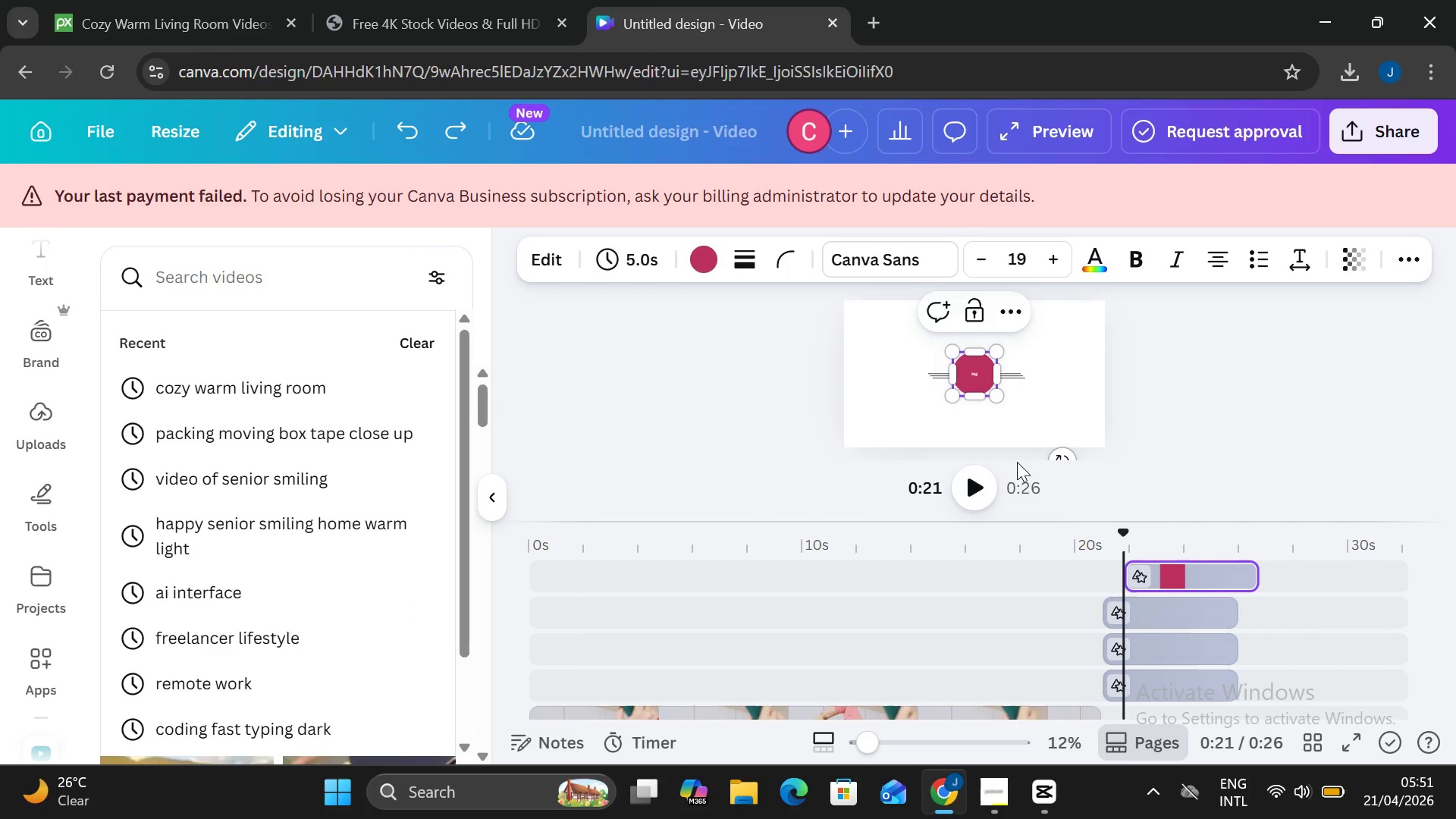 
key(Control+Z)
 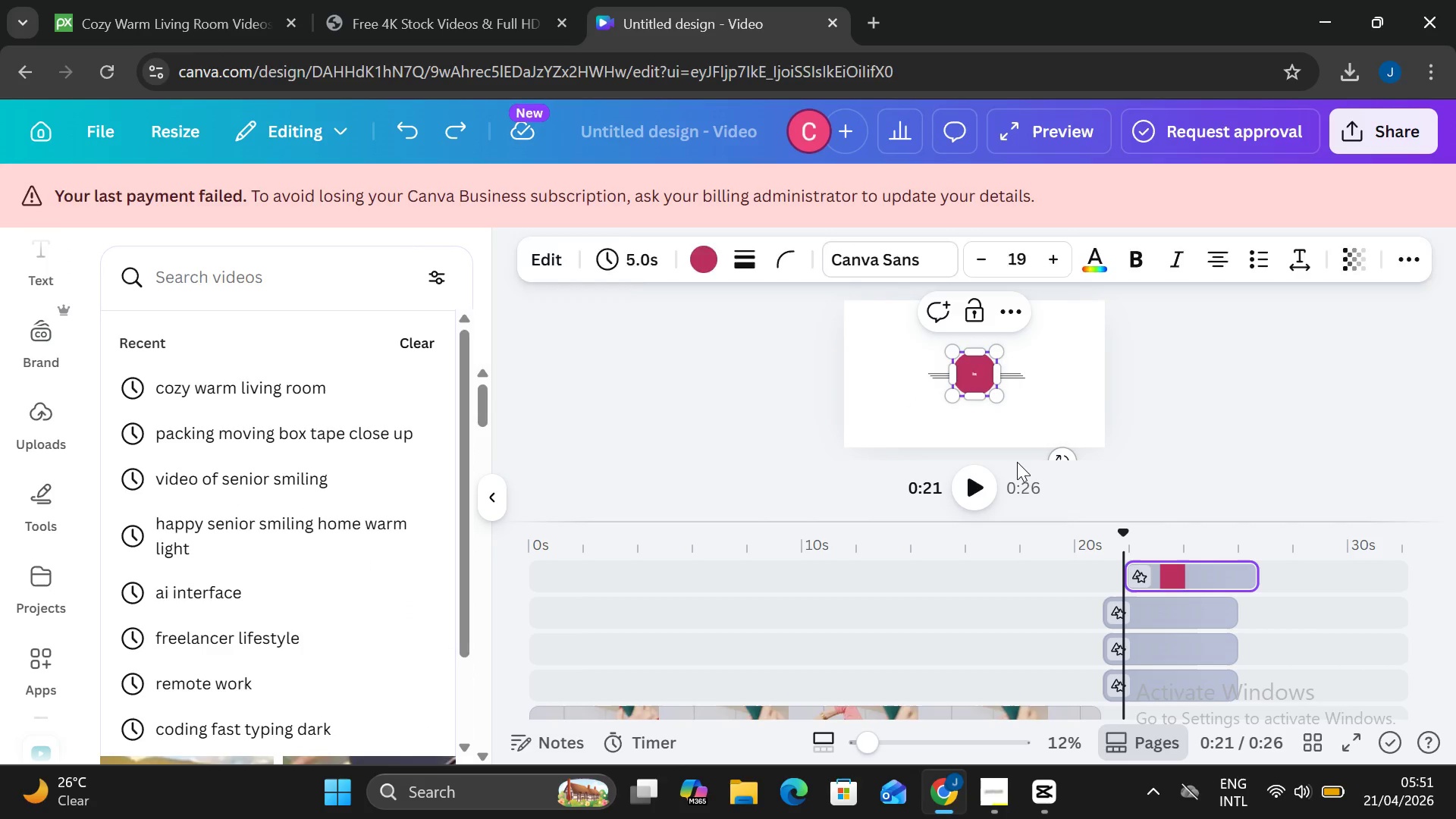 
key(Control+Z)
 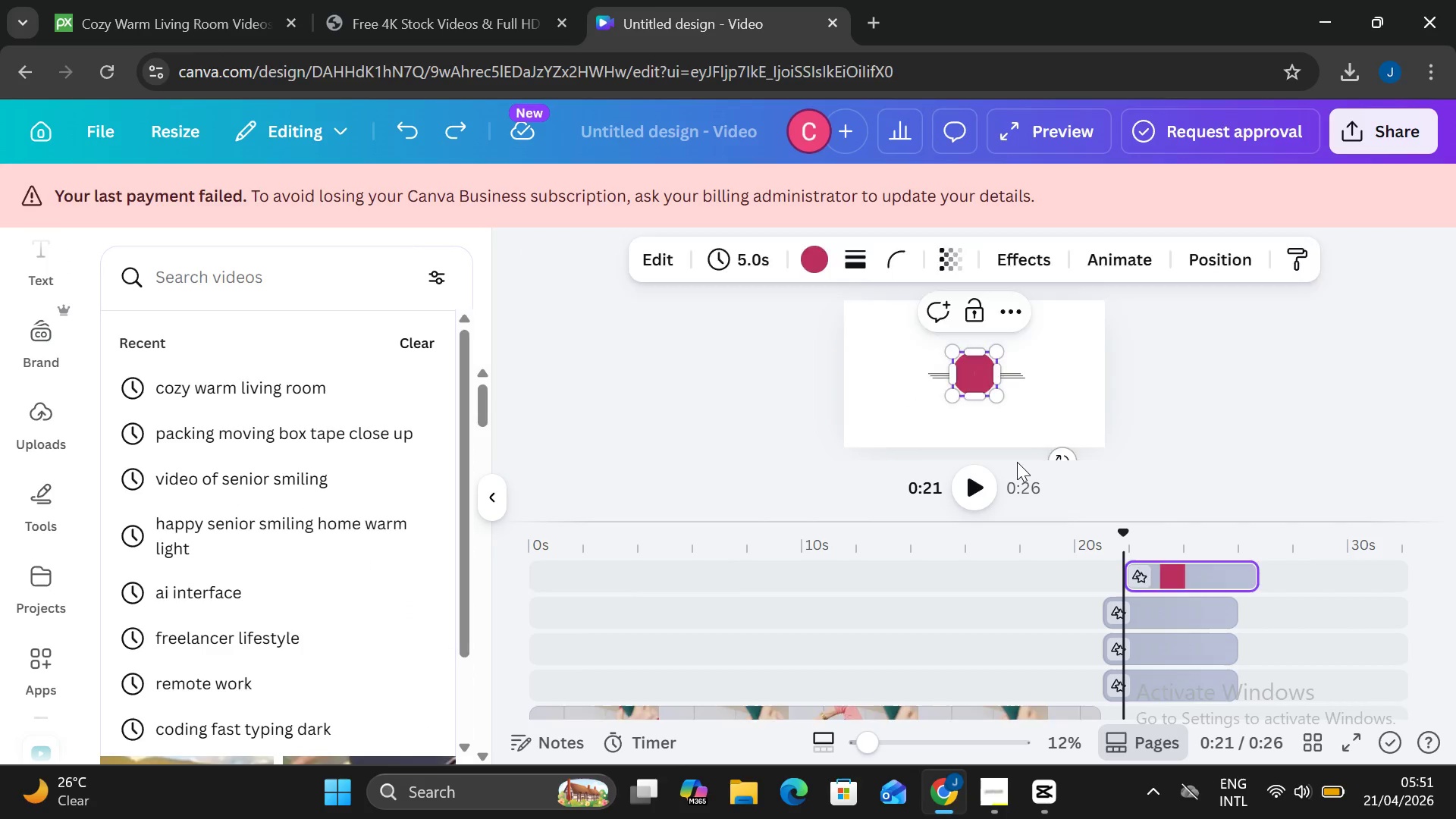 
key(Control+Z)
 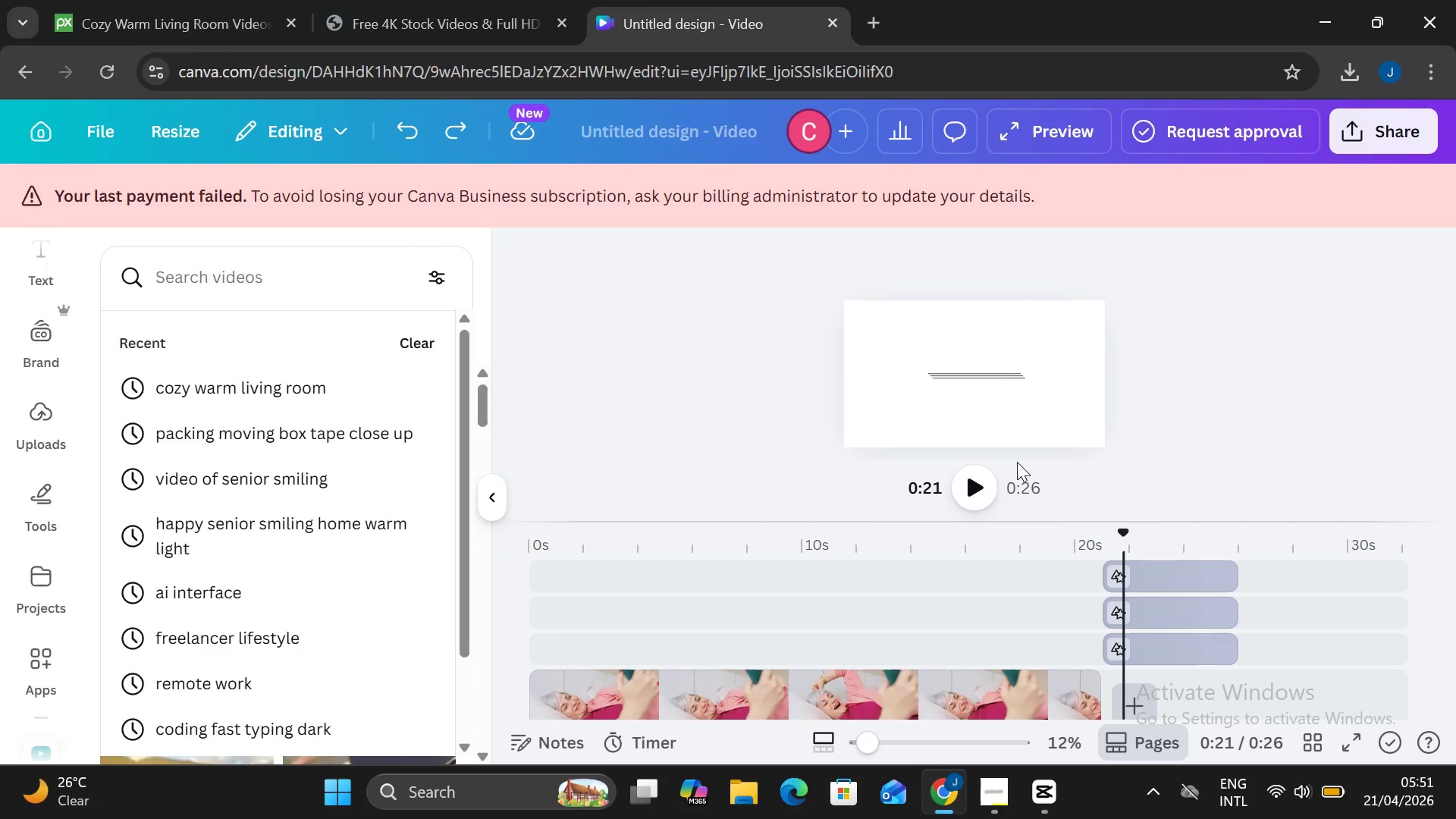 
key(Control+Z)
 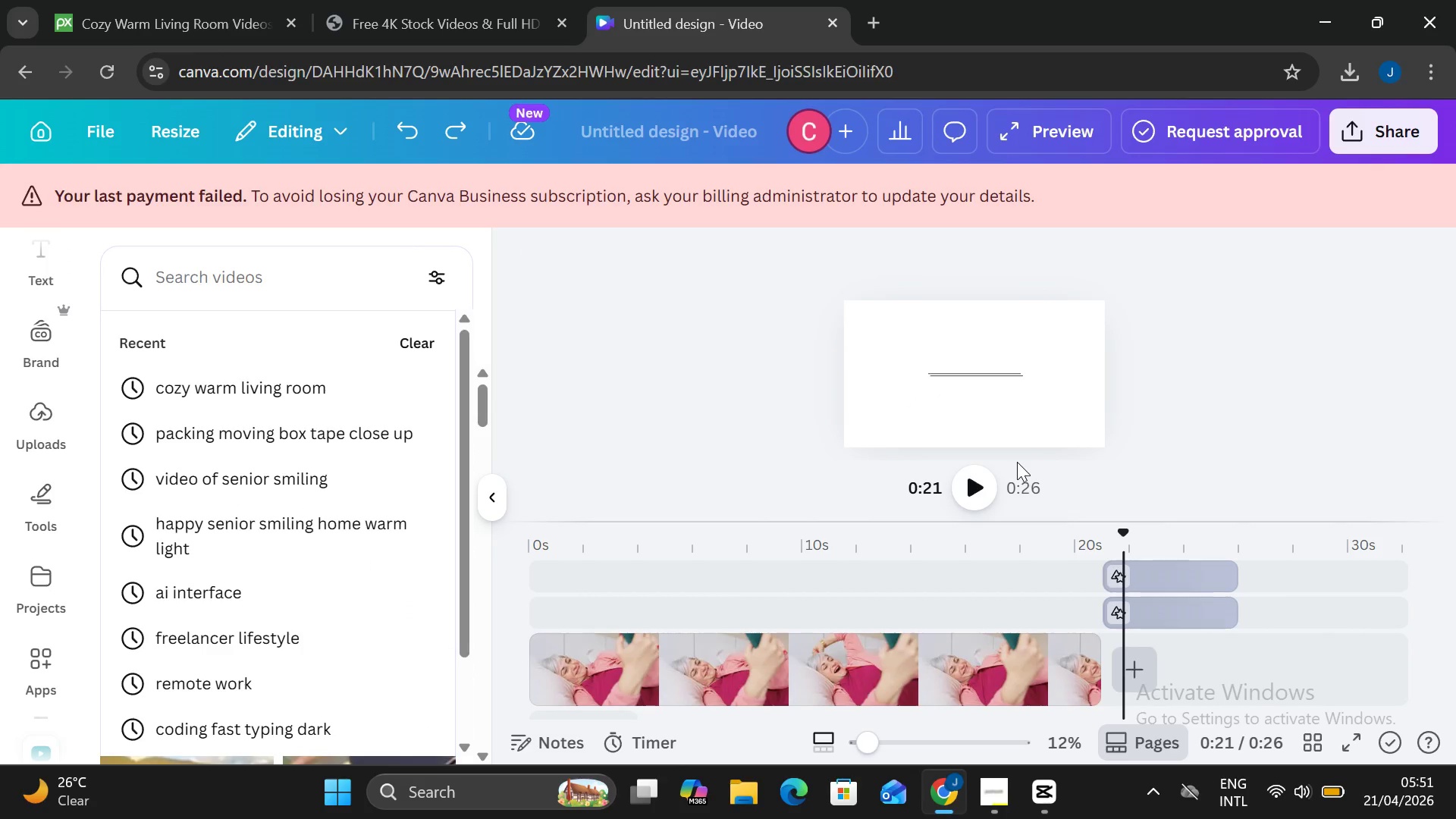 
key(Control+Z)
 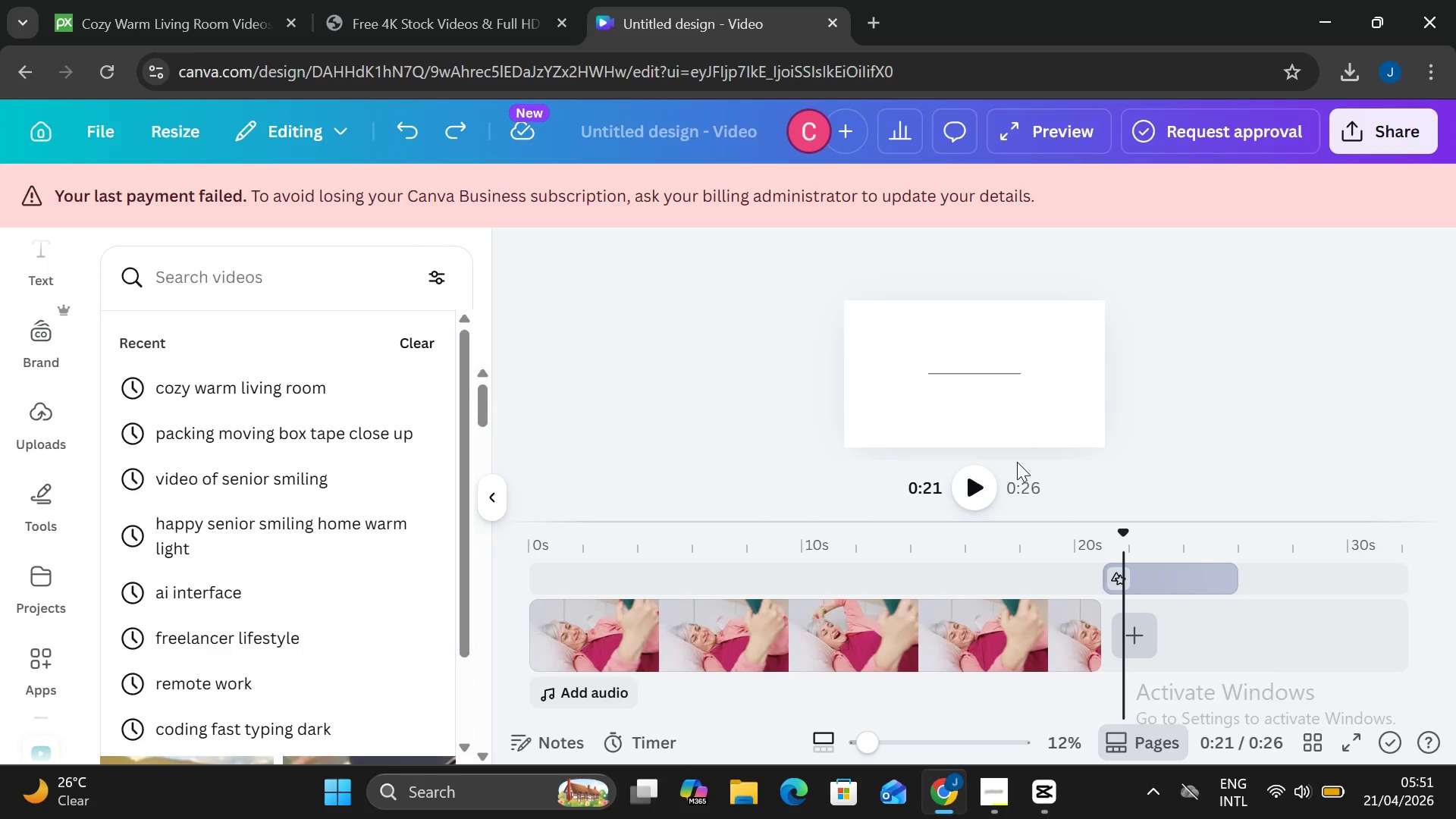 
key(Control+Z)
 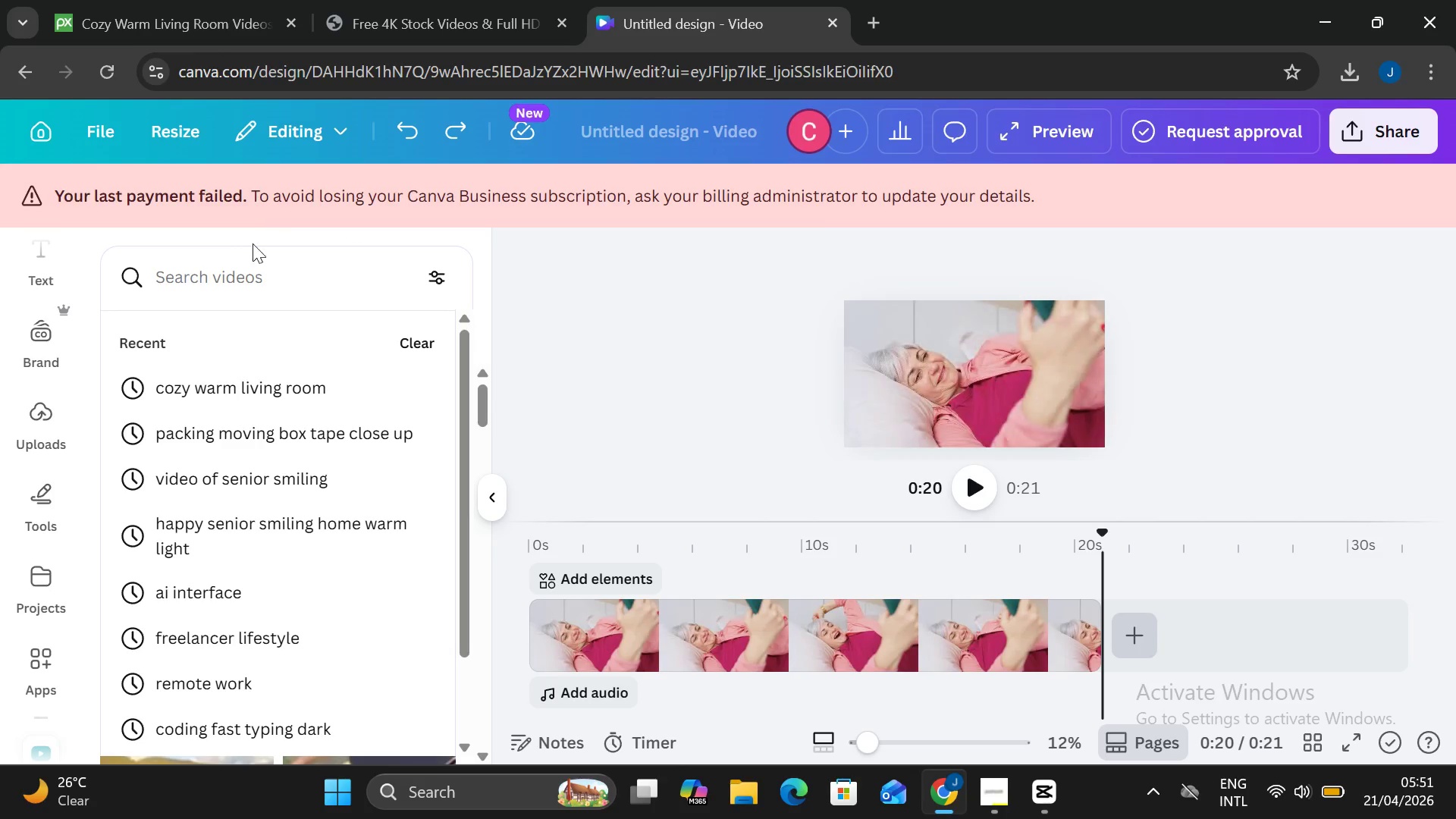 
left_click([252, 262])
 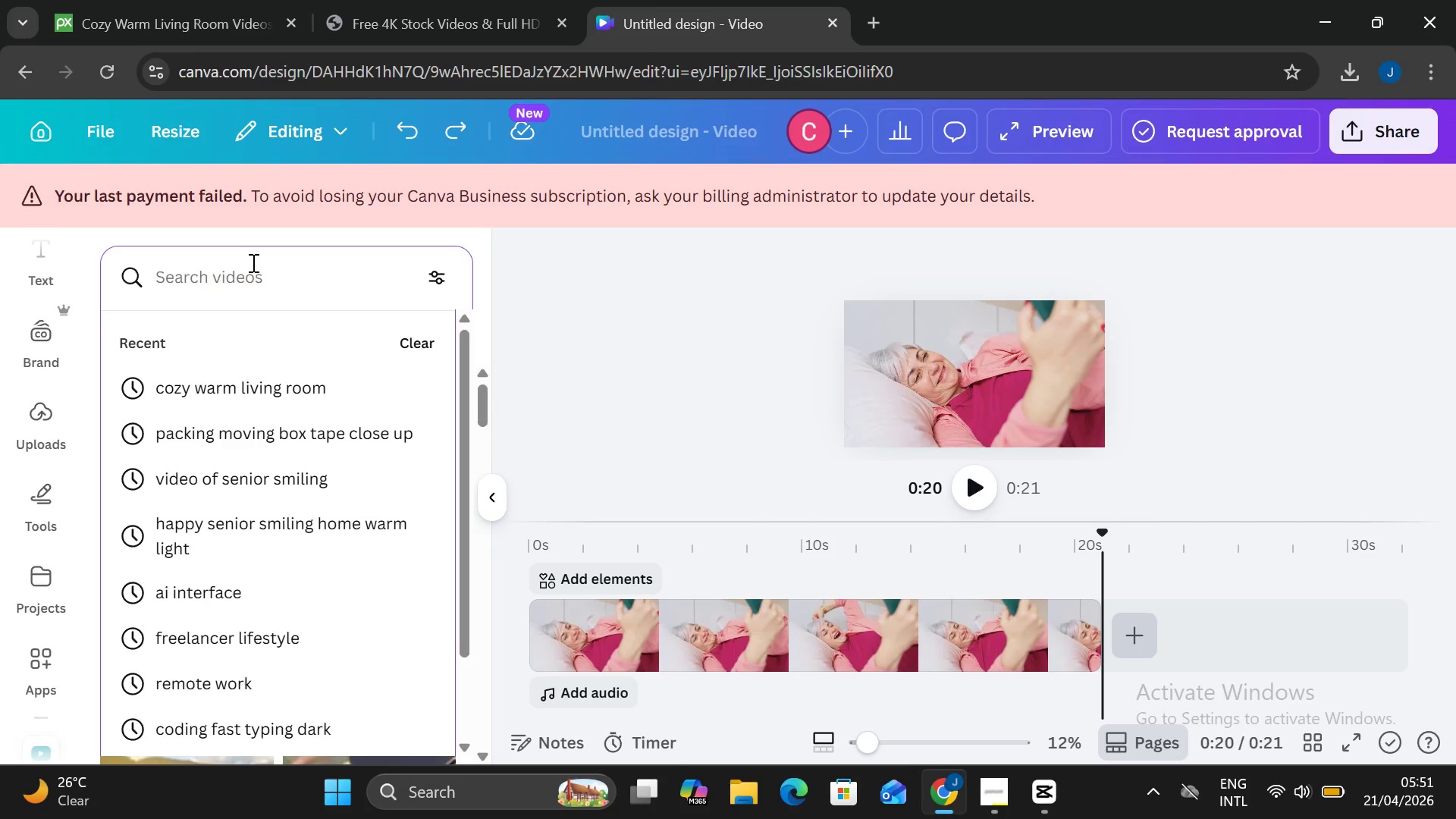 
type(labeling of pacling)
key(Backspace)
key(Backspace)
key(Backspace)
key(Backspace)
type(kac)
key(Backspace)
key(Backspace)
type(ing b)
 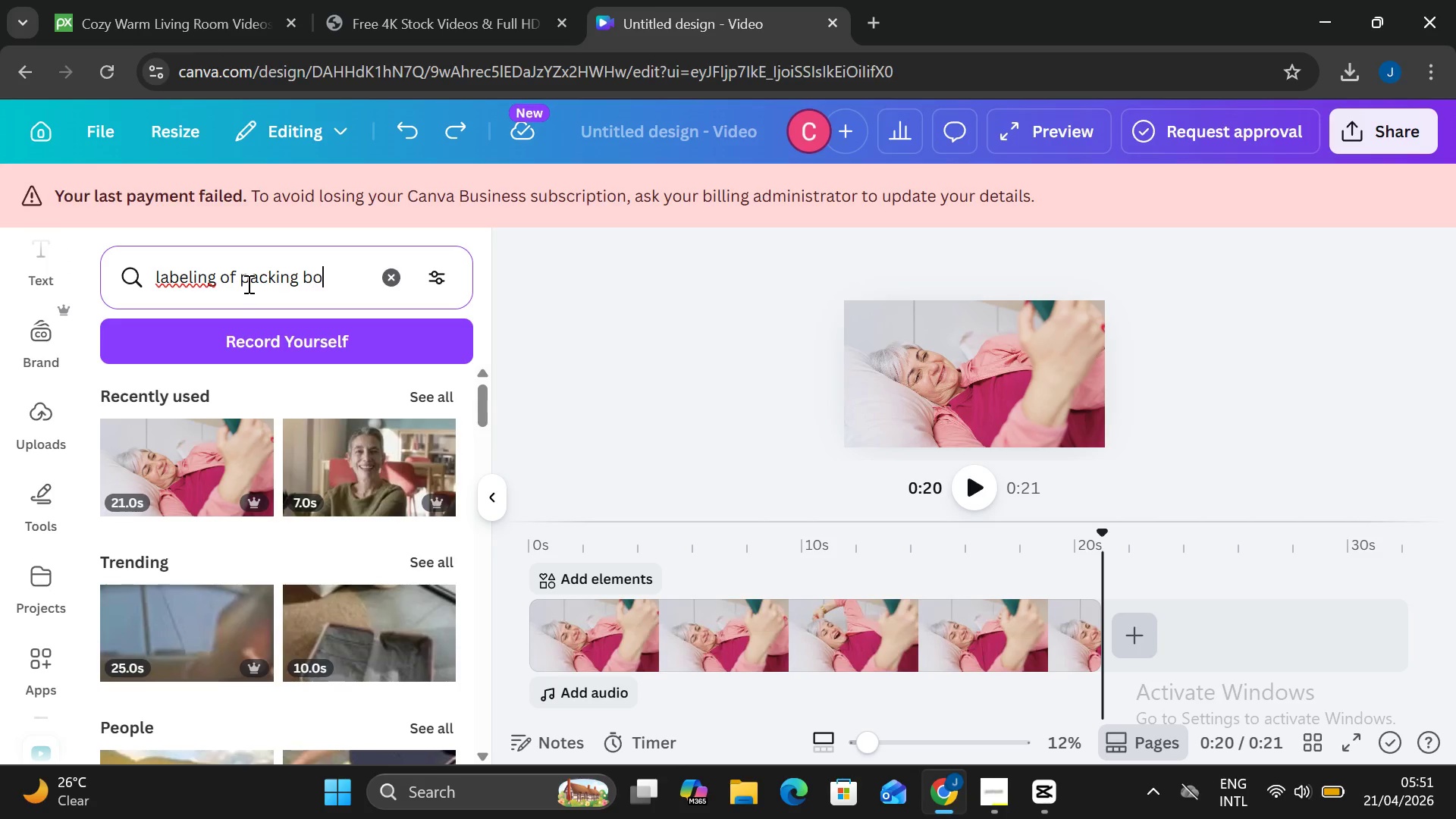 
type(ox)
 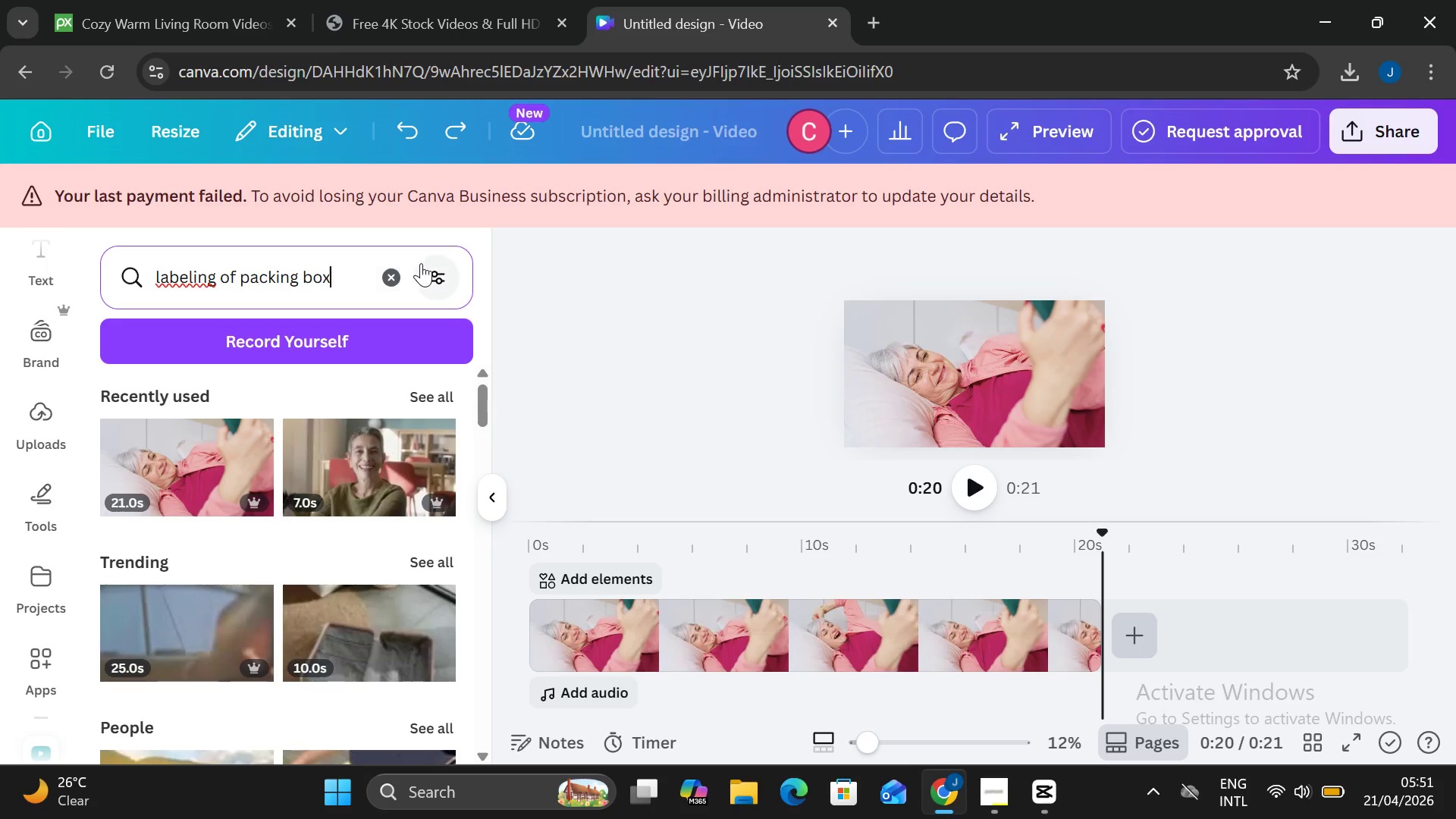 
key(Enter)
 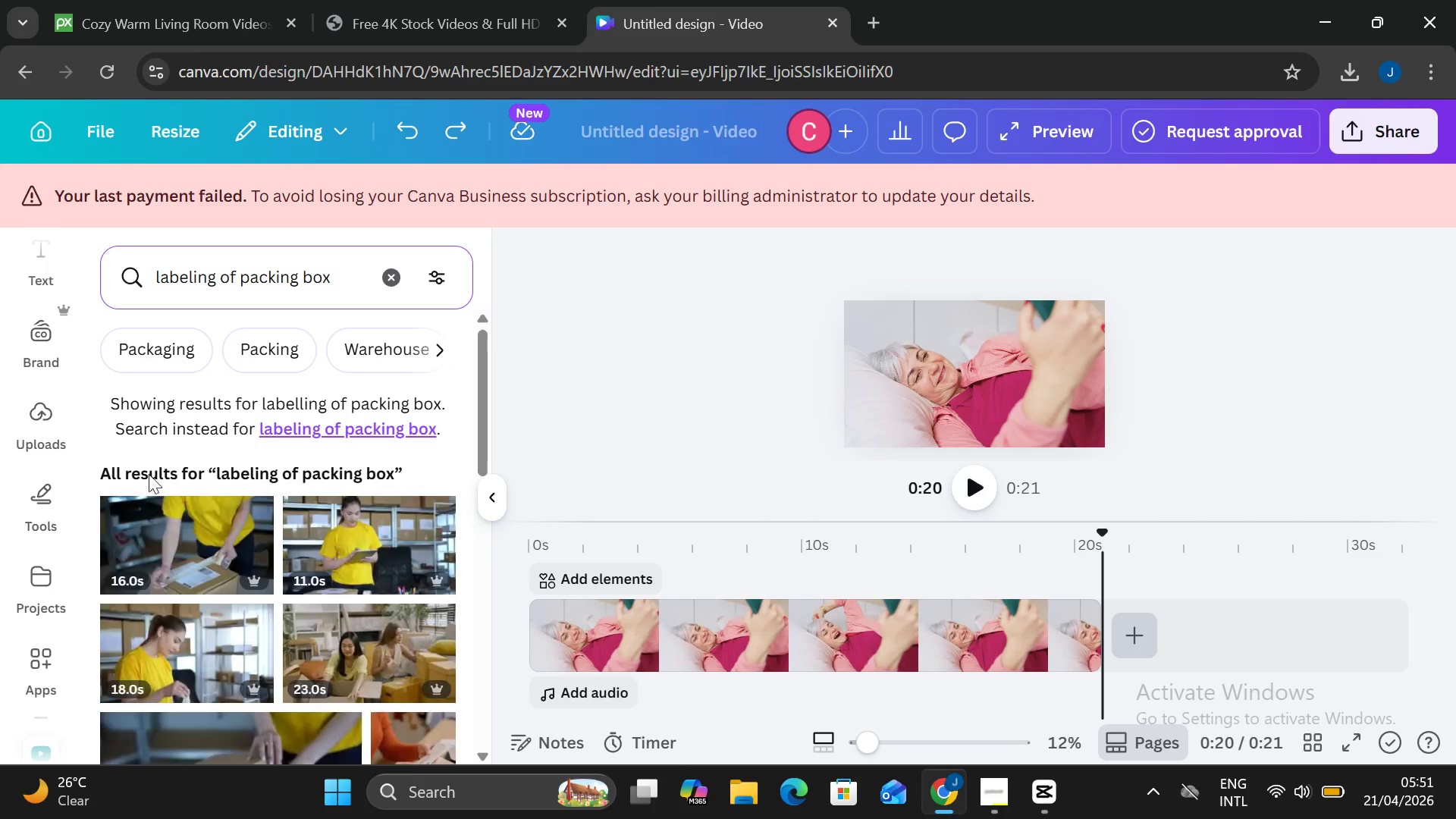 
mouse_move([233, 548])
 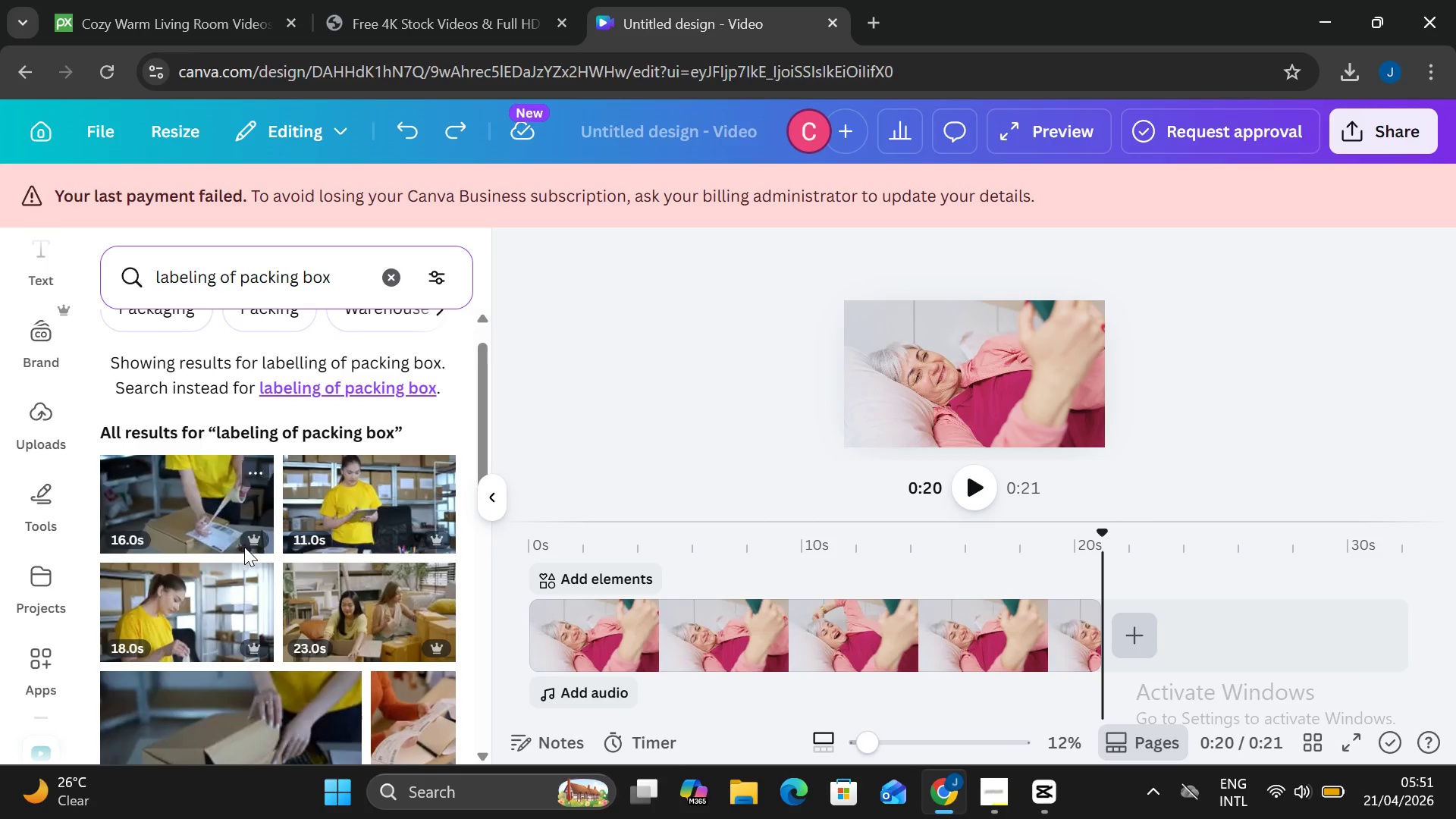 
mouse_move([243, 565])
 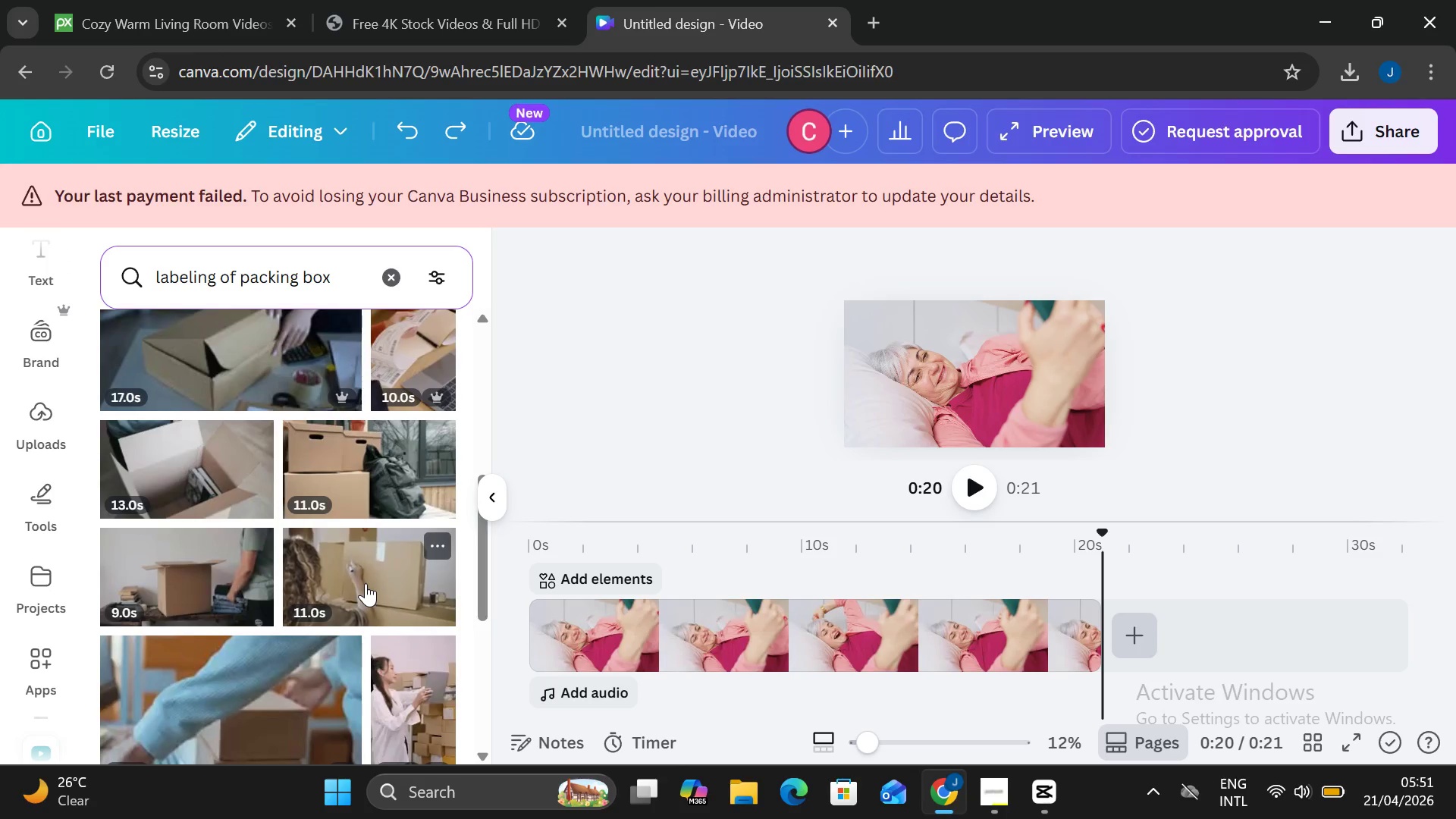 
left_click([393, 588])
 